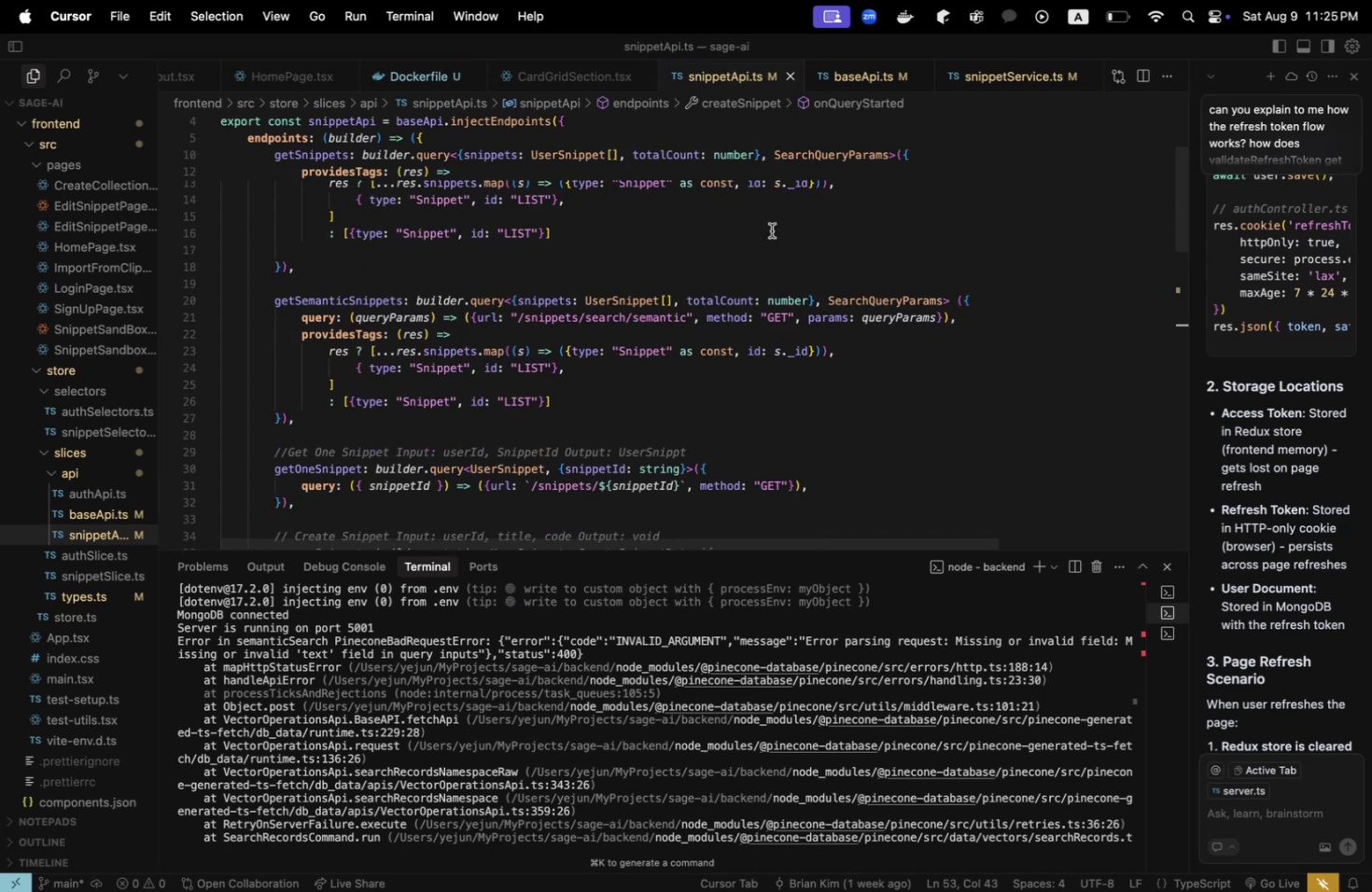 
mouse_move([905, 74])
 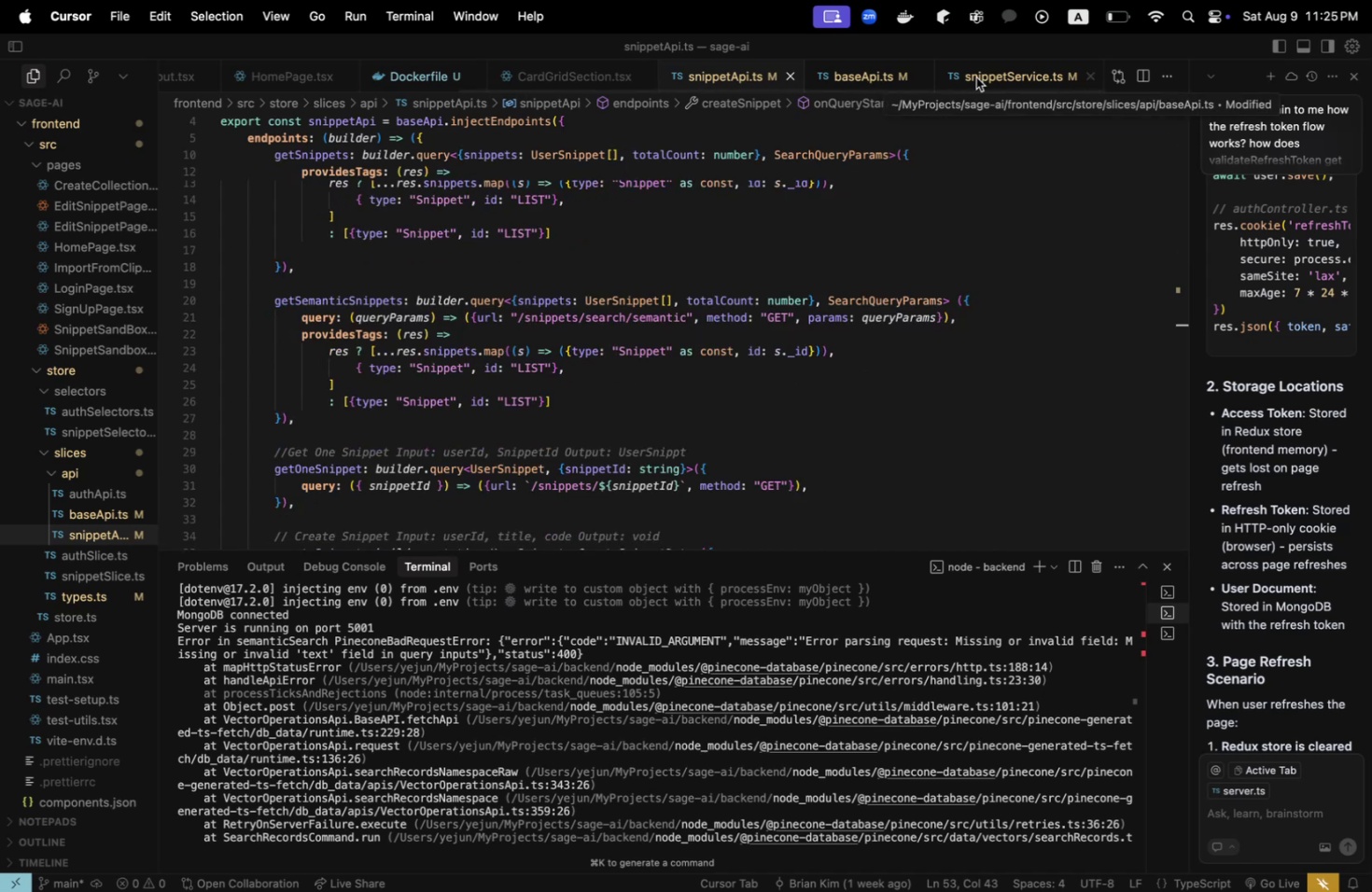 
left_click([975, 77])
 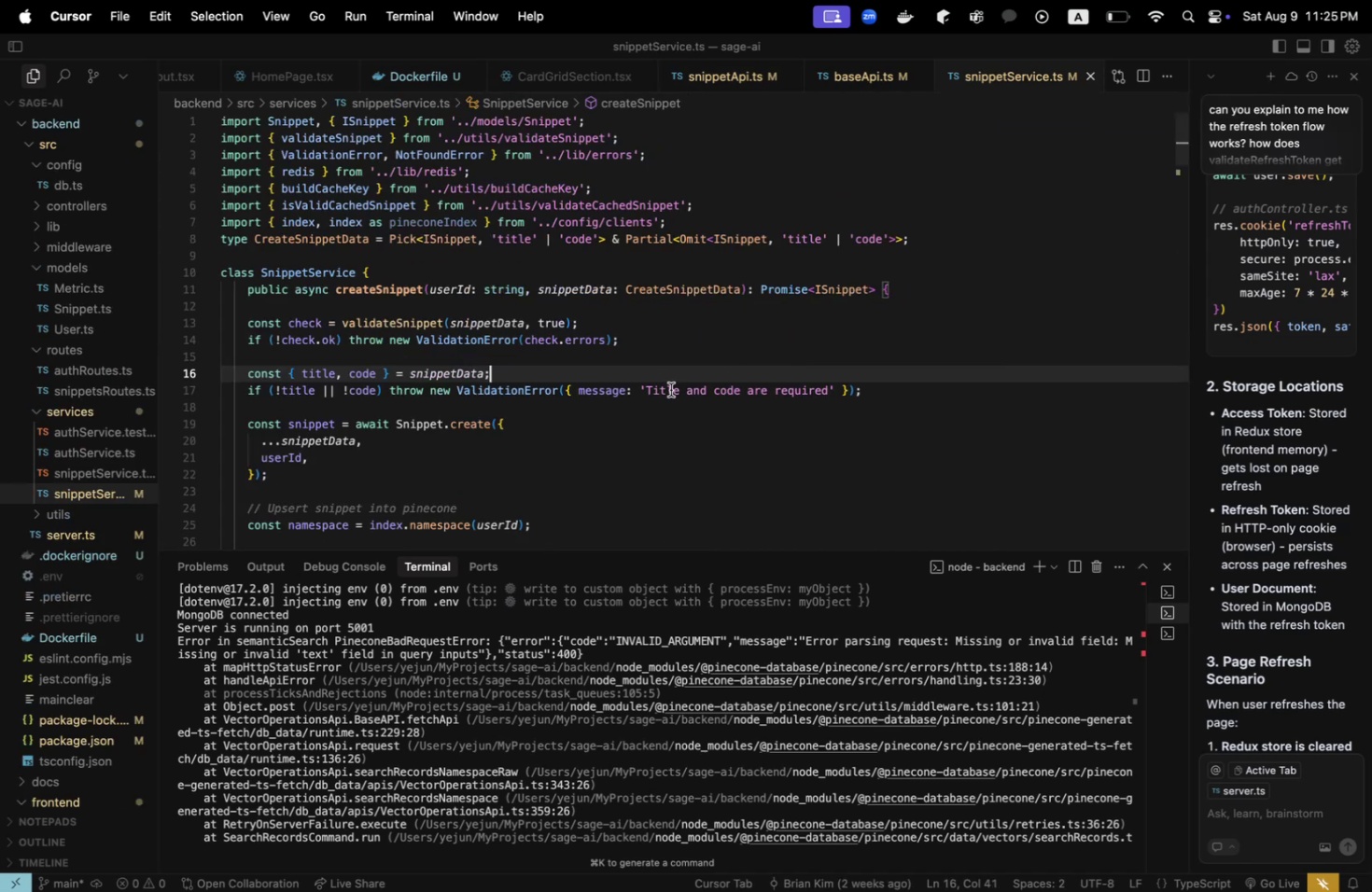 
scroll: coordinate [668, 381], scroll_direction: down, amount: 7.0
 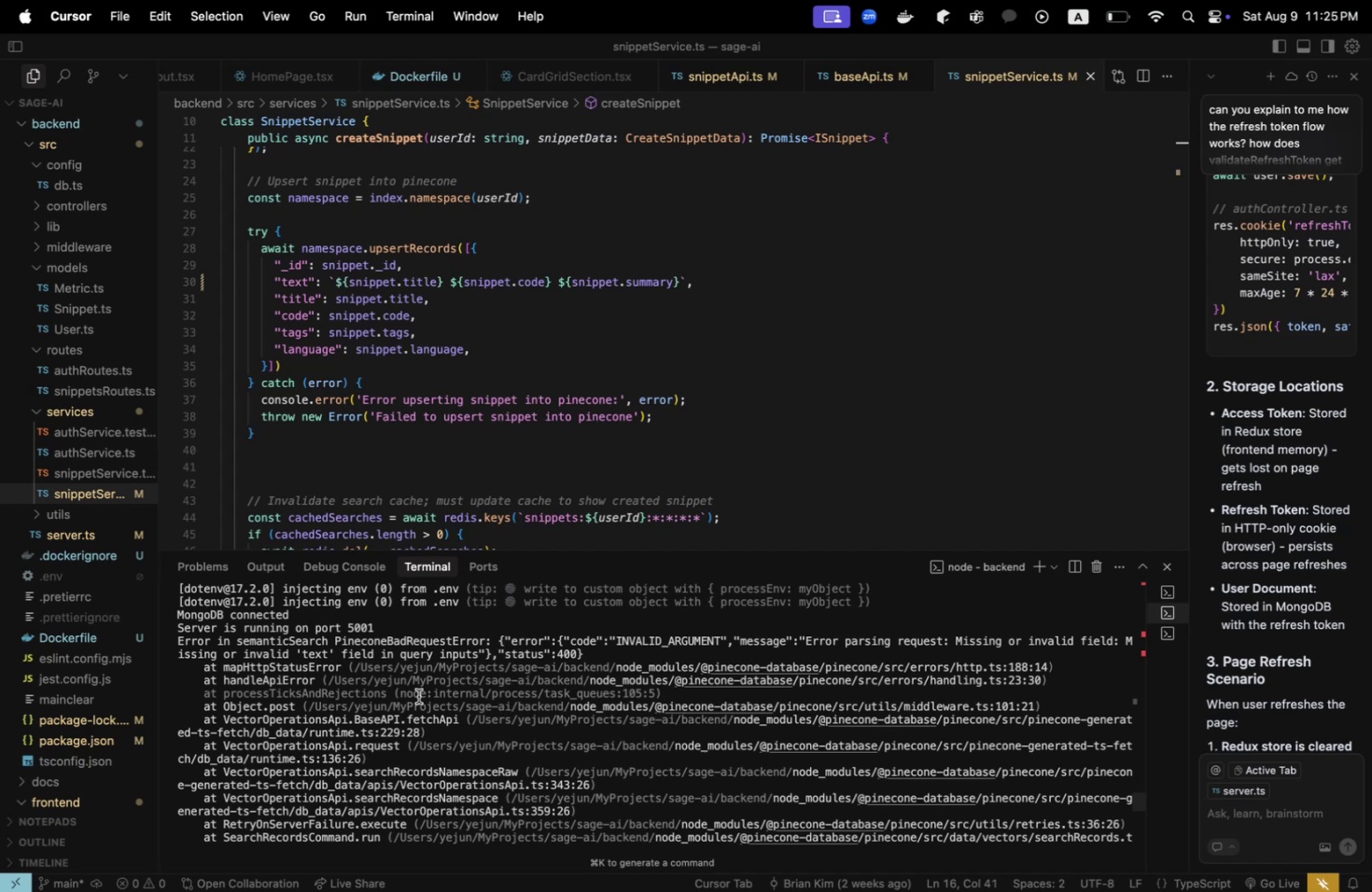 
wait(13.45)
 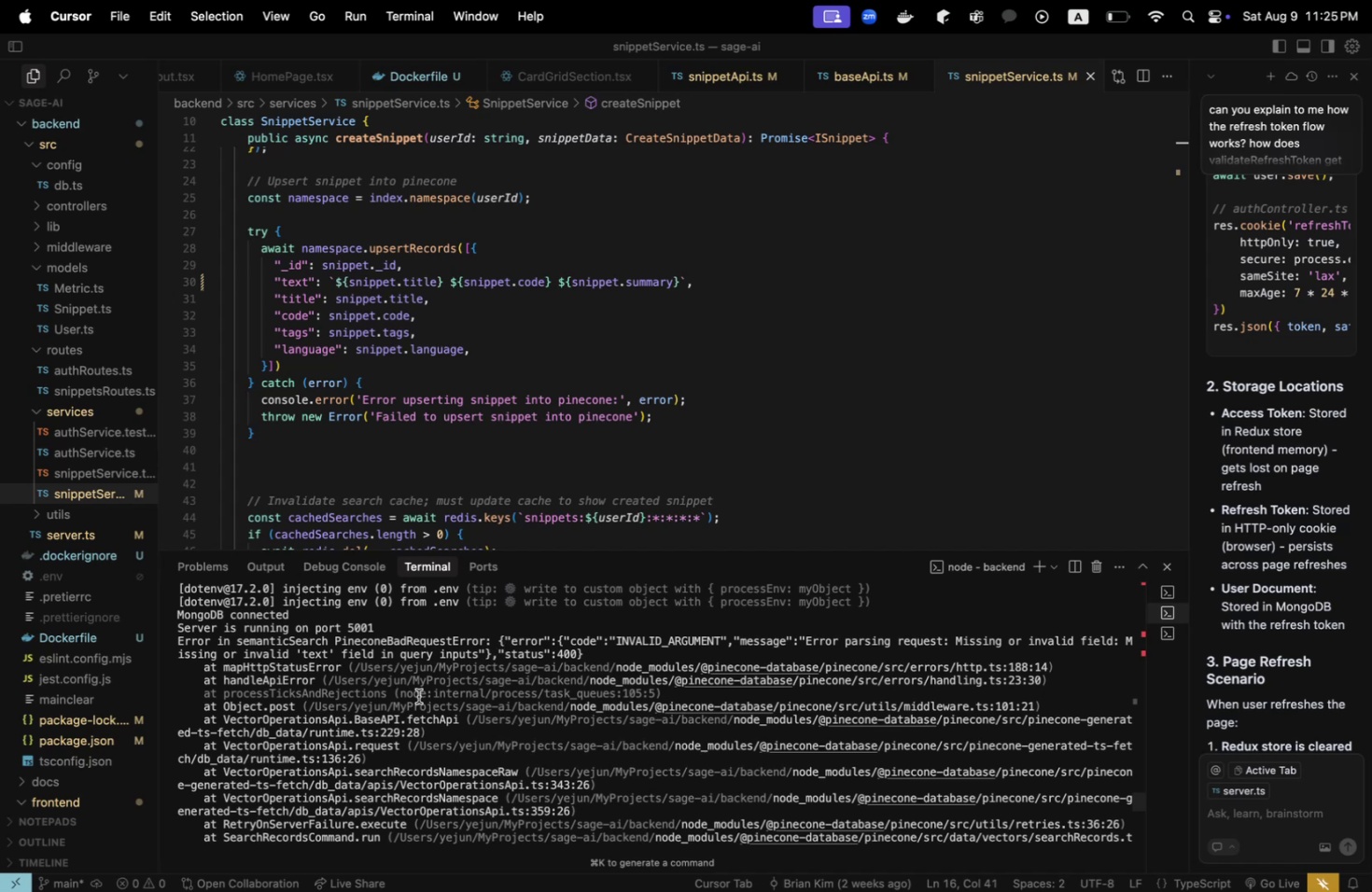 
scroll: coordinate [495, 721], scroll_direction: down, amount: 4.0
 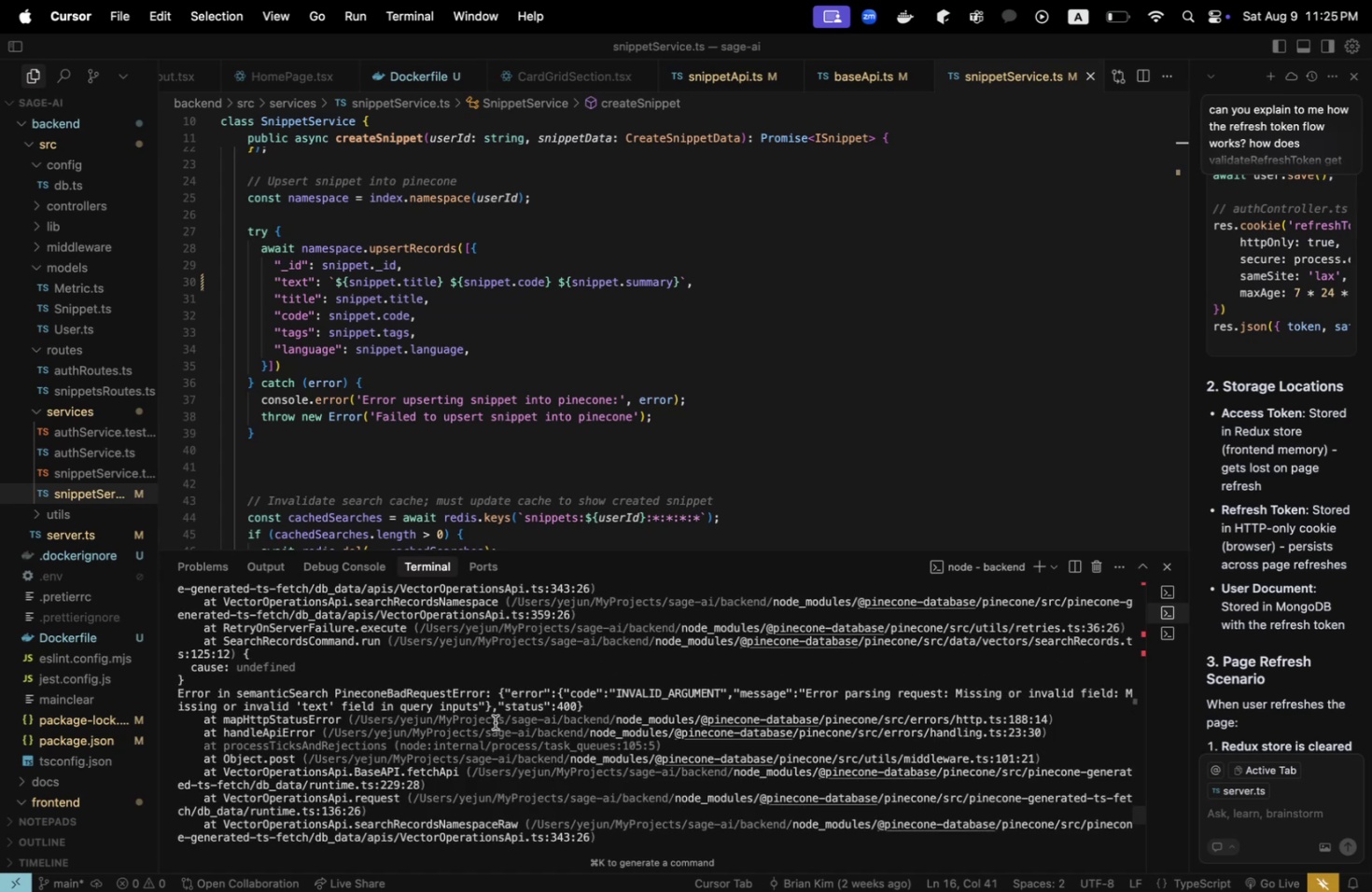 
scroll: coordinate [495, 721], scroll_direction: up, amount: 5.0
 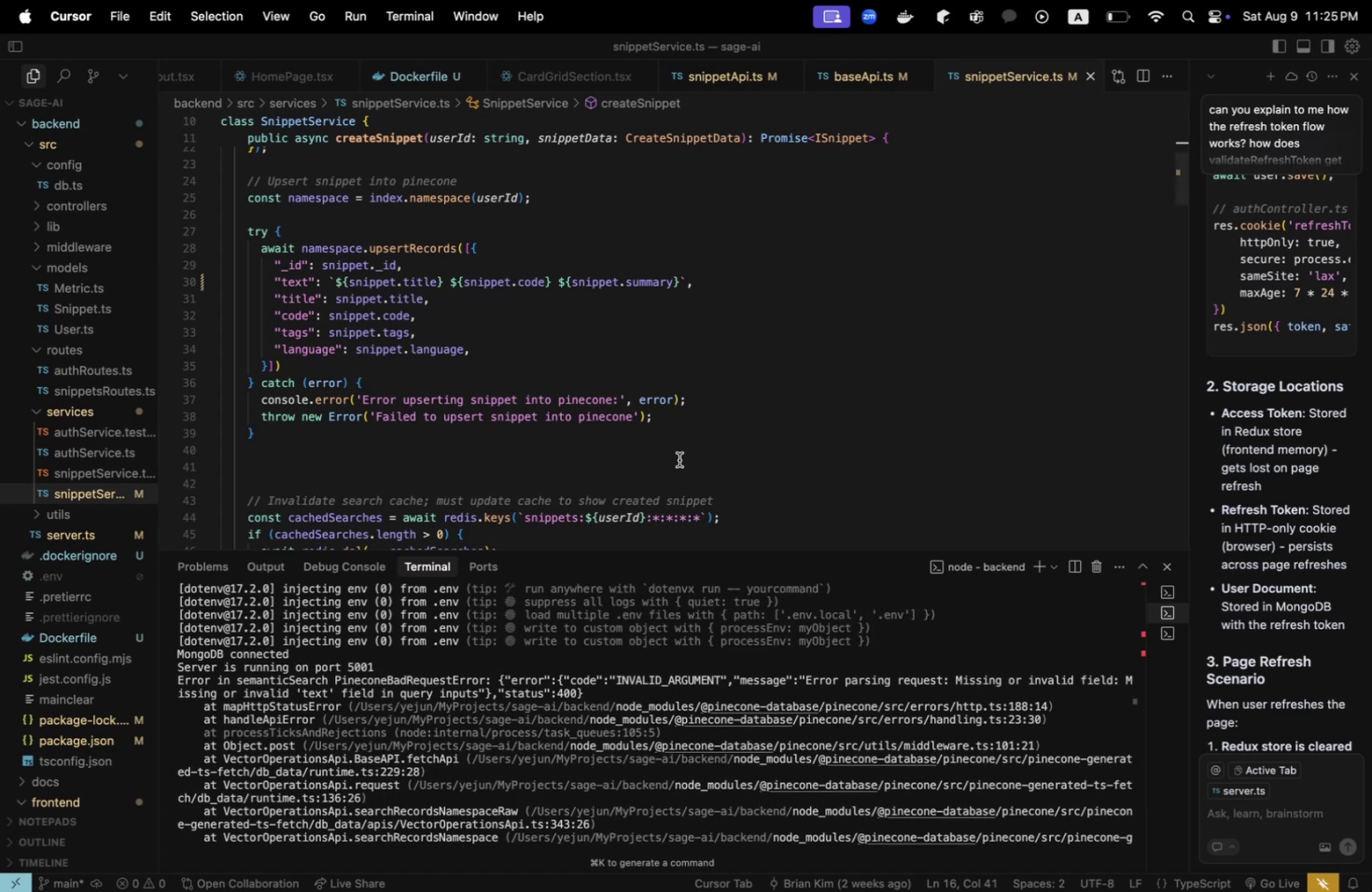 
scroll: coordinate [679, 459], scroll_direction: none, amount: 0.0
 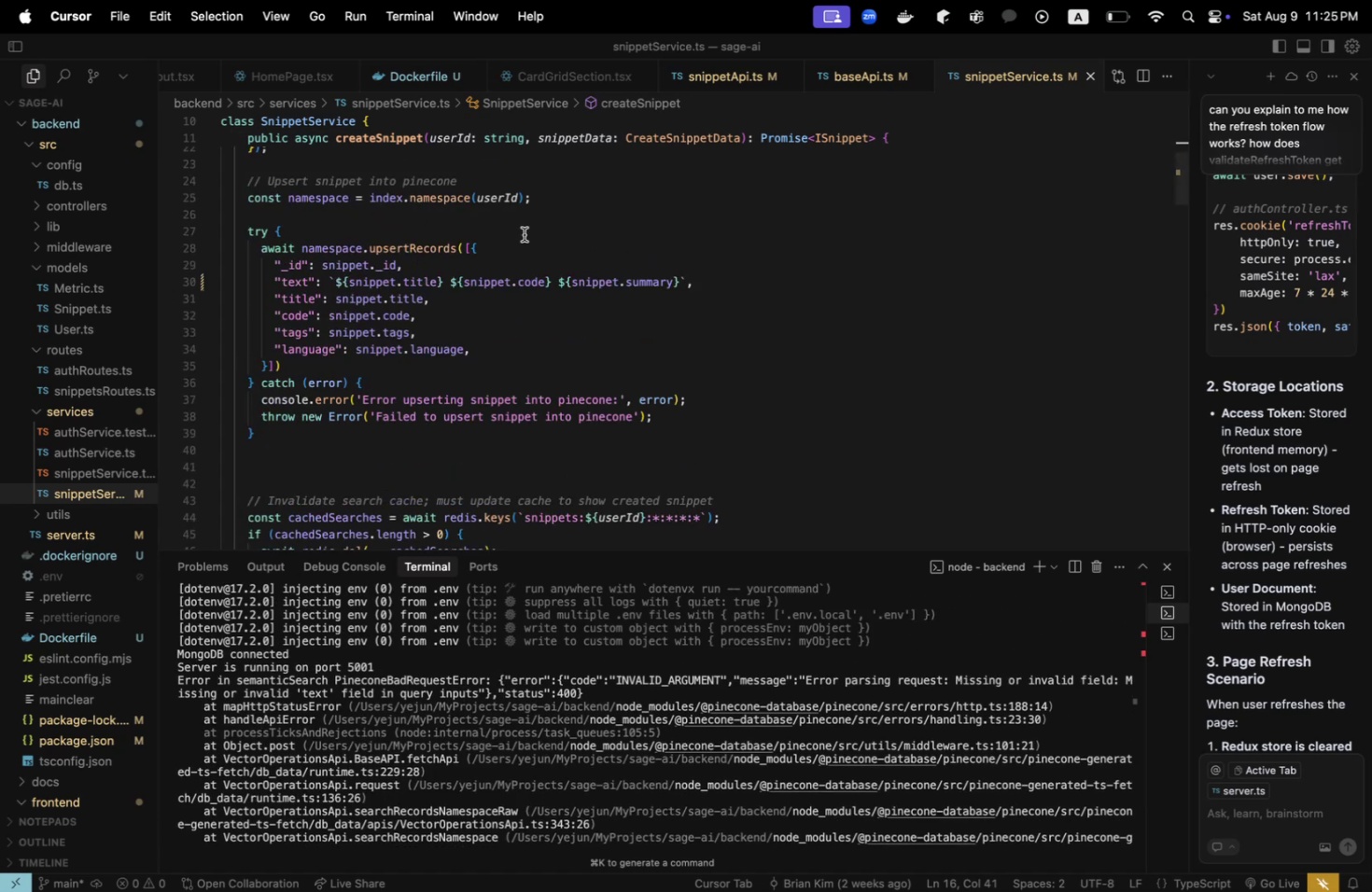 
key(Meta+CommandLeft)
 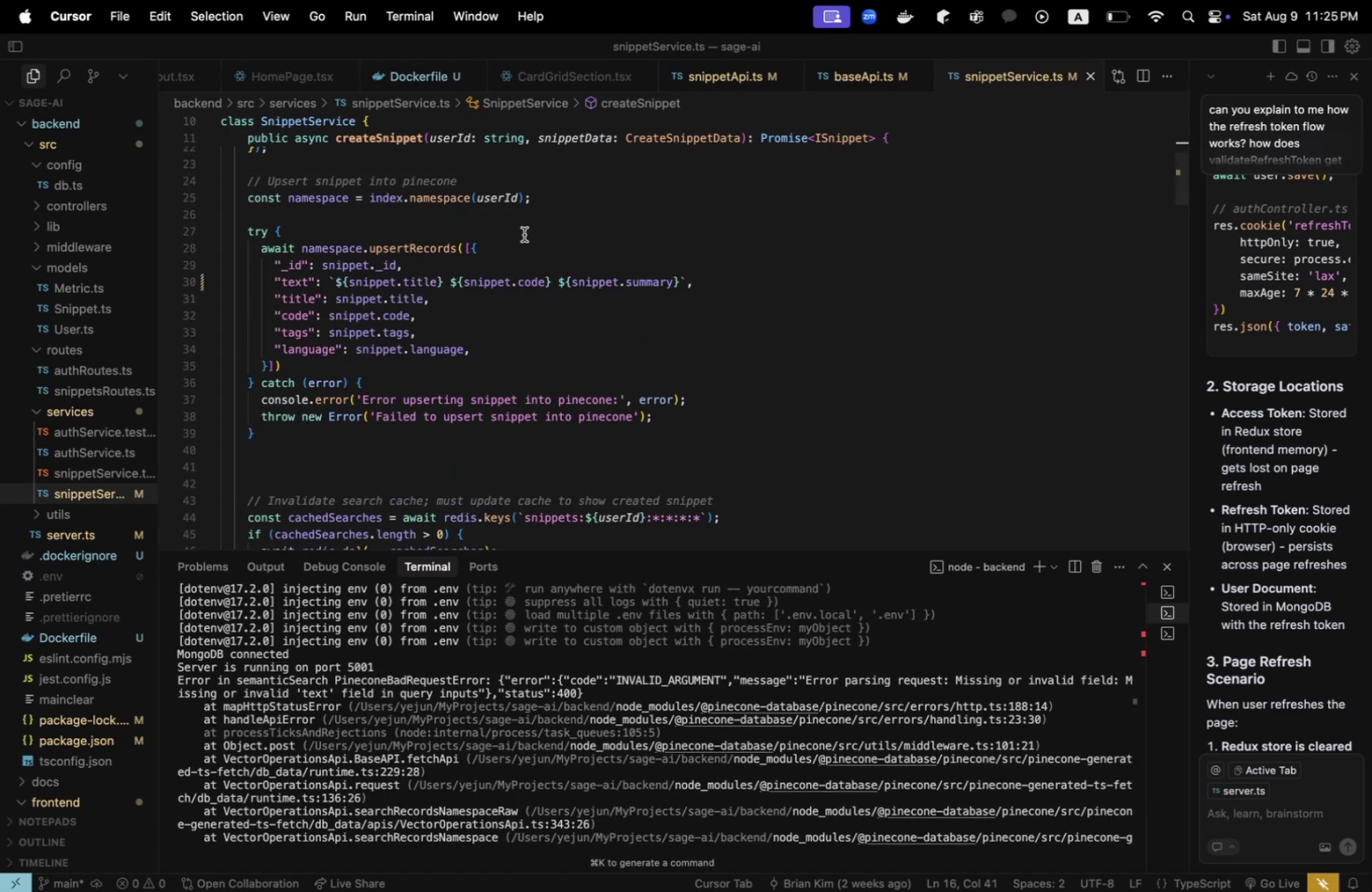 
key(Meta+P)
 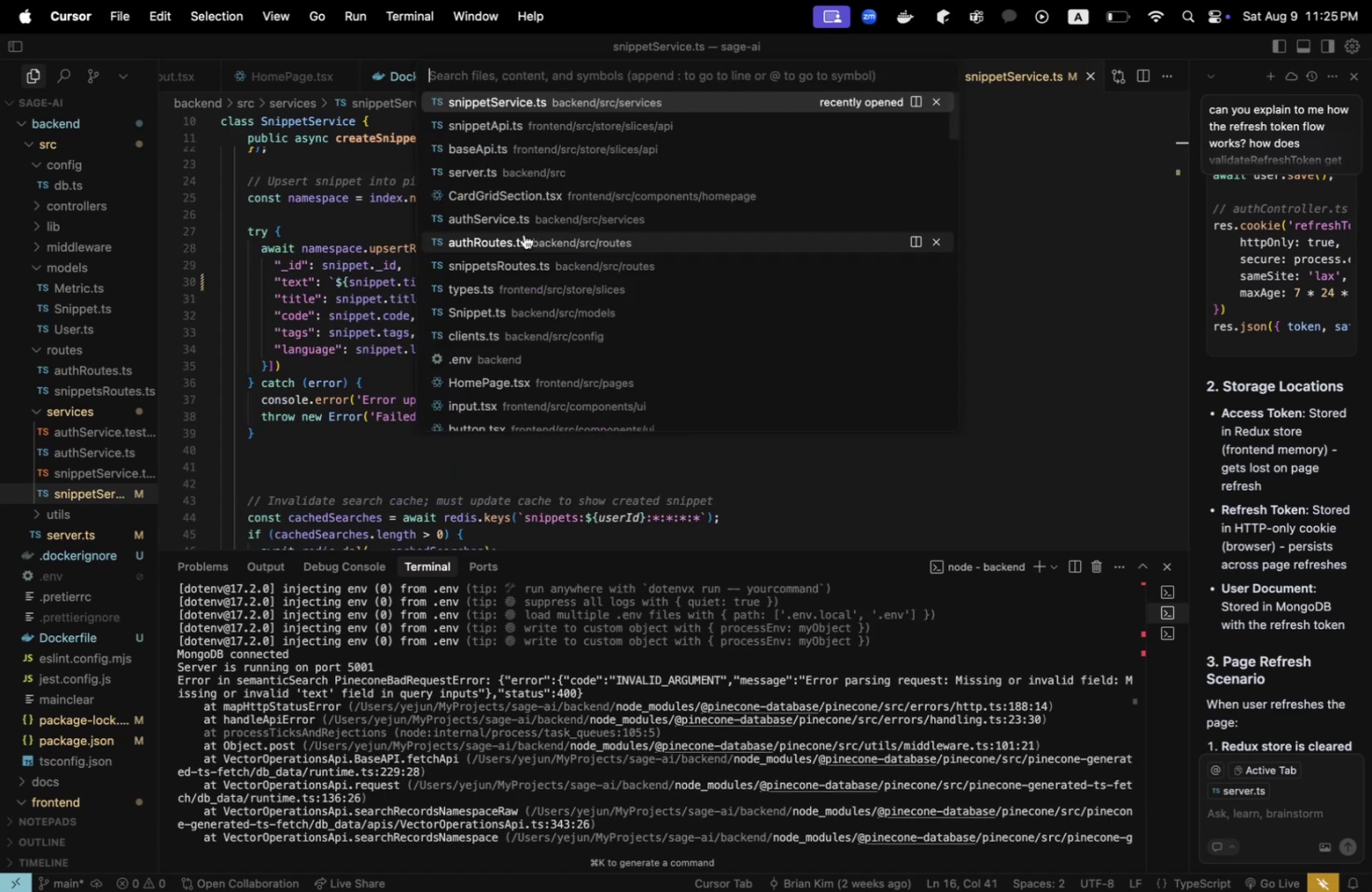 
type(card)
 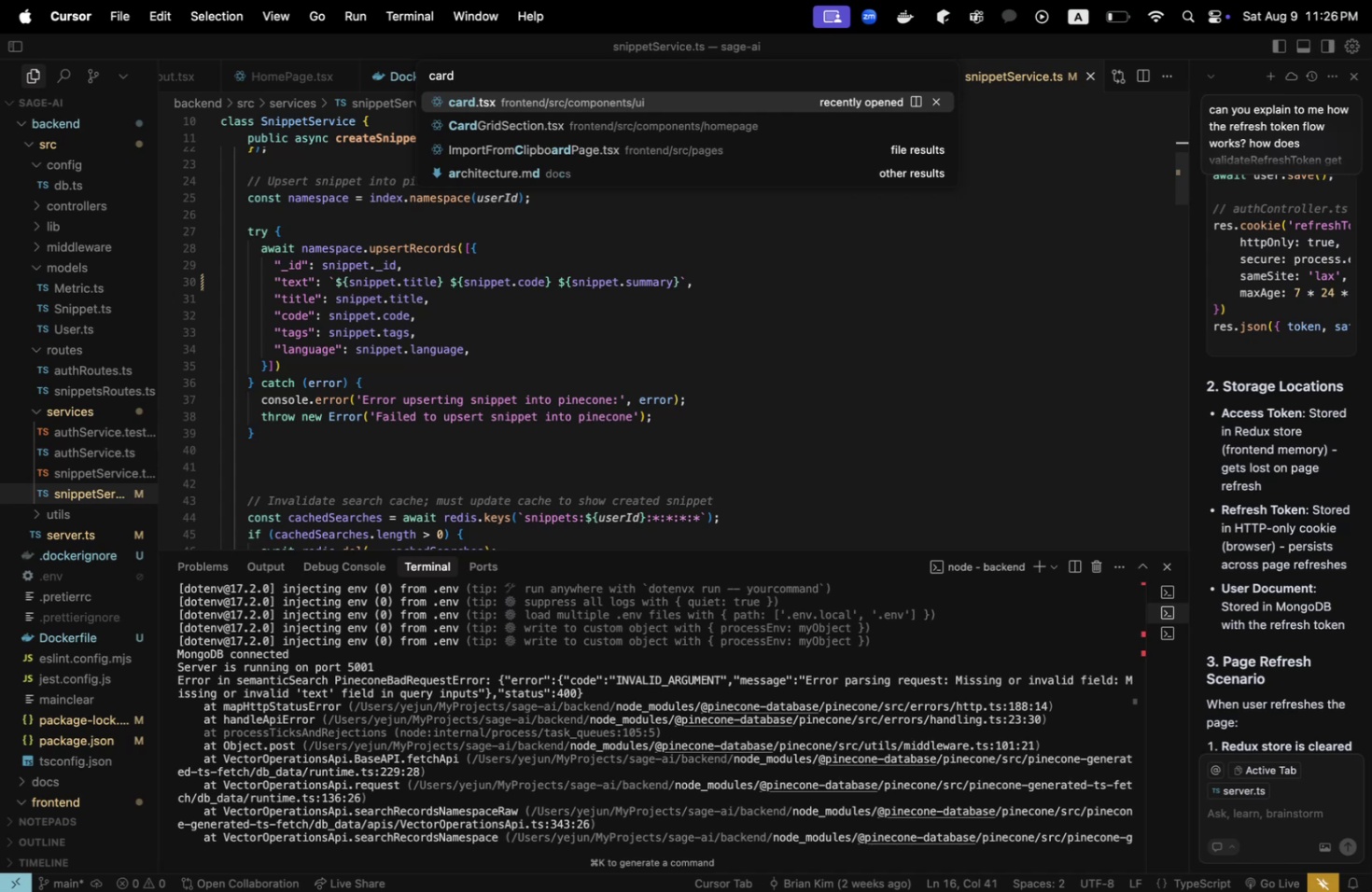 
key(ArrowDown)
 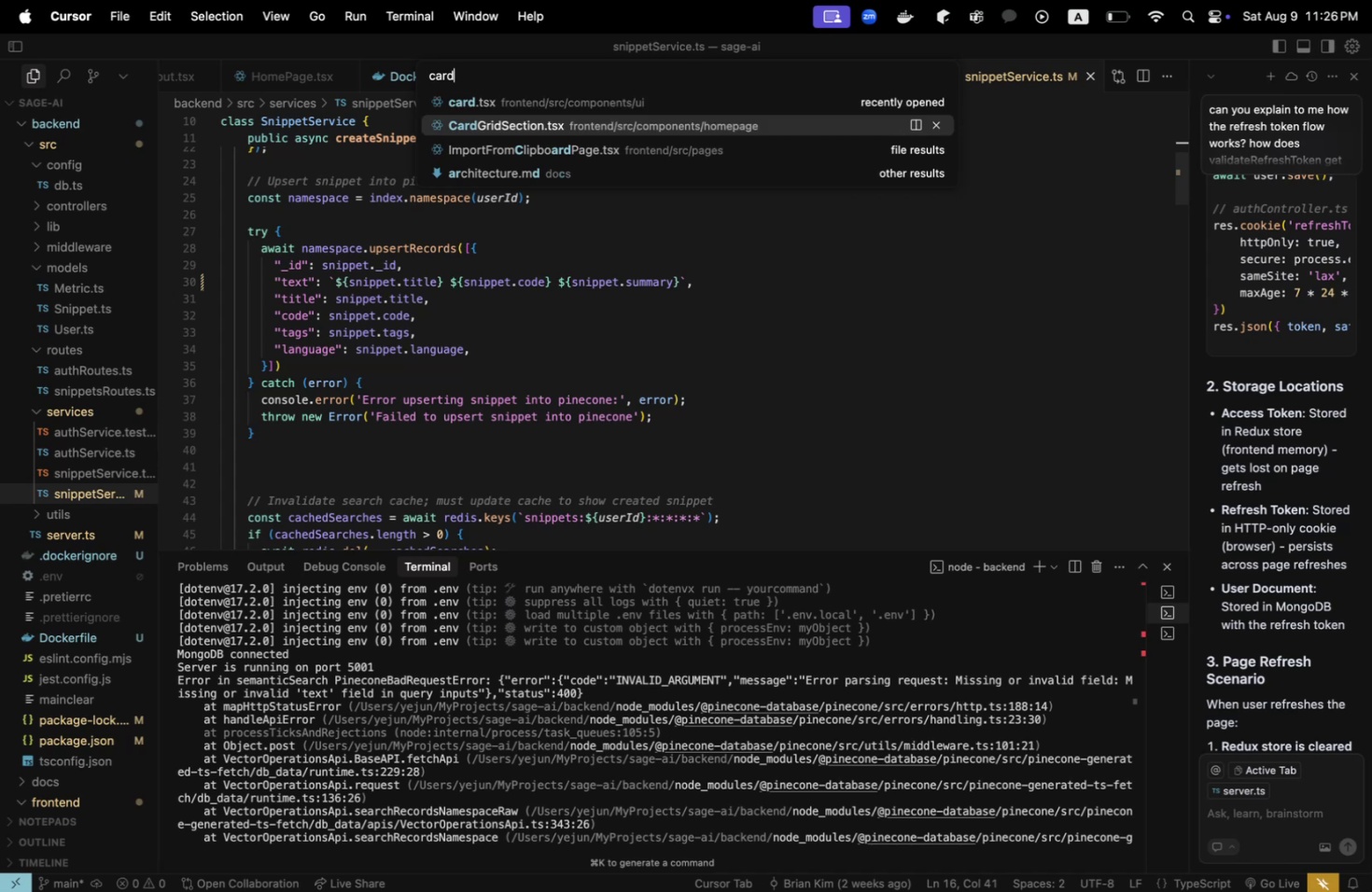 
key(Enter)
 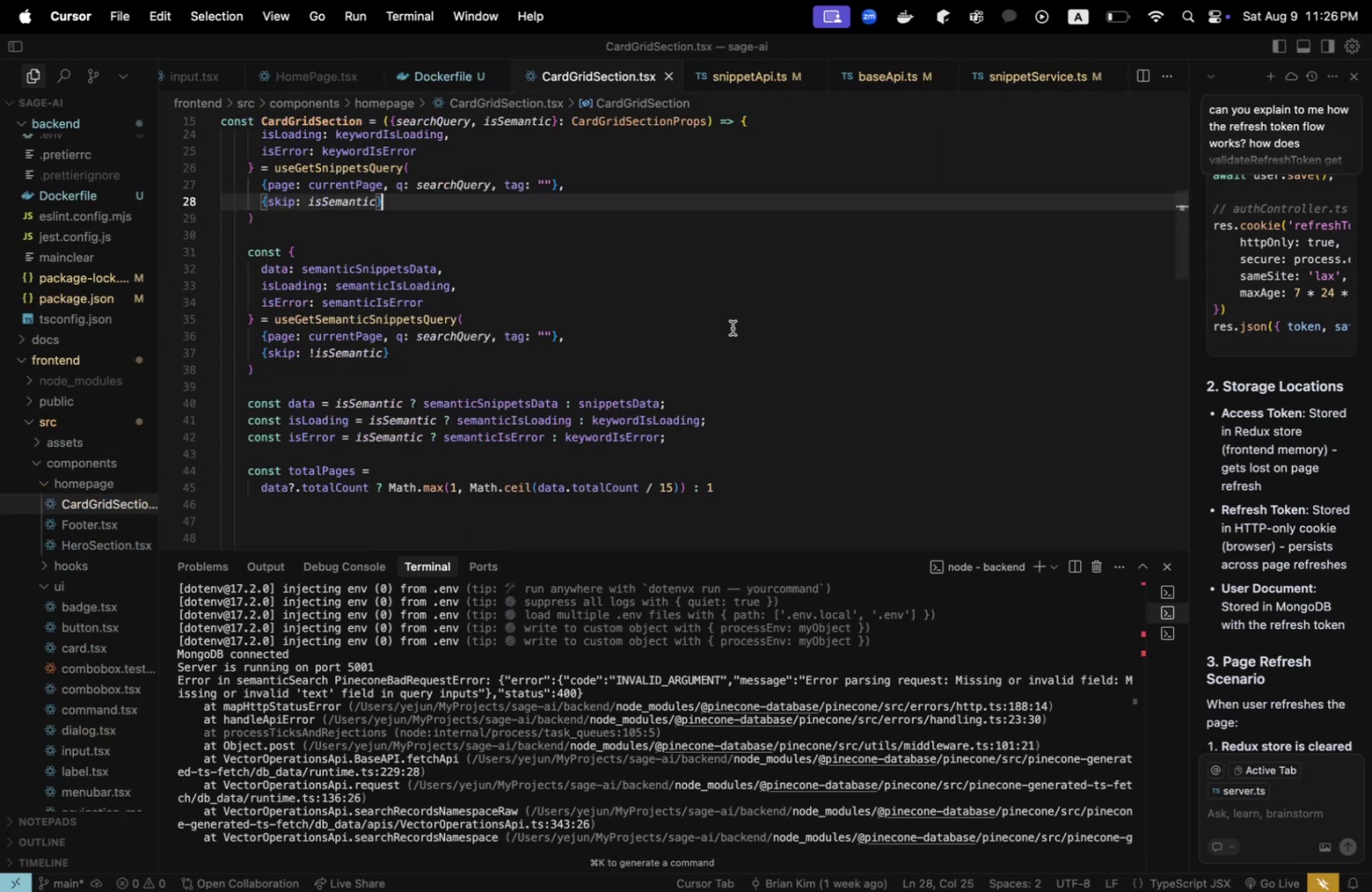 
scroll: coordinate [728, 327], scroll_direction: down, amount: 3.0
 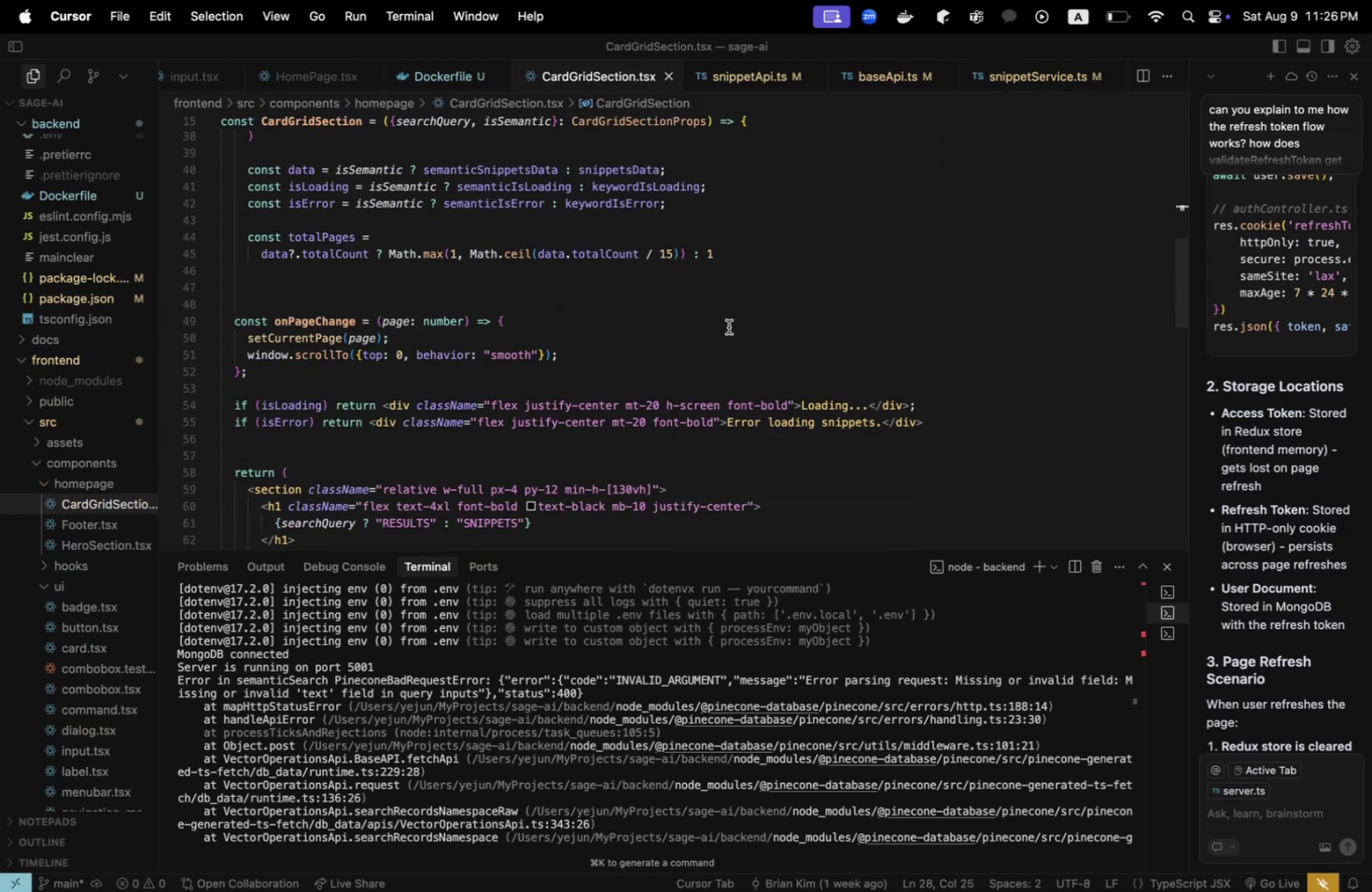 
scroll: coordinate [360, 283], scroll_direction: up, amount: 25.0
 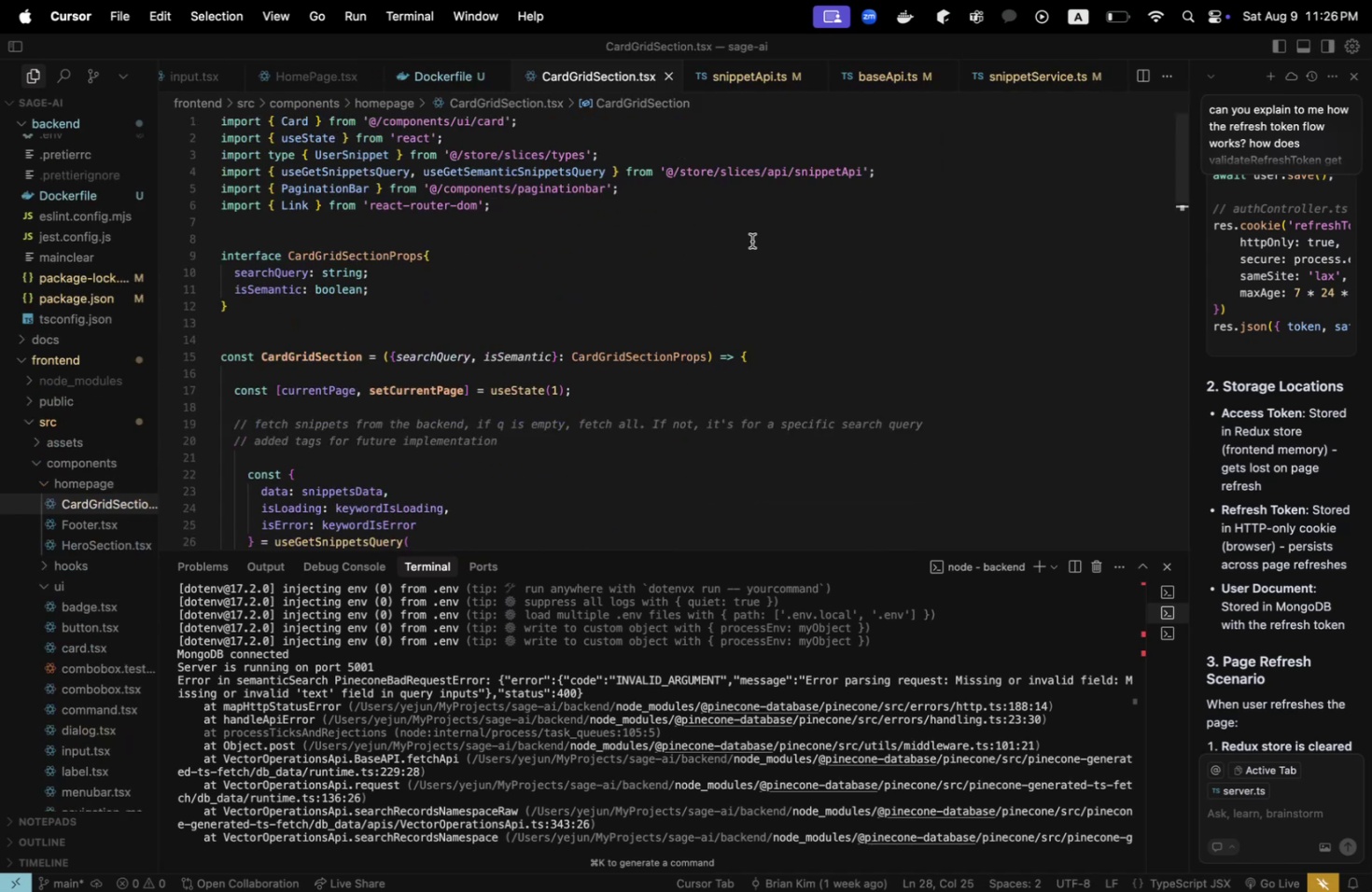 
key(Meta+CommandLeft)
 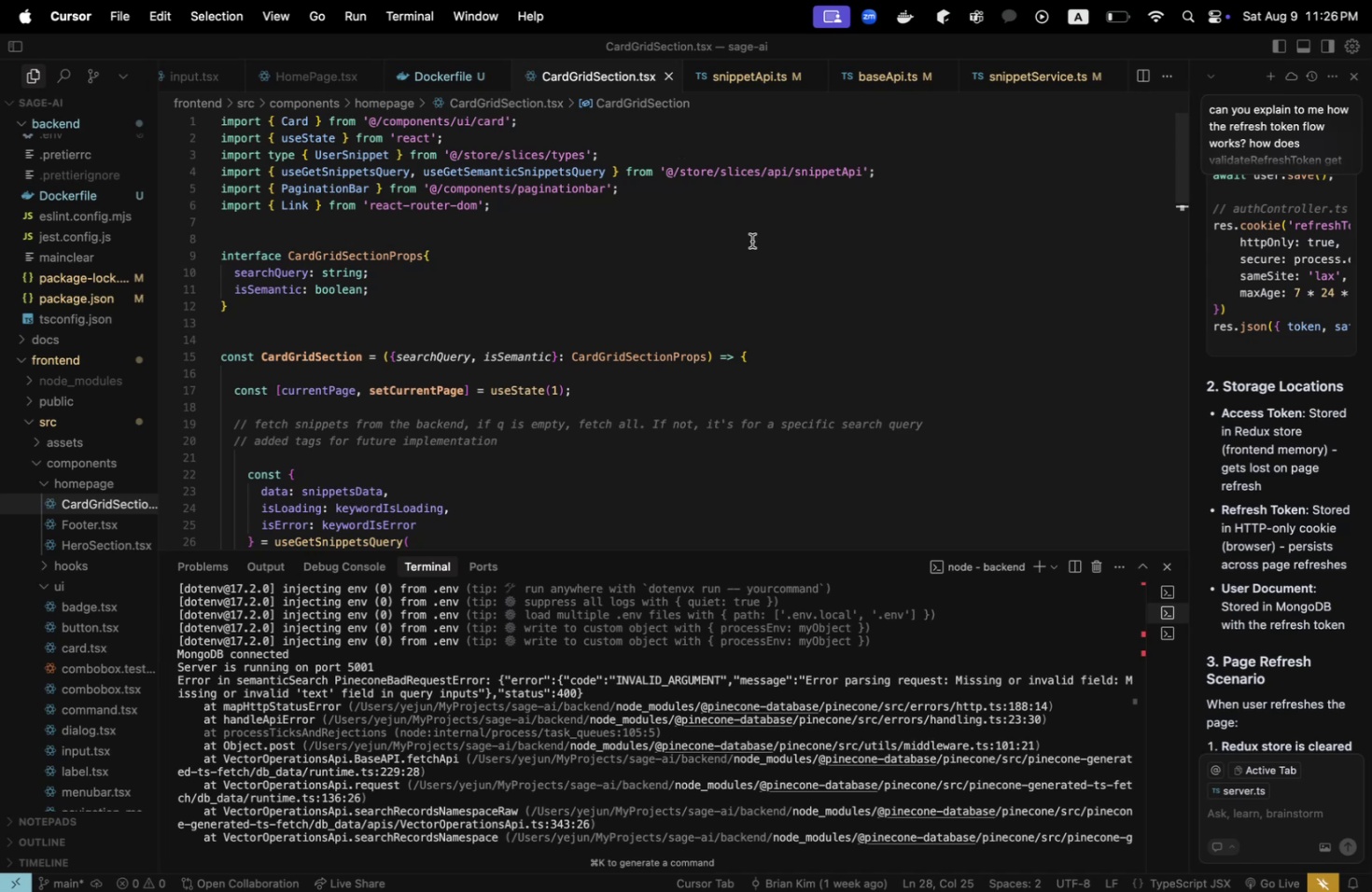 
key(Meta+Space)
 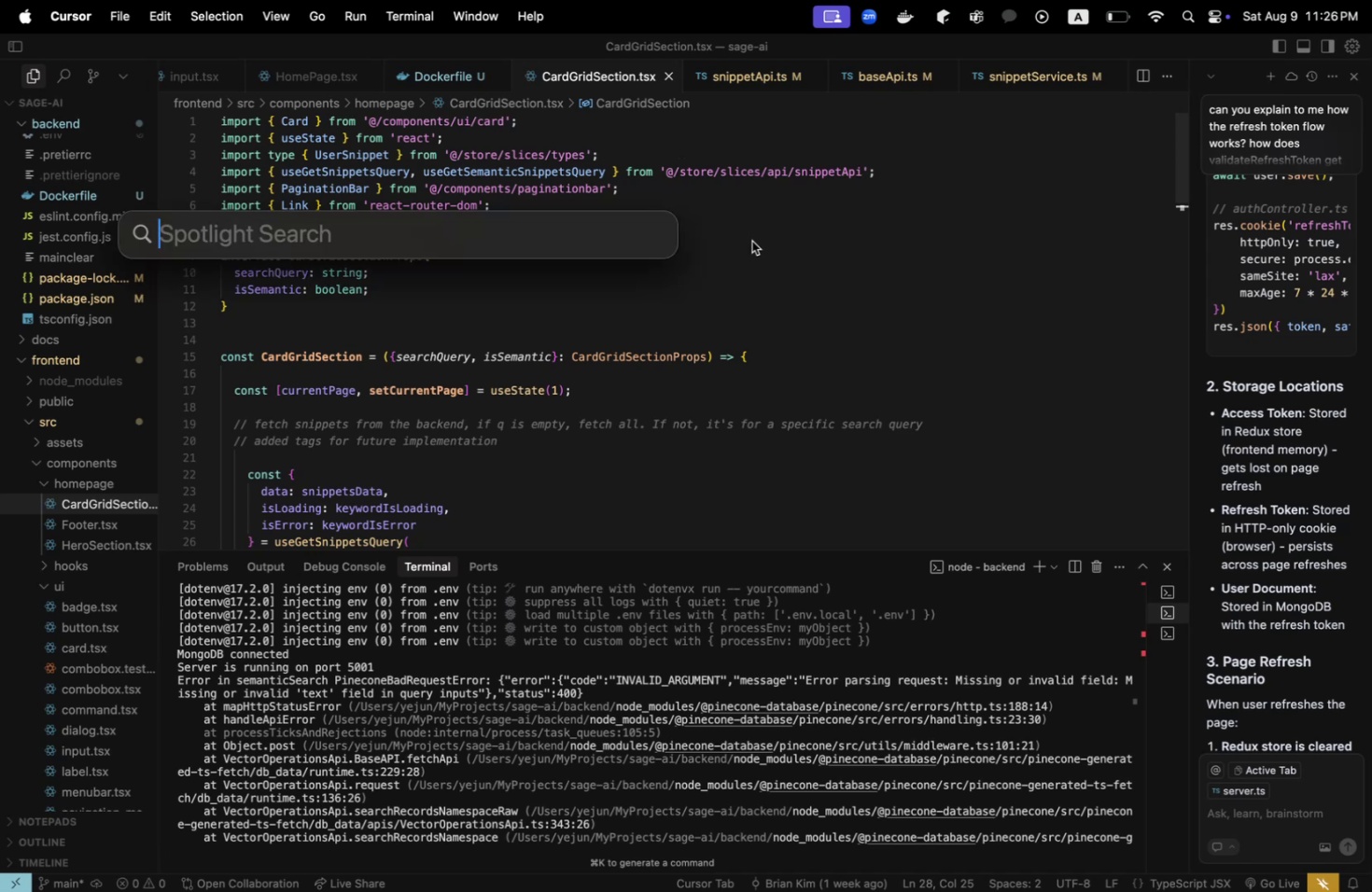 
type(home)
key(Escape)
key(Escape)
 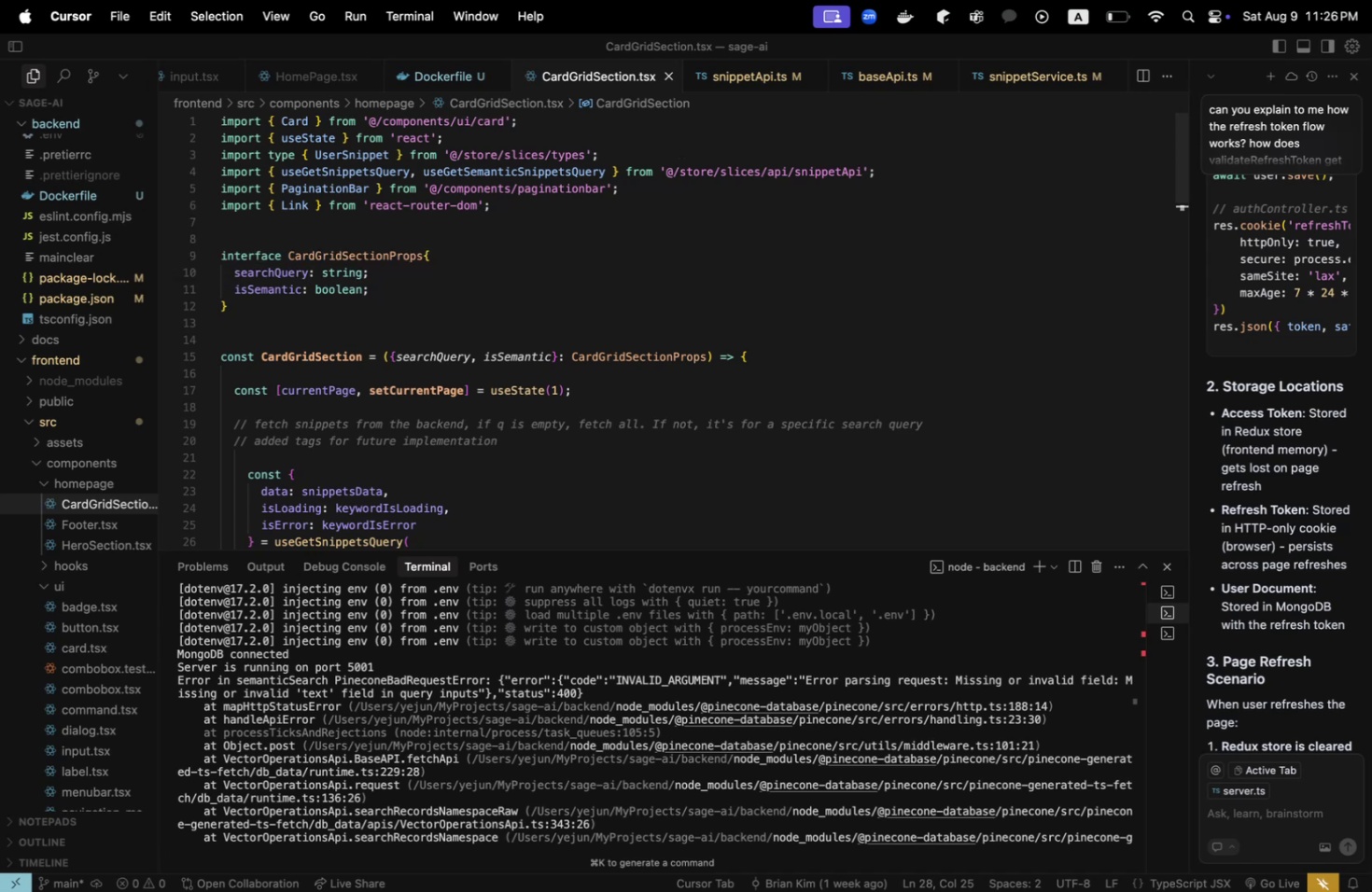 
key(Meta+CommandLeft)
 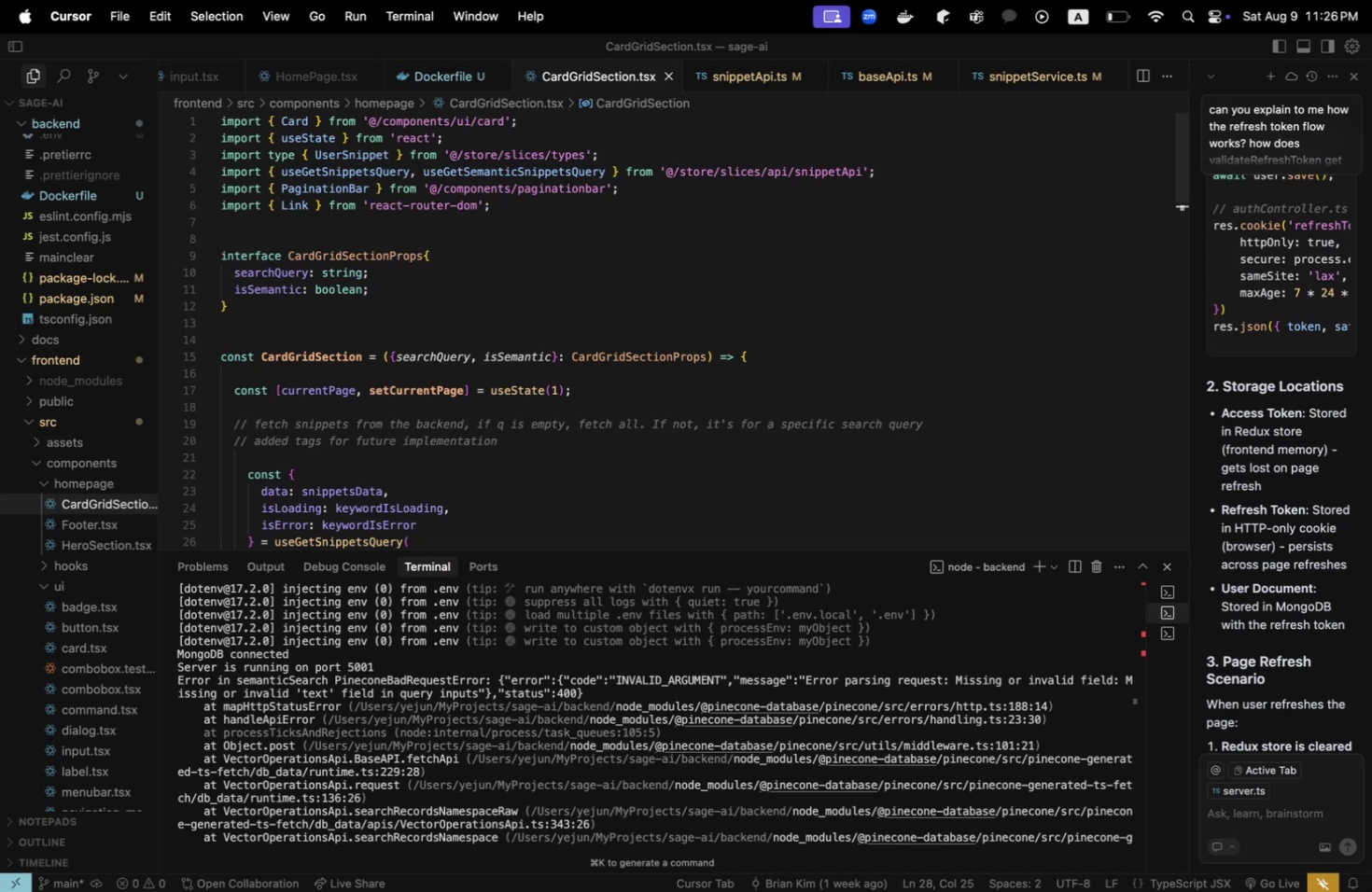 
key(Meta+P)
 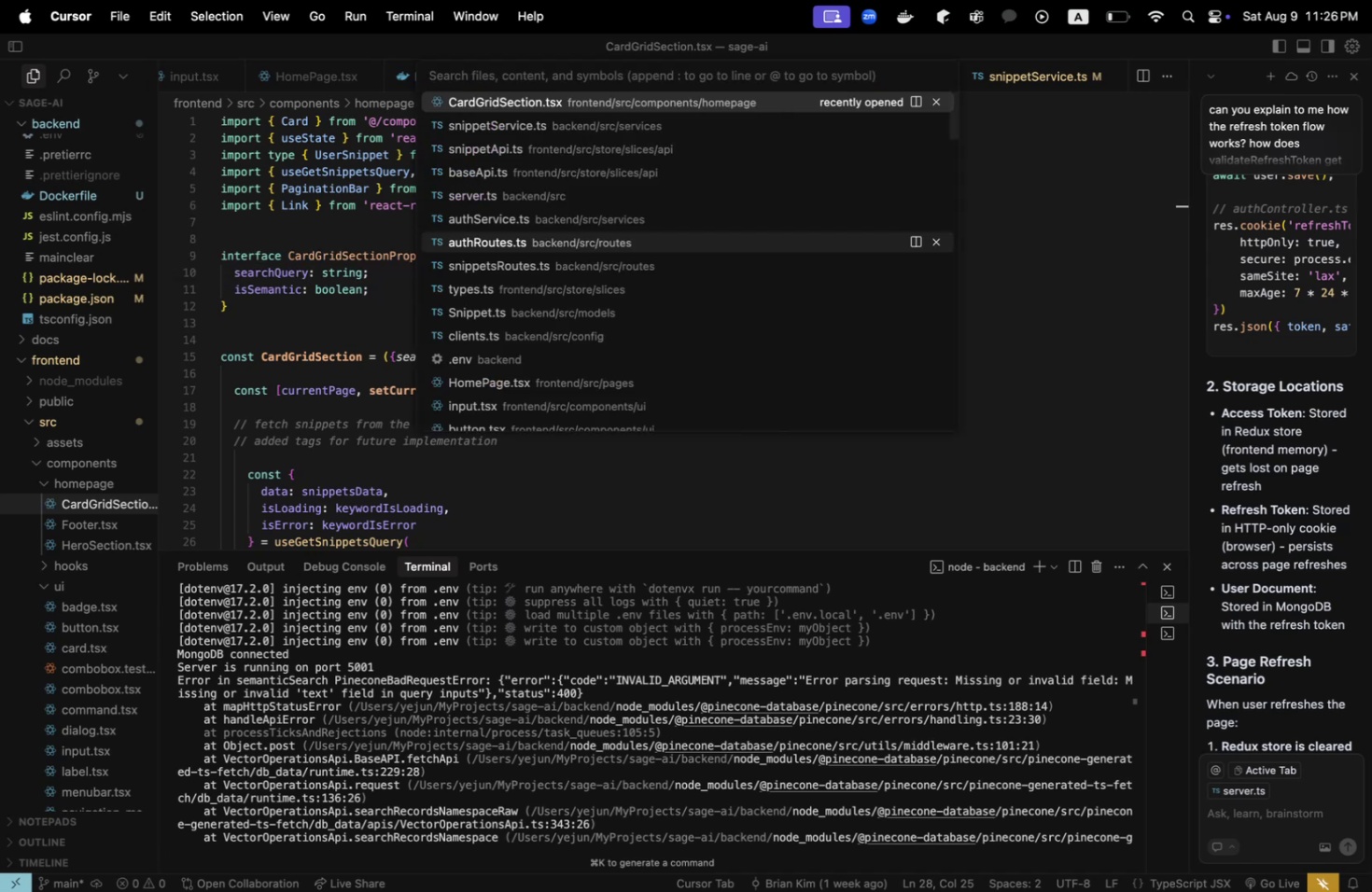 
type(home)
 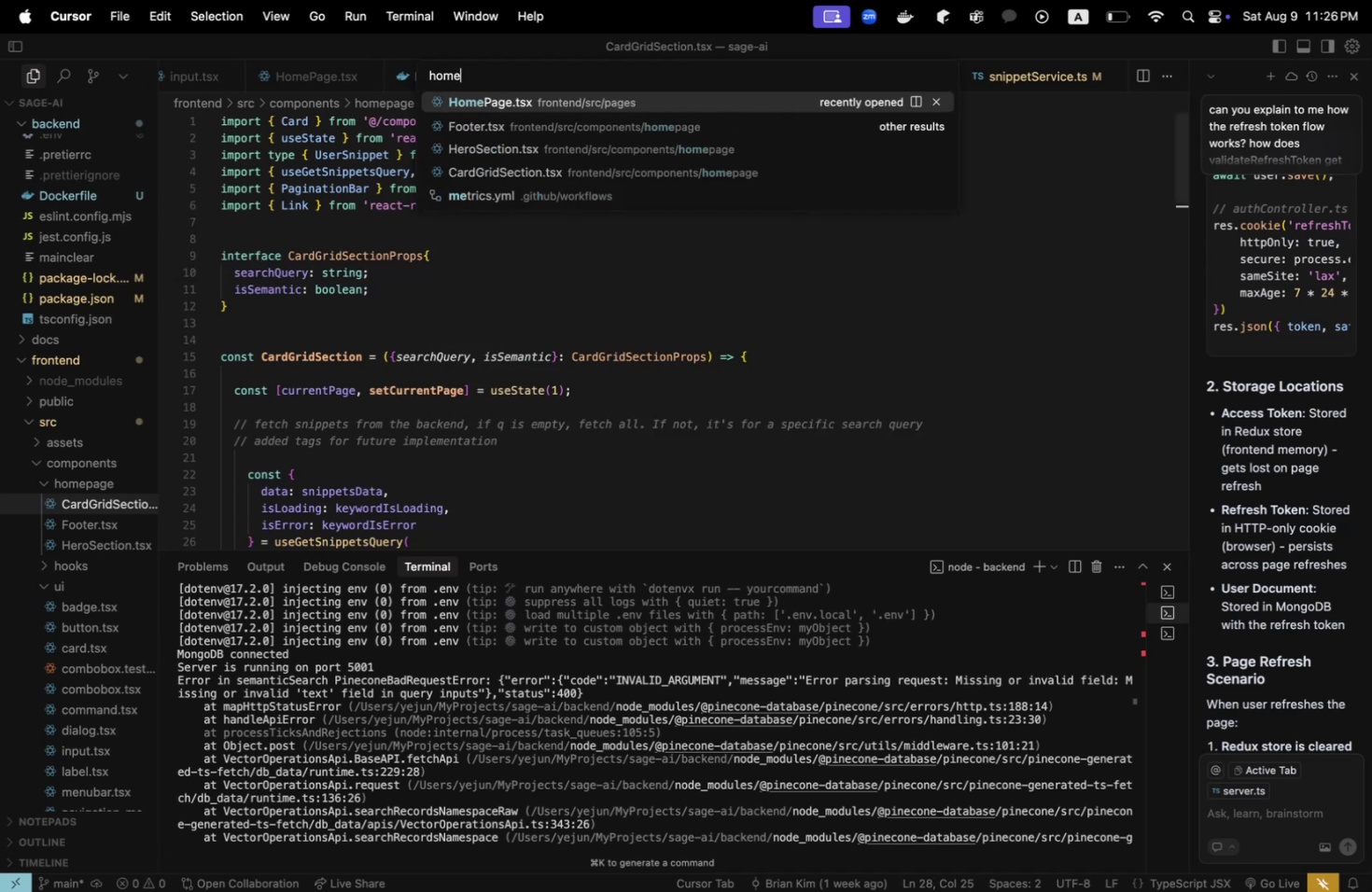 
key(Enter)
 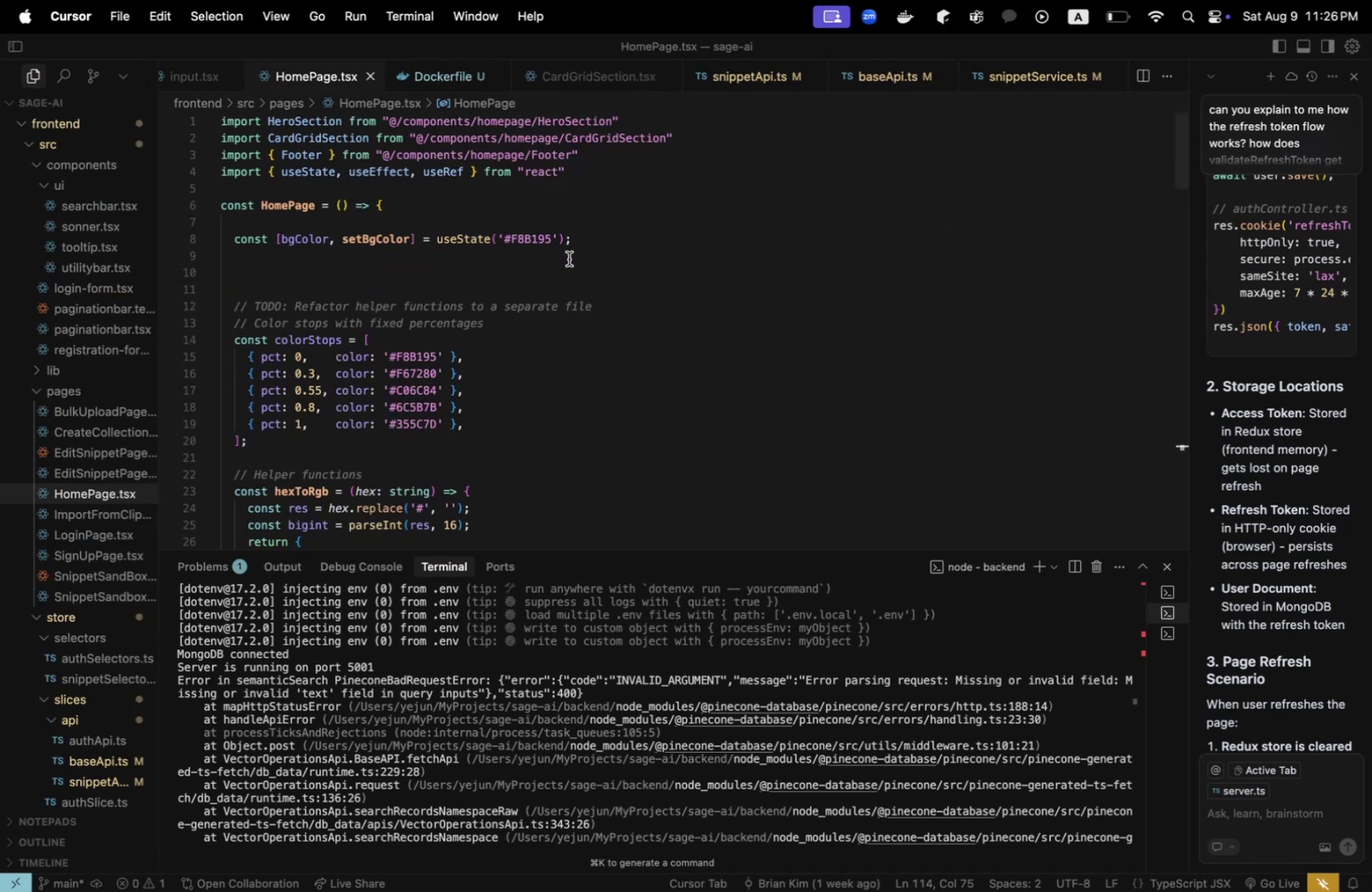 
scroll: coordinate [563, 272], scroll_direction: down, amount: 10.0
 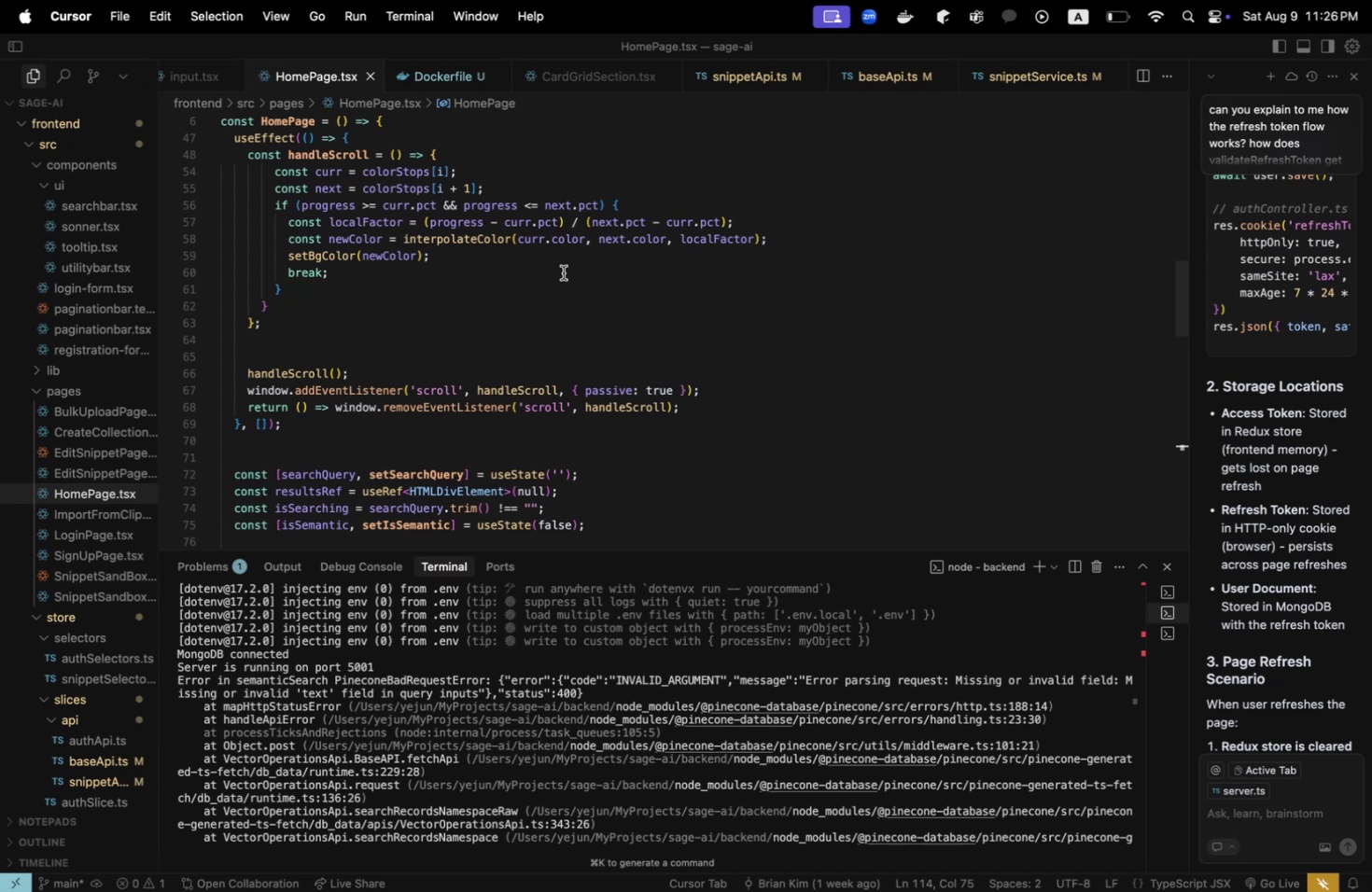 
scroll: coordinate [563, 272], scroll_direction: up, amount: 1.0
 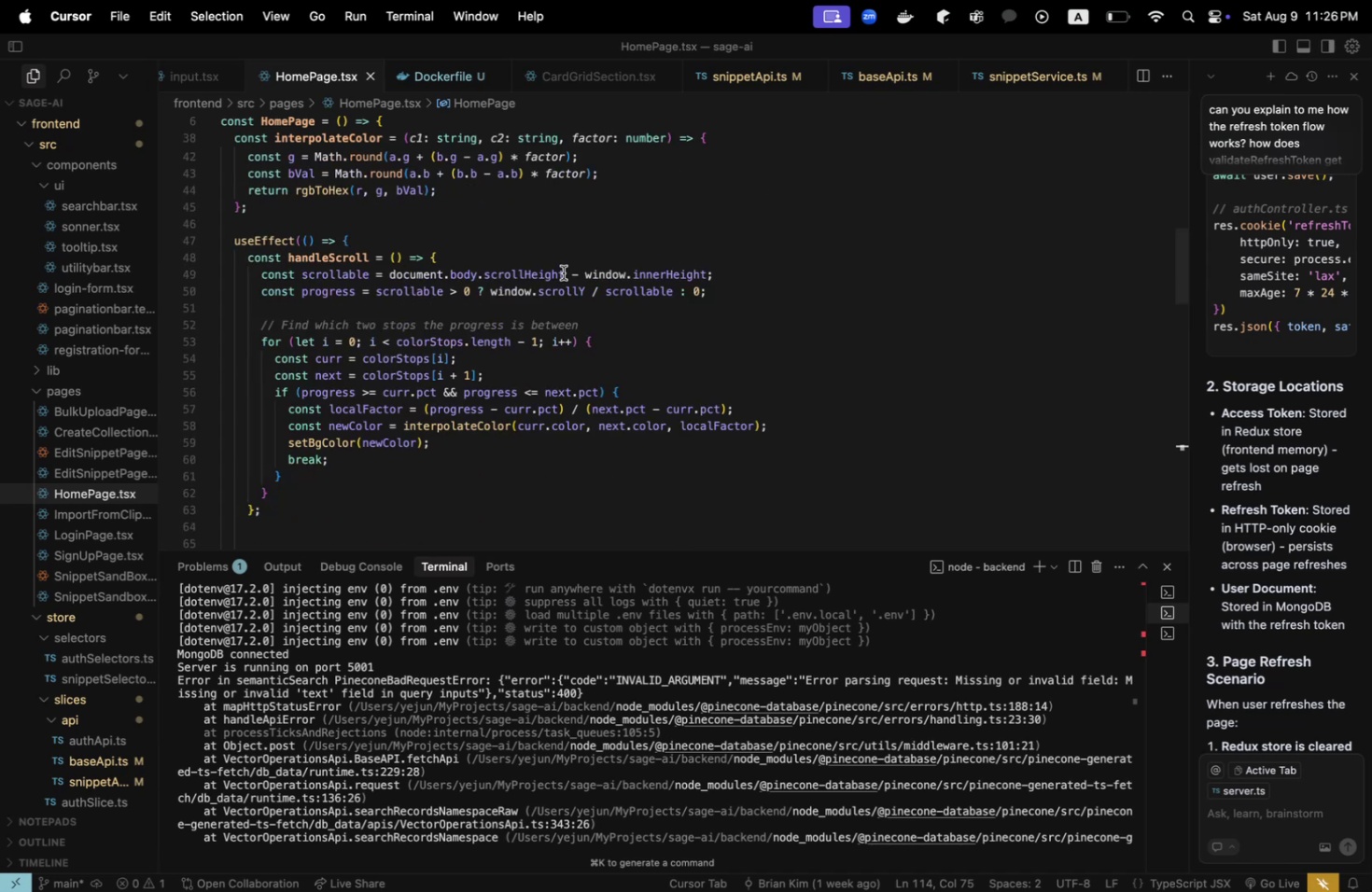 
scroll: coordinate [563, 272], scroll_direction: down, amount: 10.0
 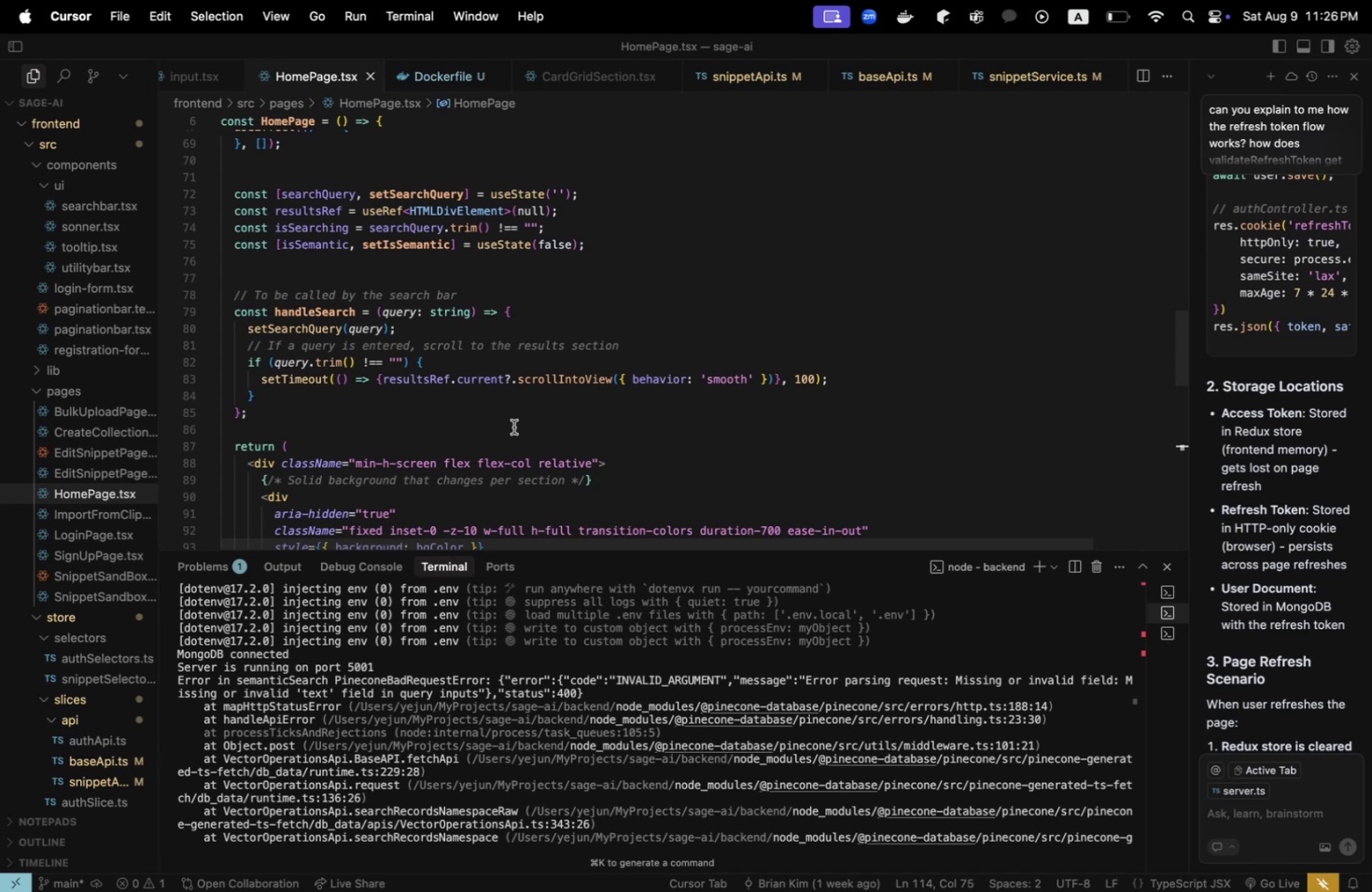 
wait(5.66)
 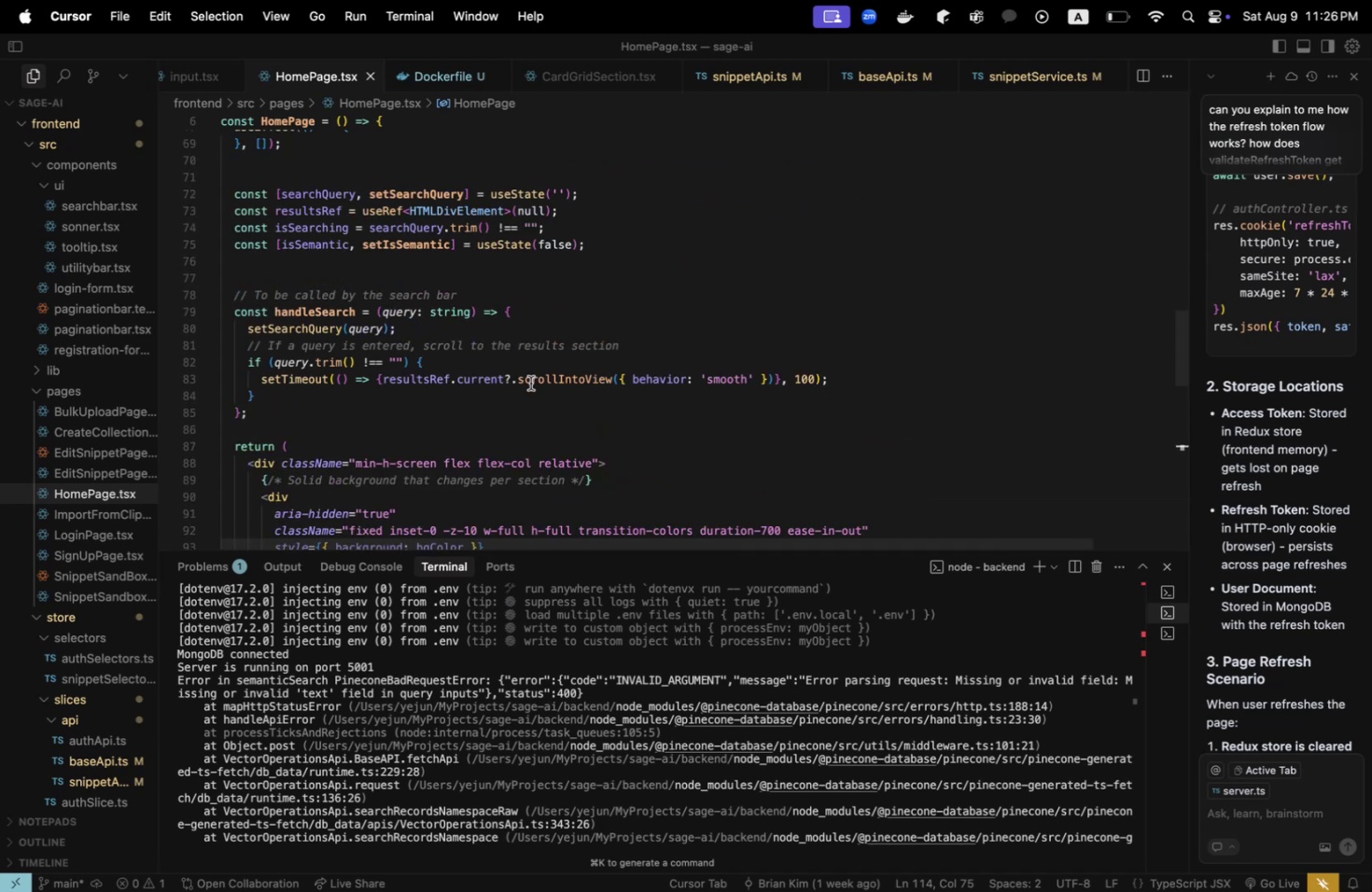 
scroll: coordinate [513, 426], scroll_direction: up, amount: 1.0
 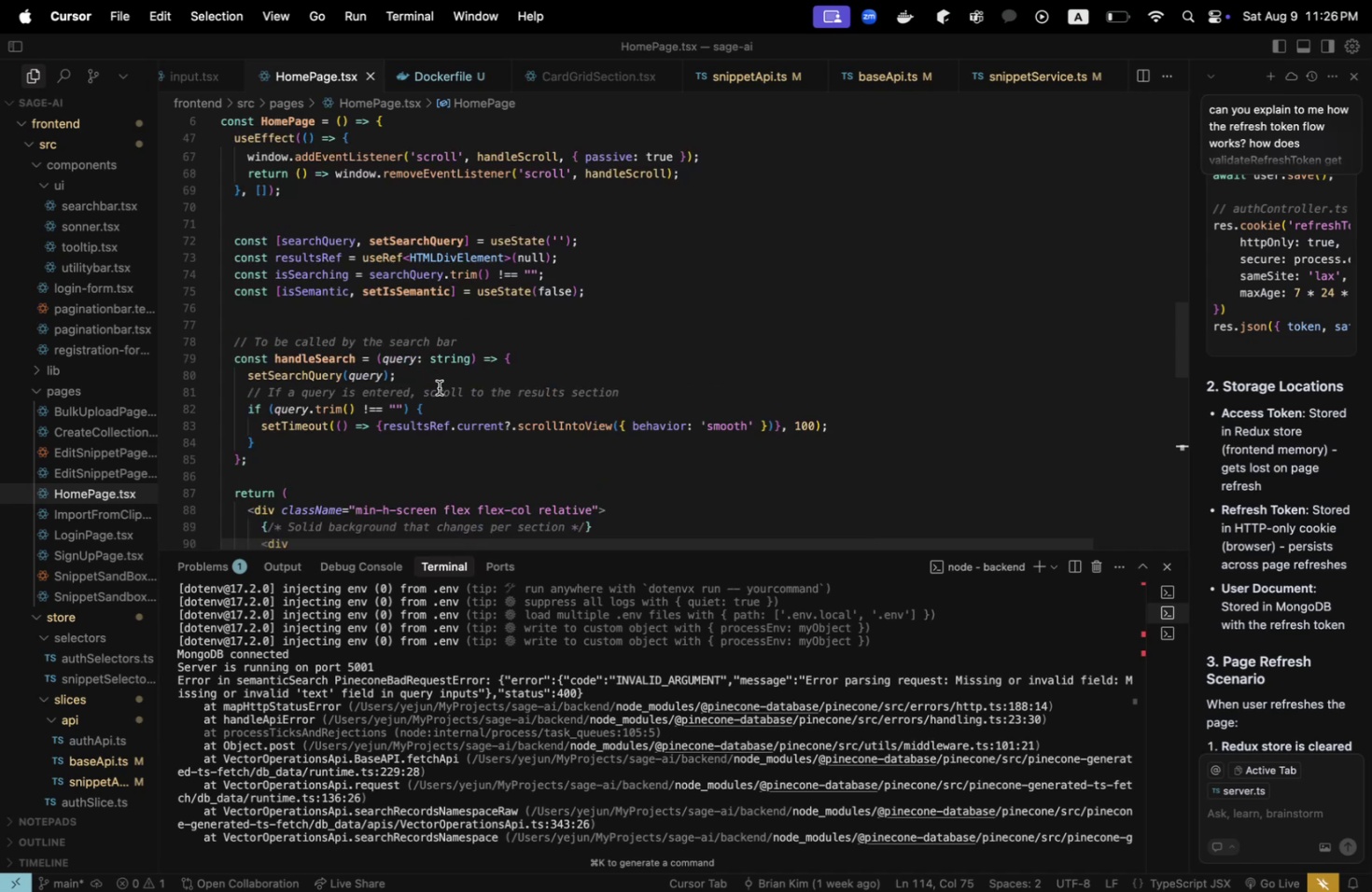 
scroll: coordinate [446, 395], scroll_direction: down, amount: 2.0
 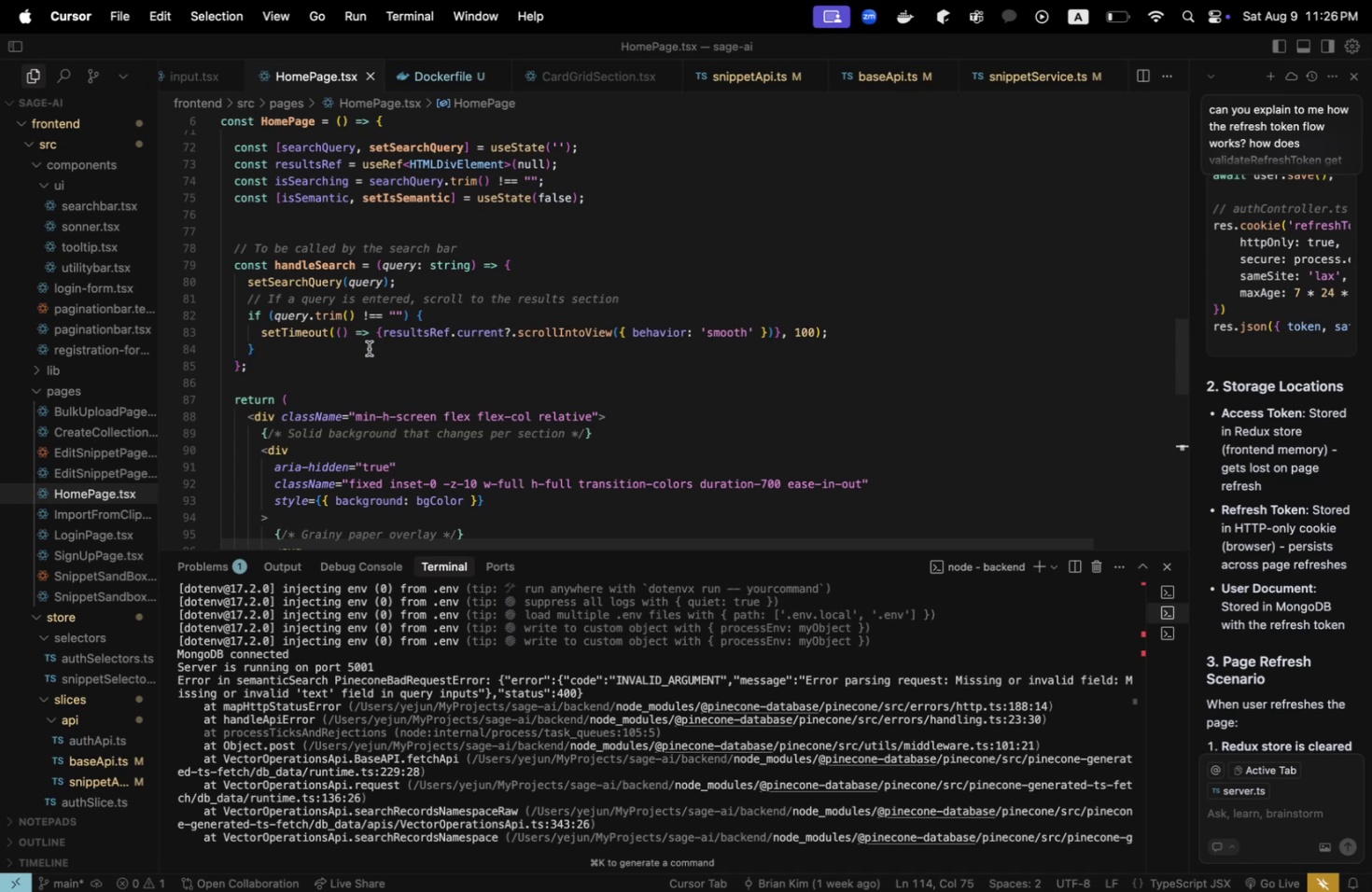 
wait(16.71)
 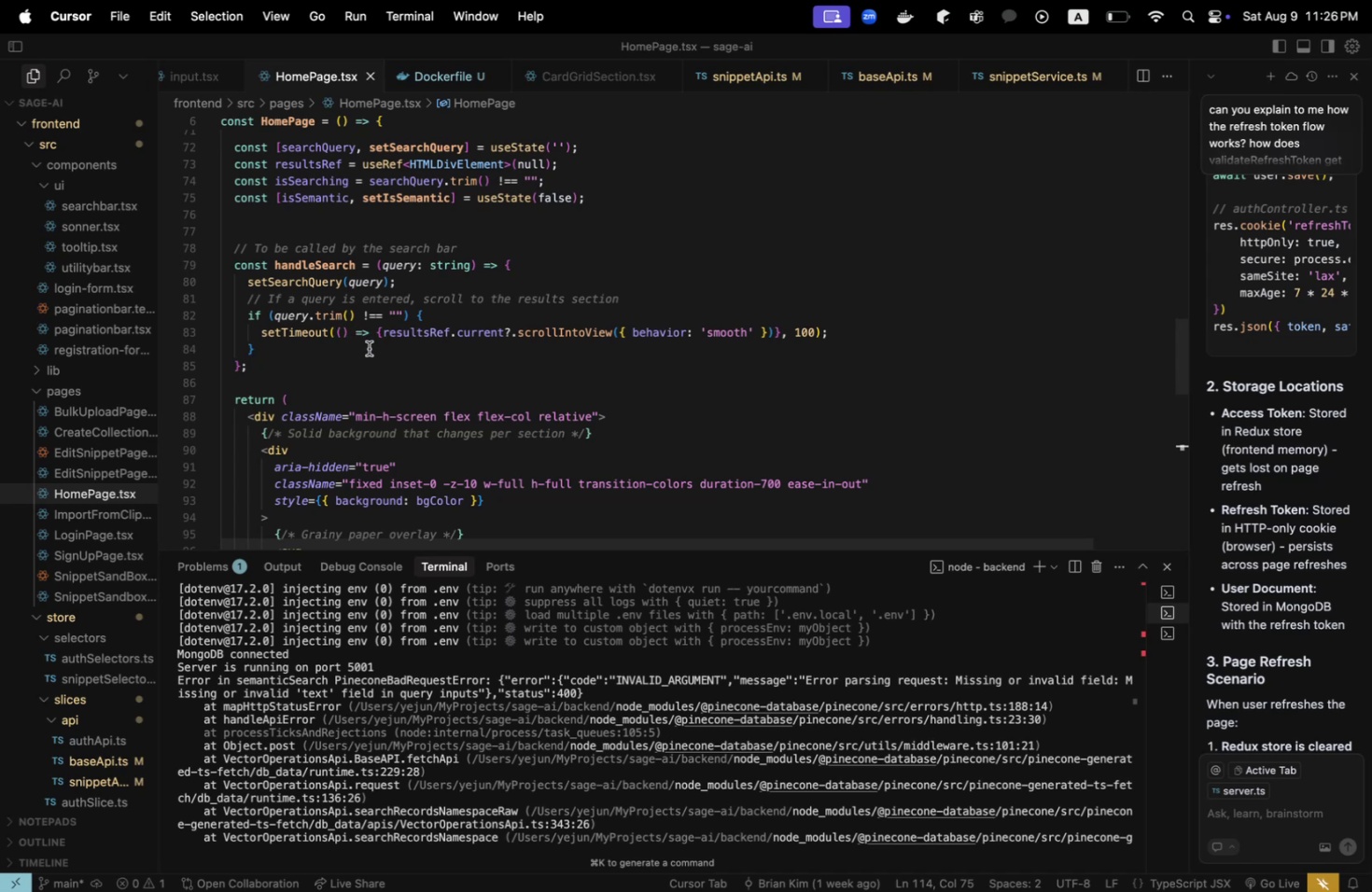 
left_click([490, 76])
 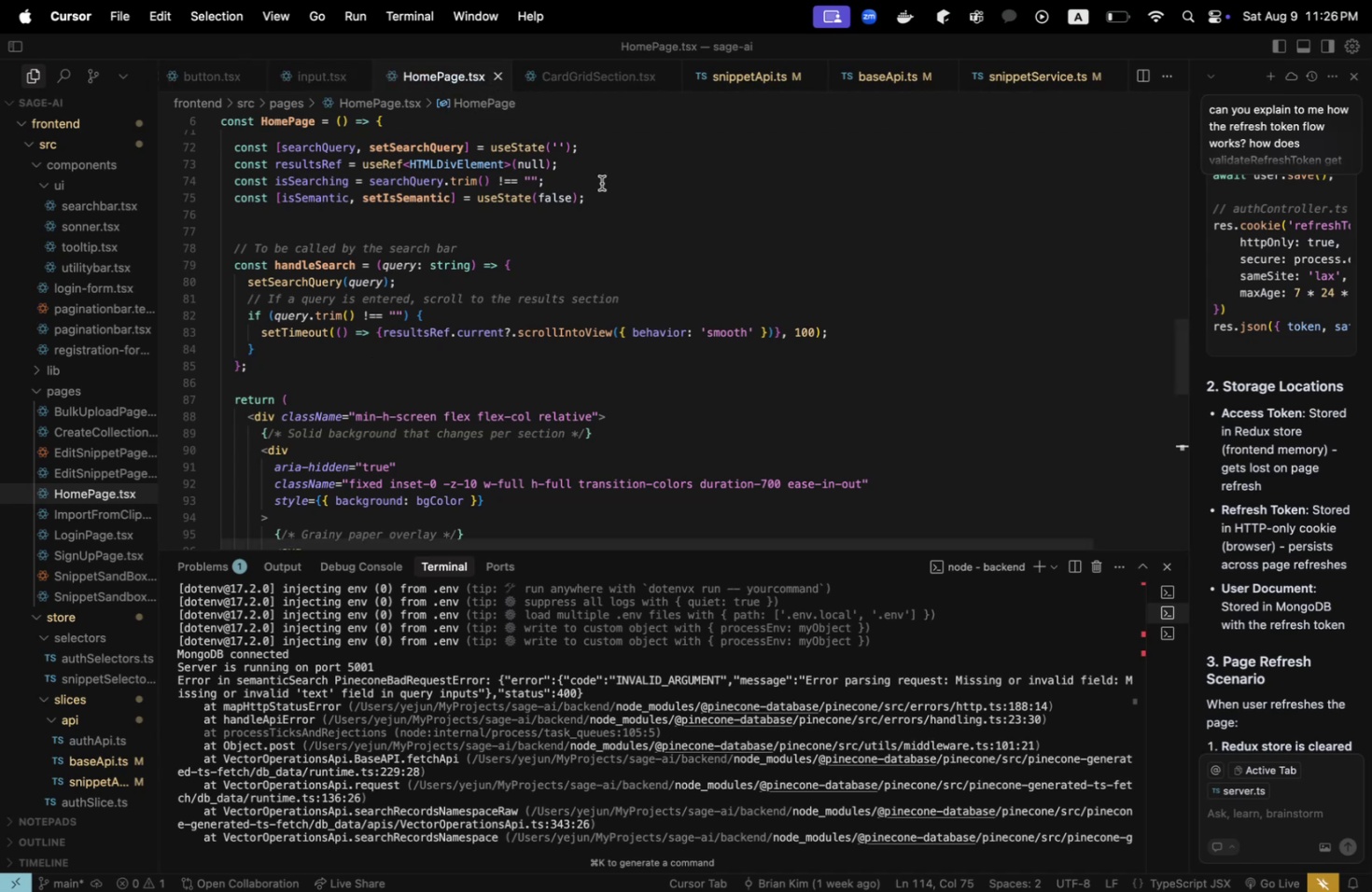 
scroll: coordinate [602, 185], scroll_direction: down, amount: 11.0
 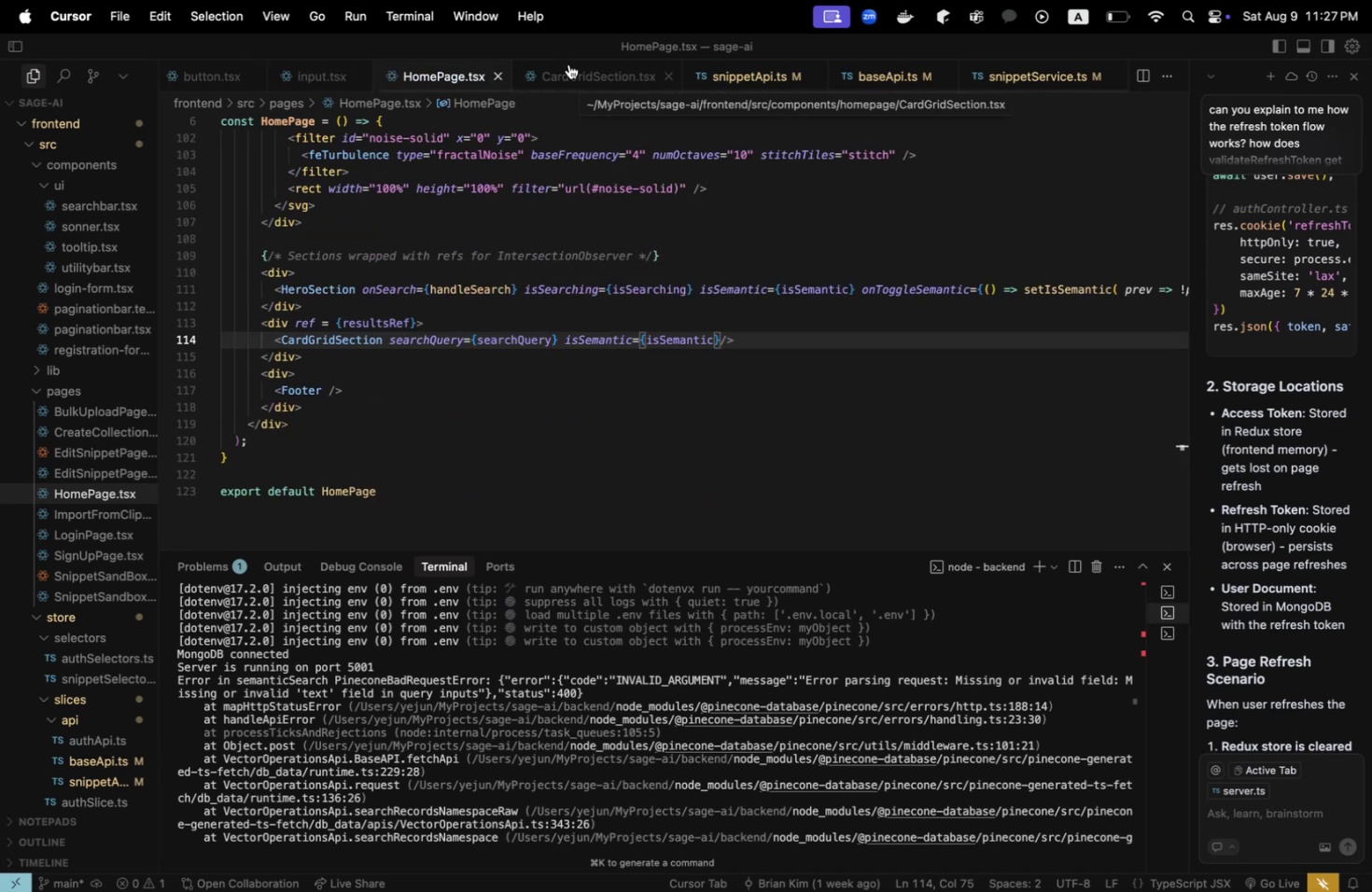 
left_click([568, 64])
 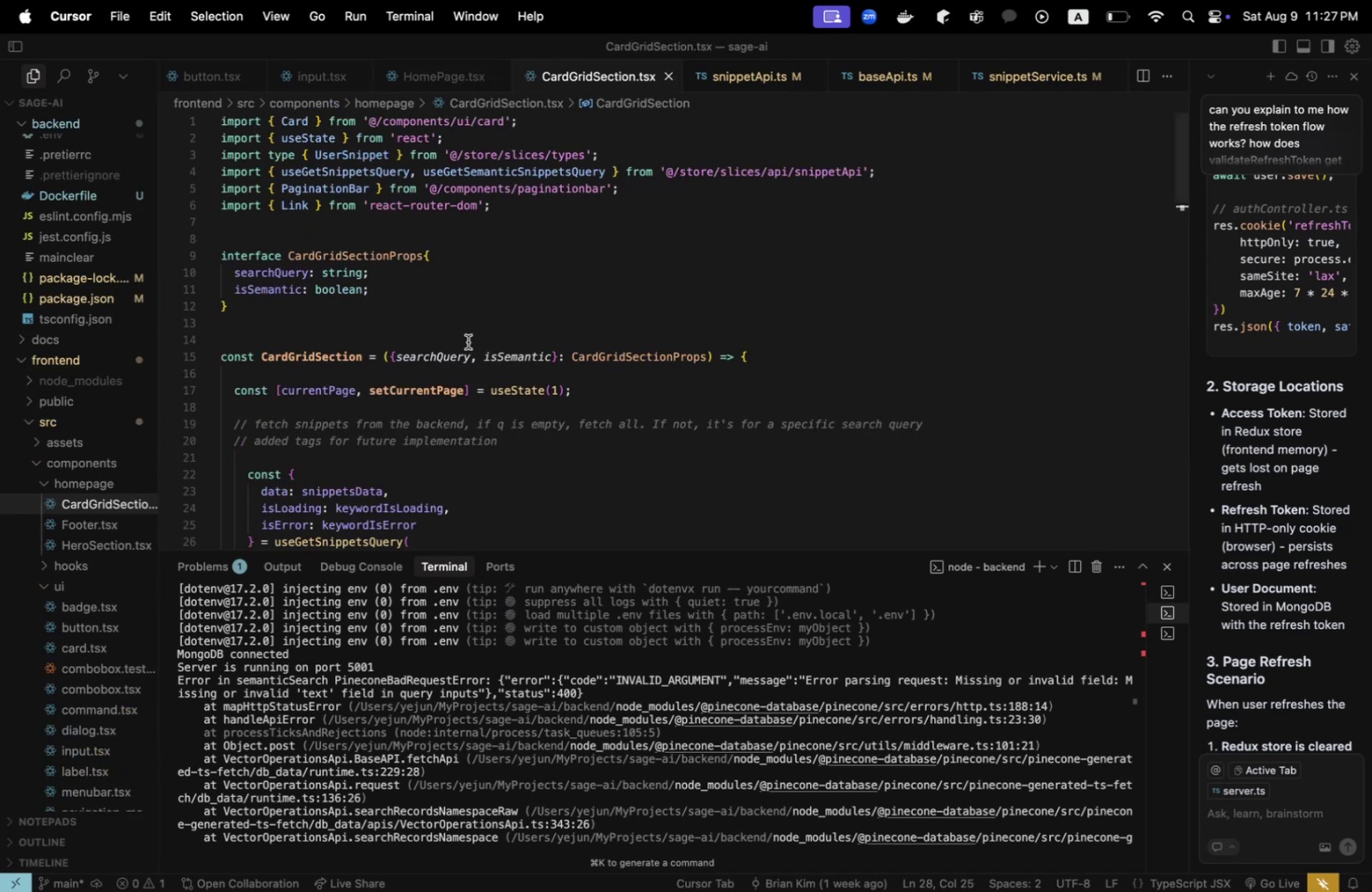 
scroll: coordinate [469, 340], scroll_direction: down, amount: 4.0
 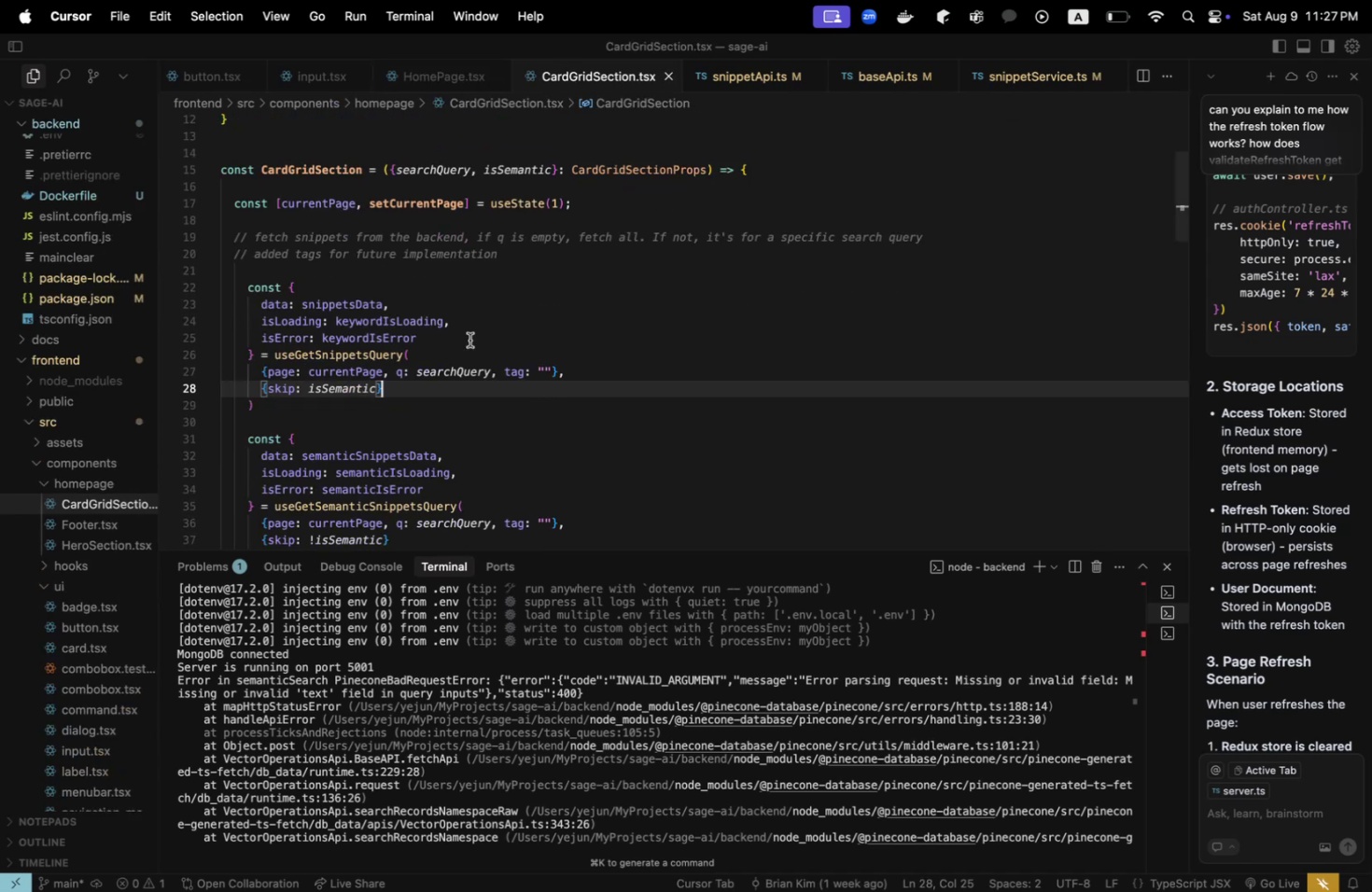 
scroll: coordinate [469, 340], scroll_direction: up, amount: 1.0
 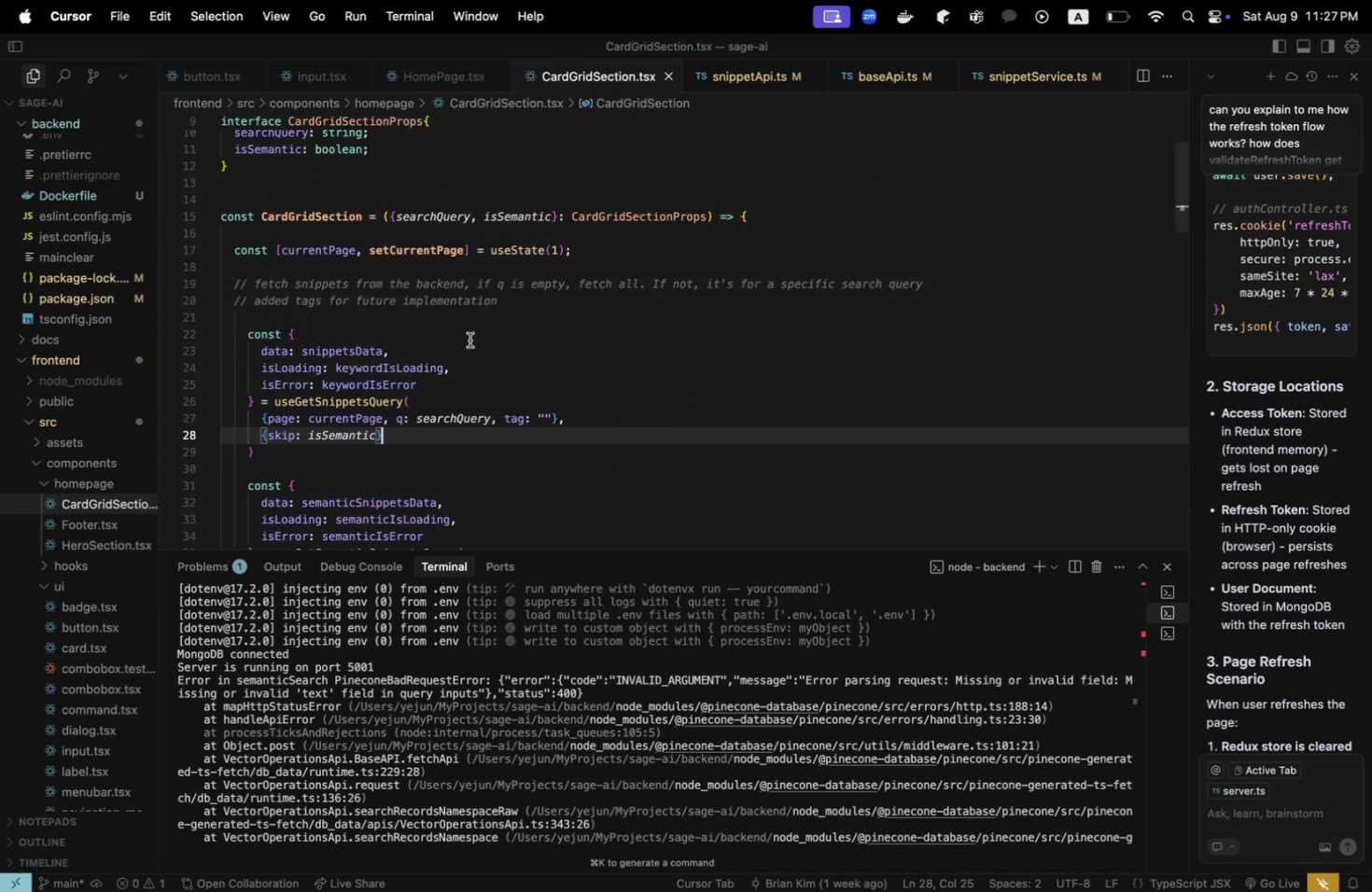 
scroll: coordinate [673, 367], scroll_direction: down, amount: 11.0
 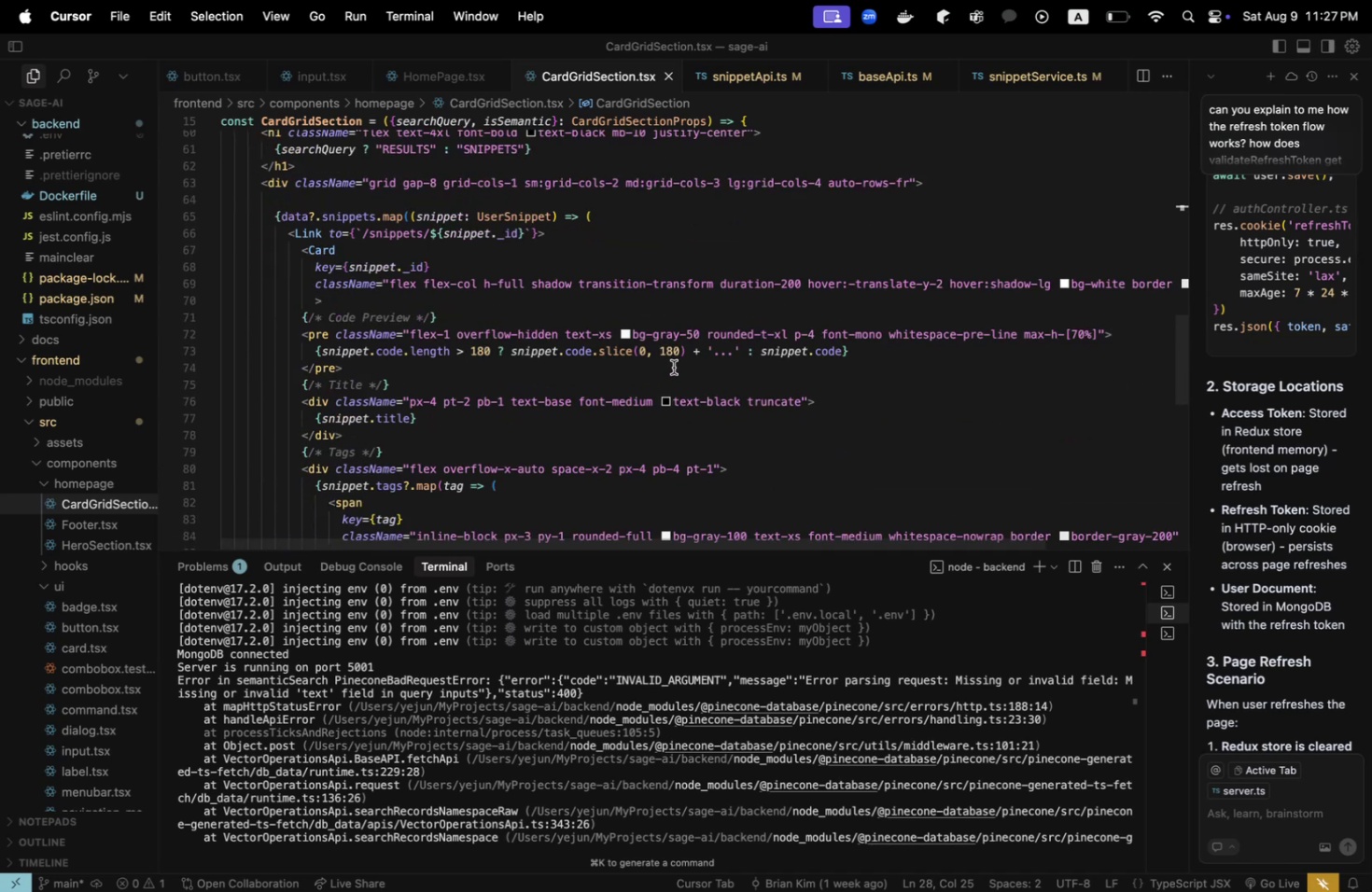 
scroll: coordinate [673, 367], scroll_direction: up, amount: 3.0
 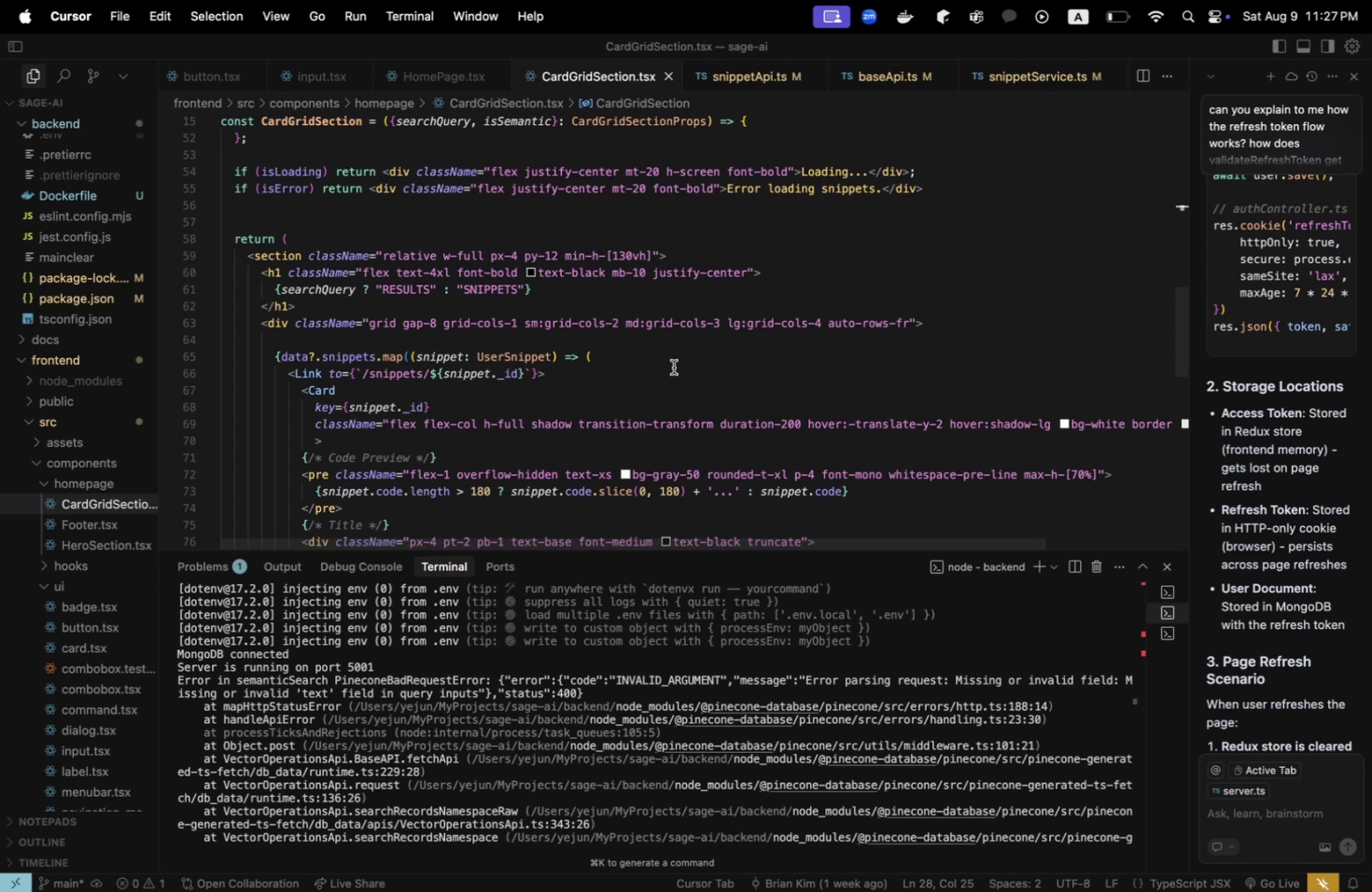 
scroll: coordinate [596, 437], scroll_direction: down, amount: 5.0
 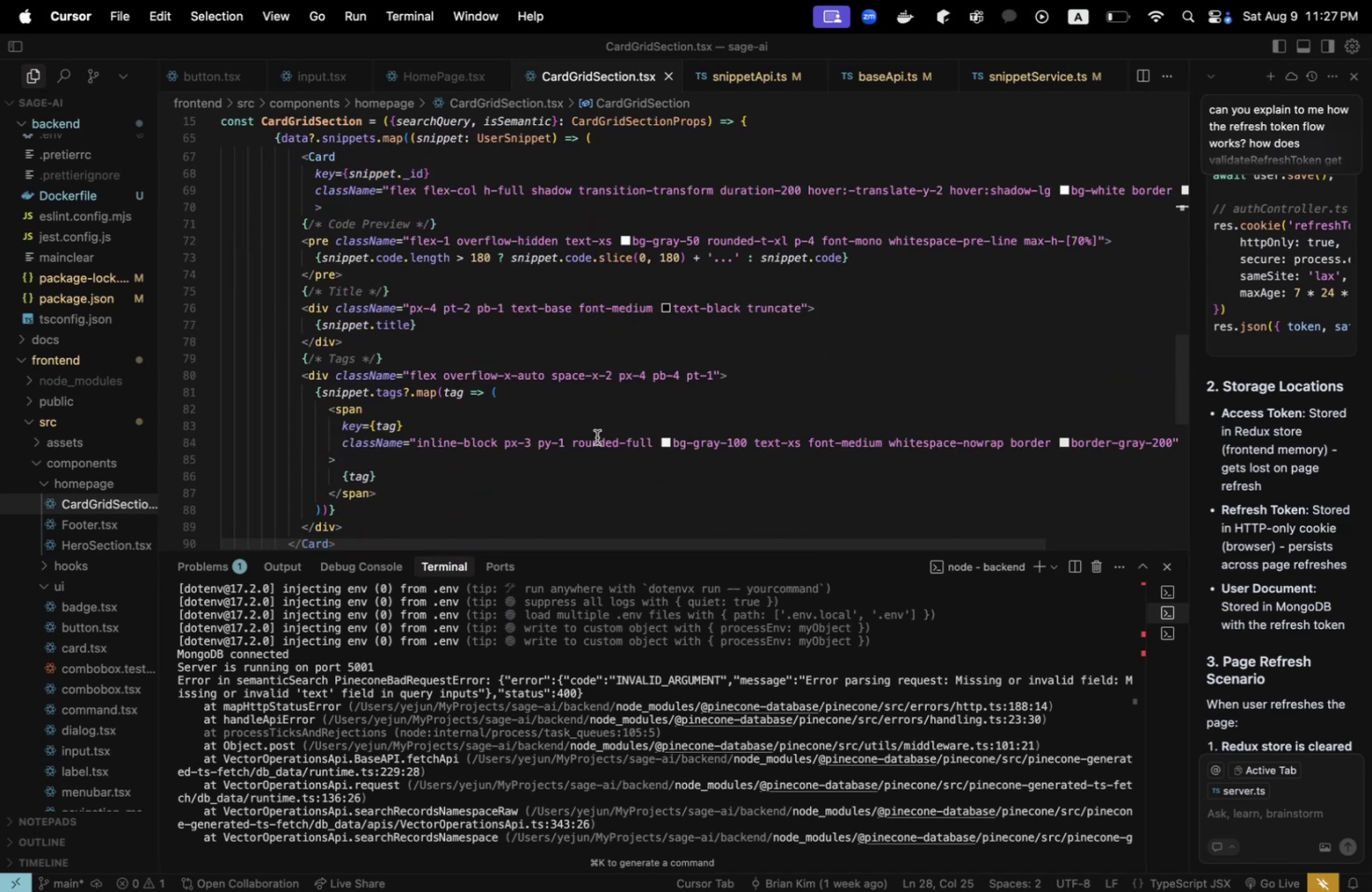 
scroll: coordinate [596, 437], scroll_direction: up, amount: 12.0
 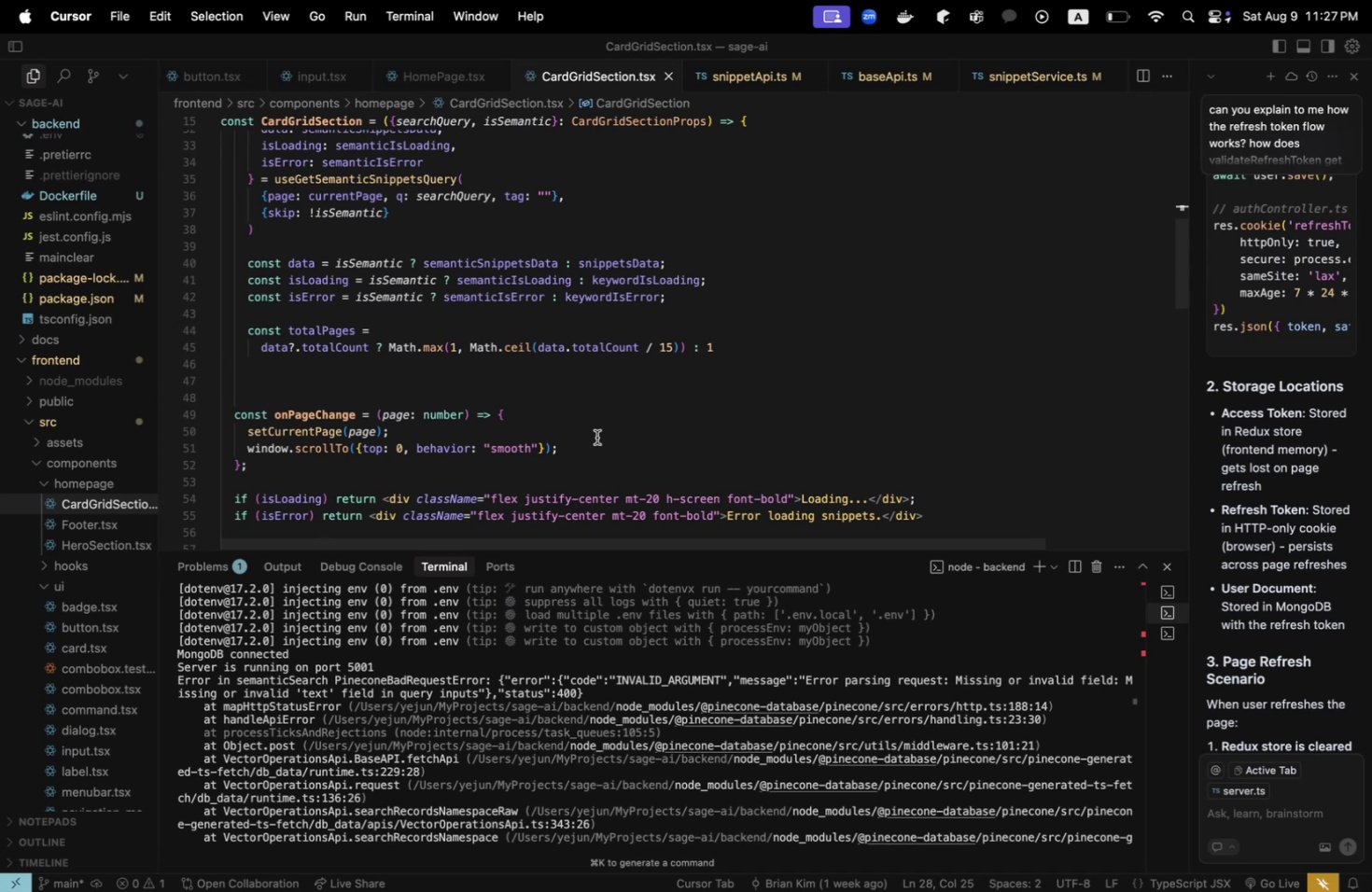 
scroll: coordinate [687, 473], scroll_direction: down, amount: 7.0
 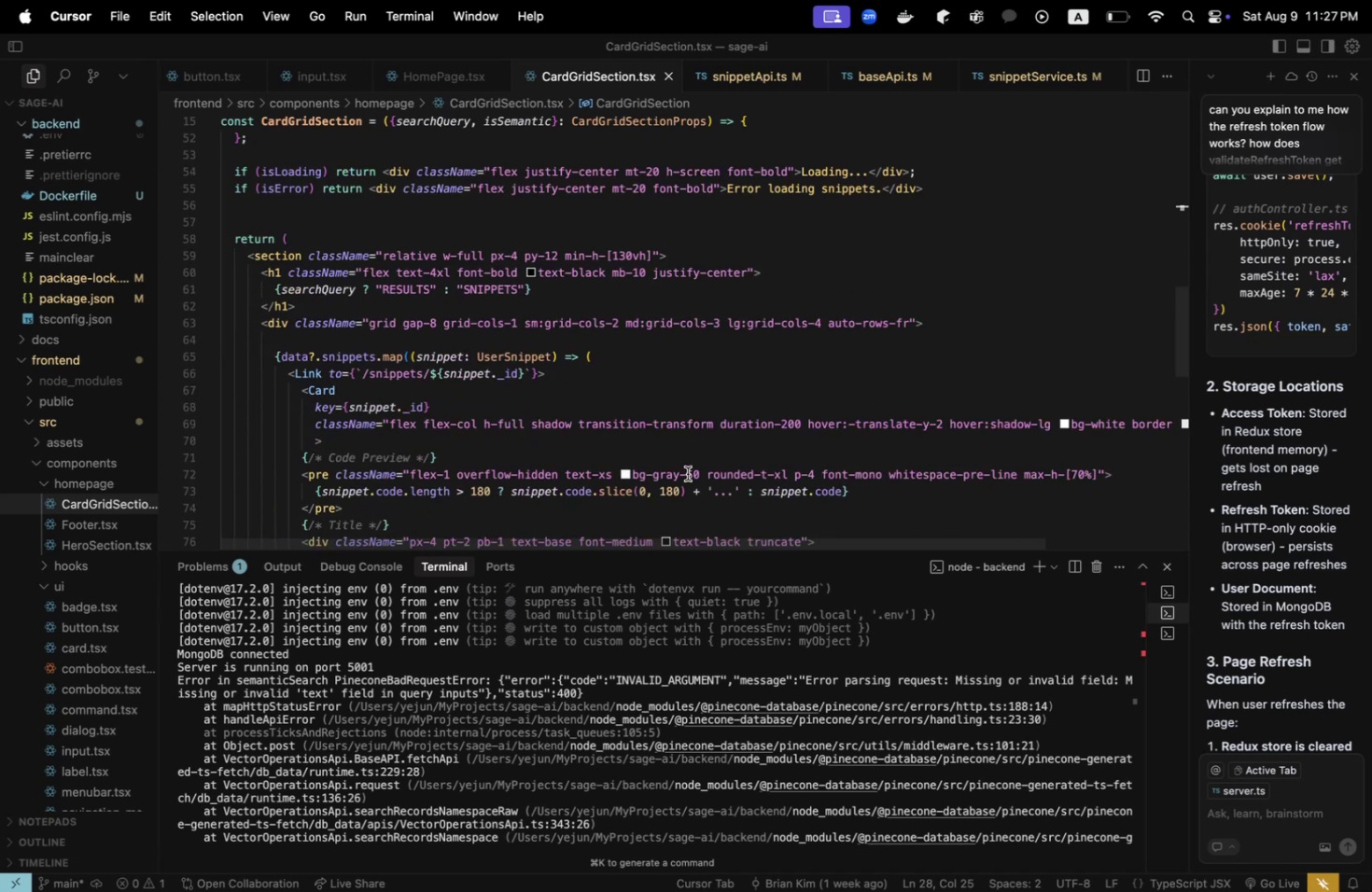 
scroll: coordinate [687, 473], scroll_direction: up, amount: 2.0
 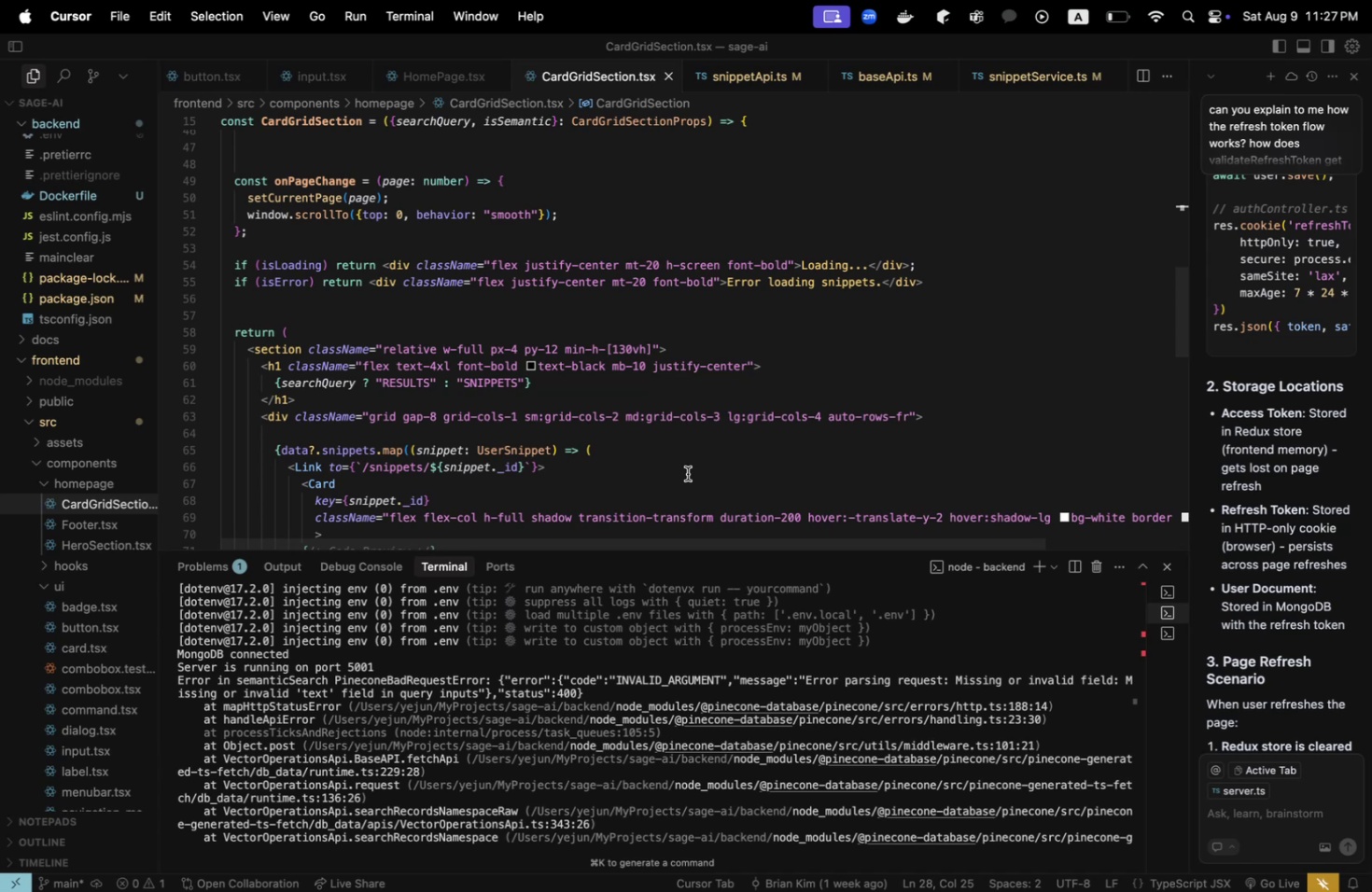 
wait(6.87)
 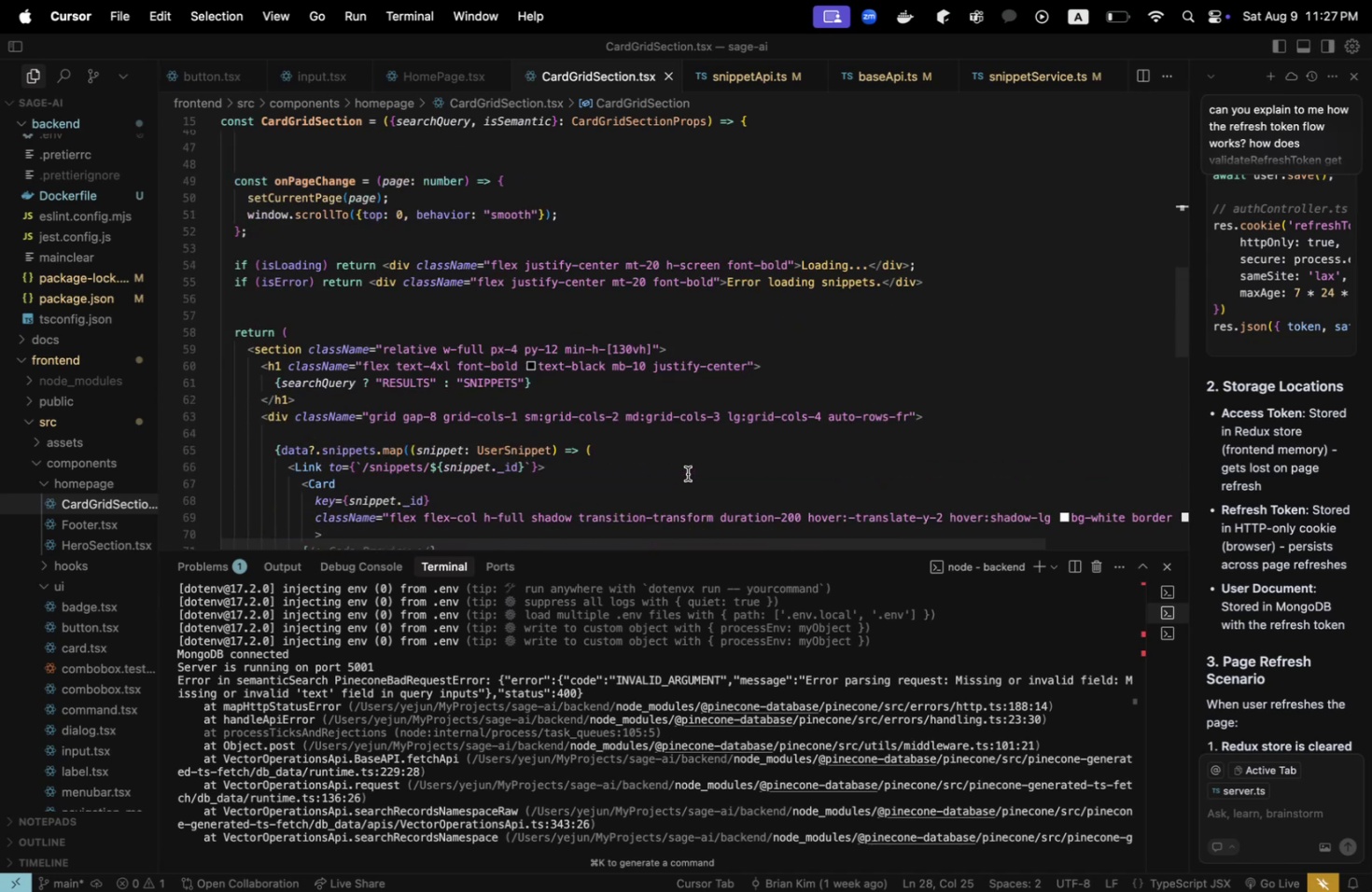 
key(Meta+CommandLeft)
 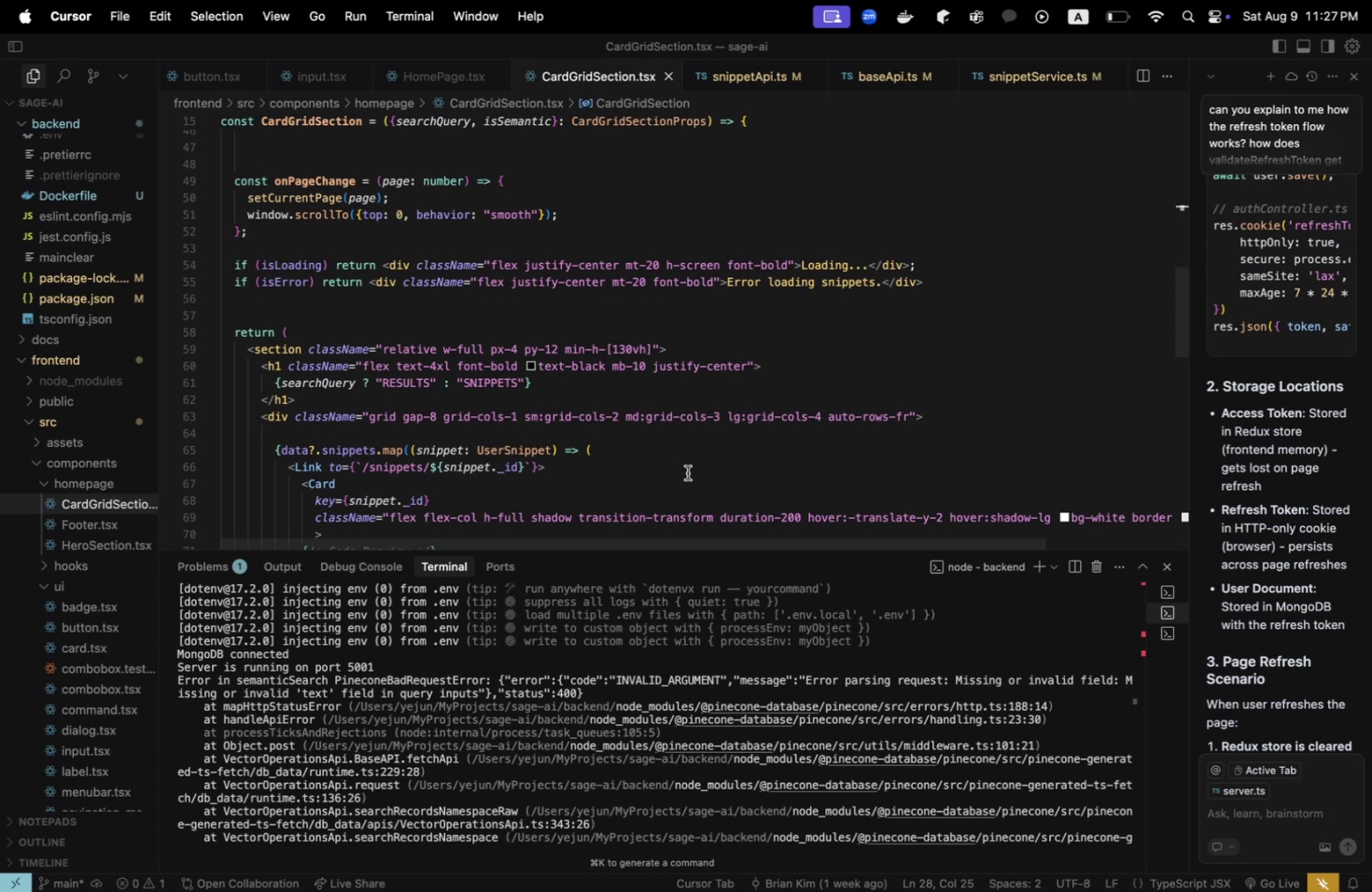 
key(Meta+Tab)
 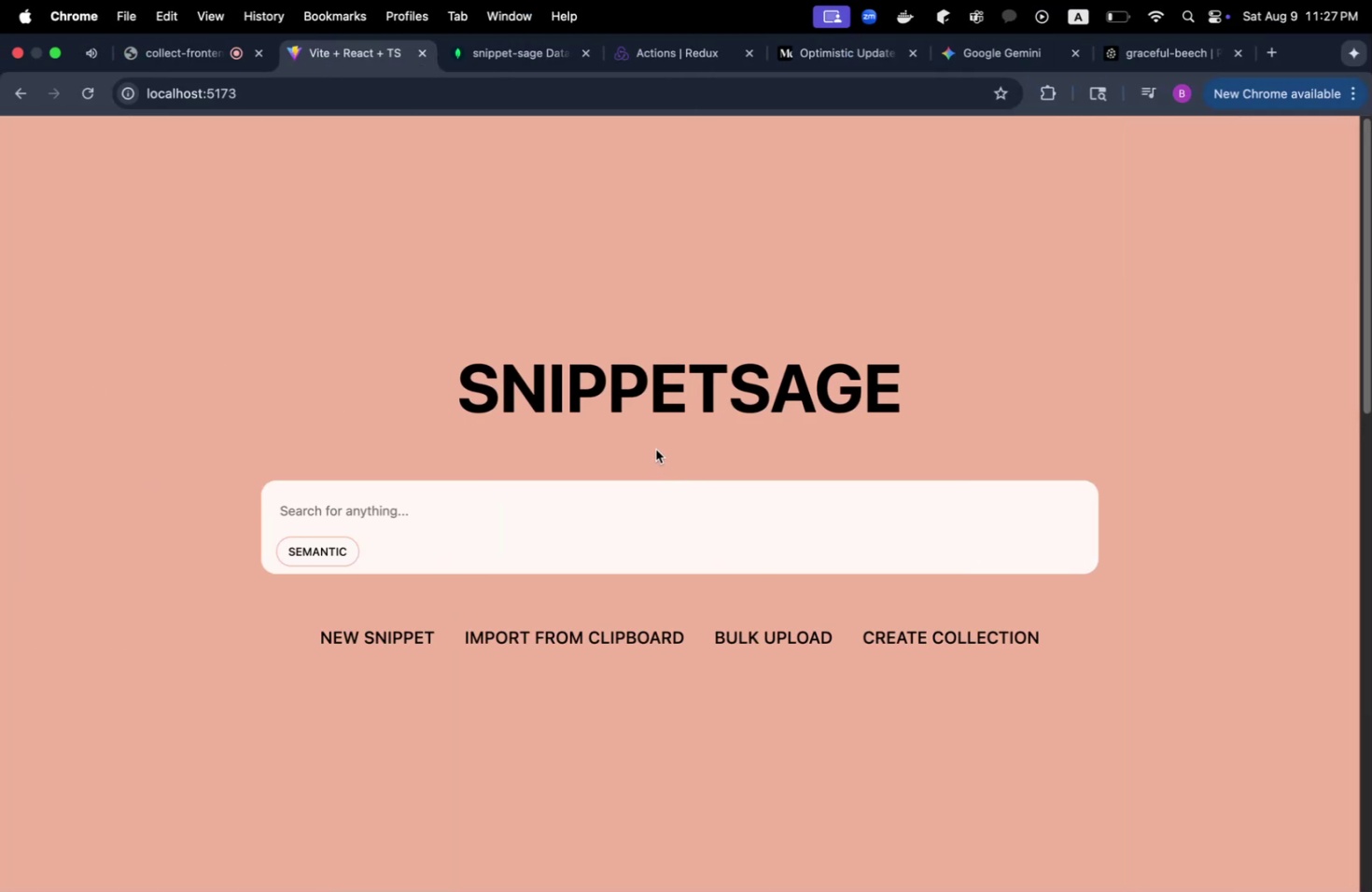 
scroll: coordinate [498, 464], scroll_direction: down, amount: 14.0
 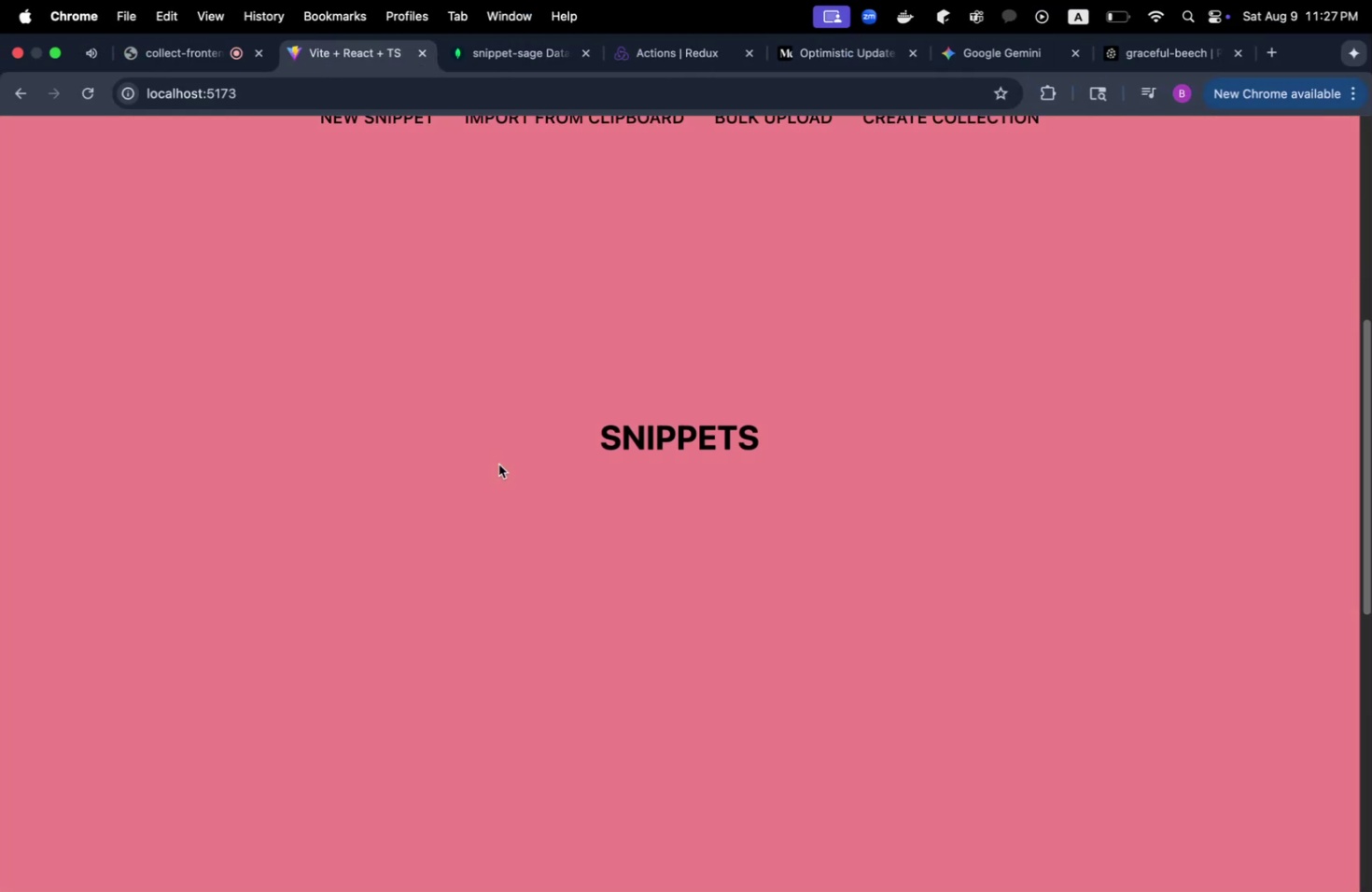 
key(Meta+CommandLeft)
 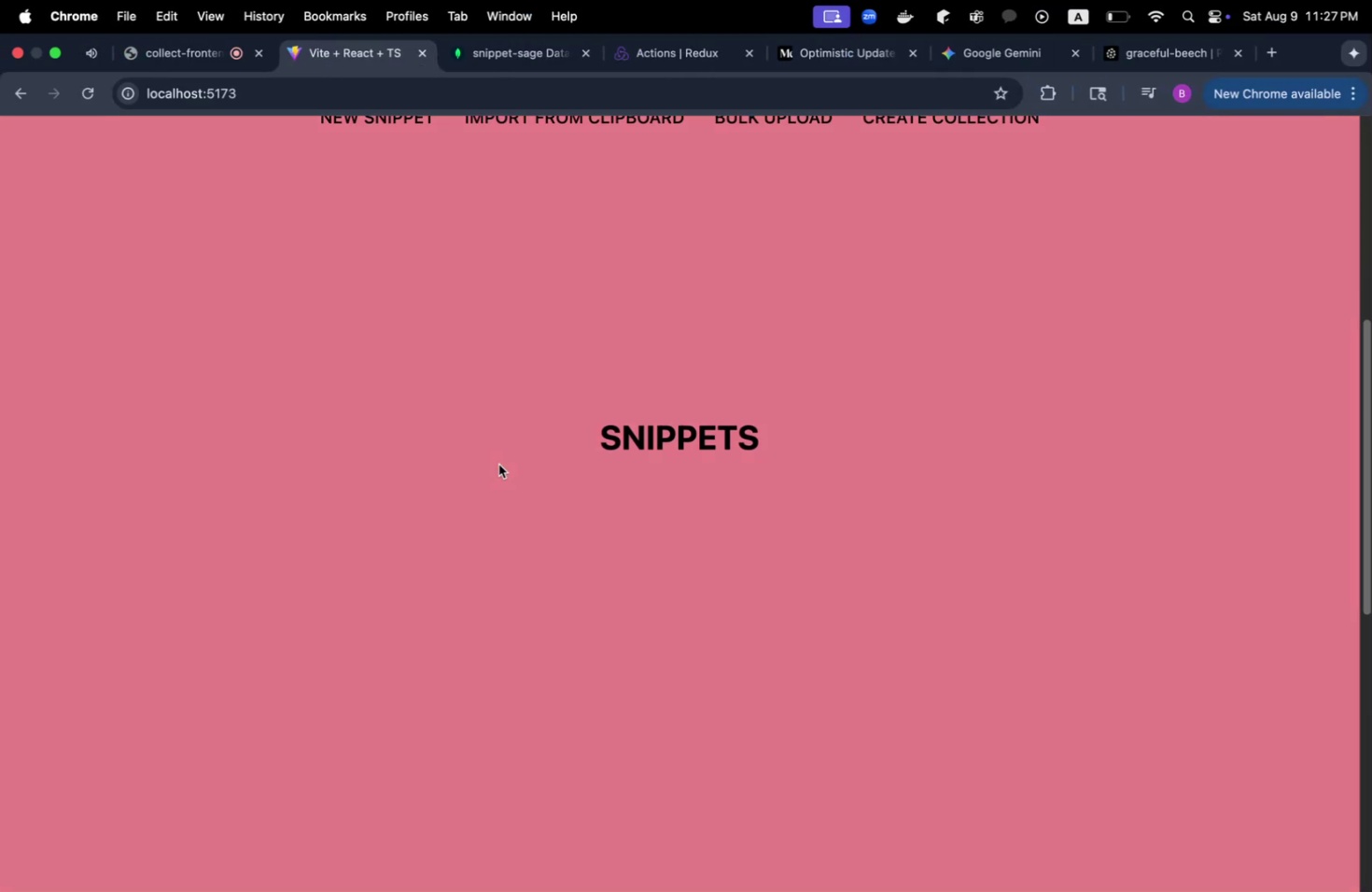 
key(Meta+Tab)
 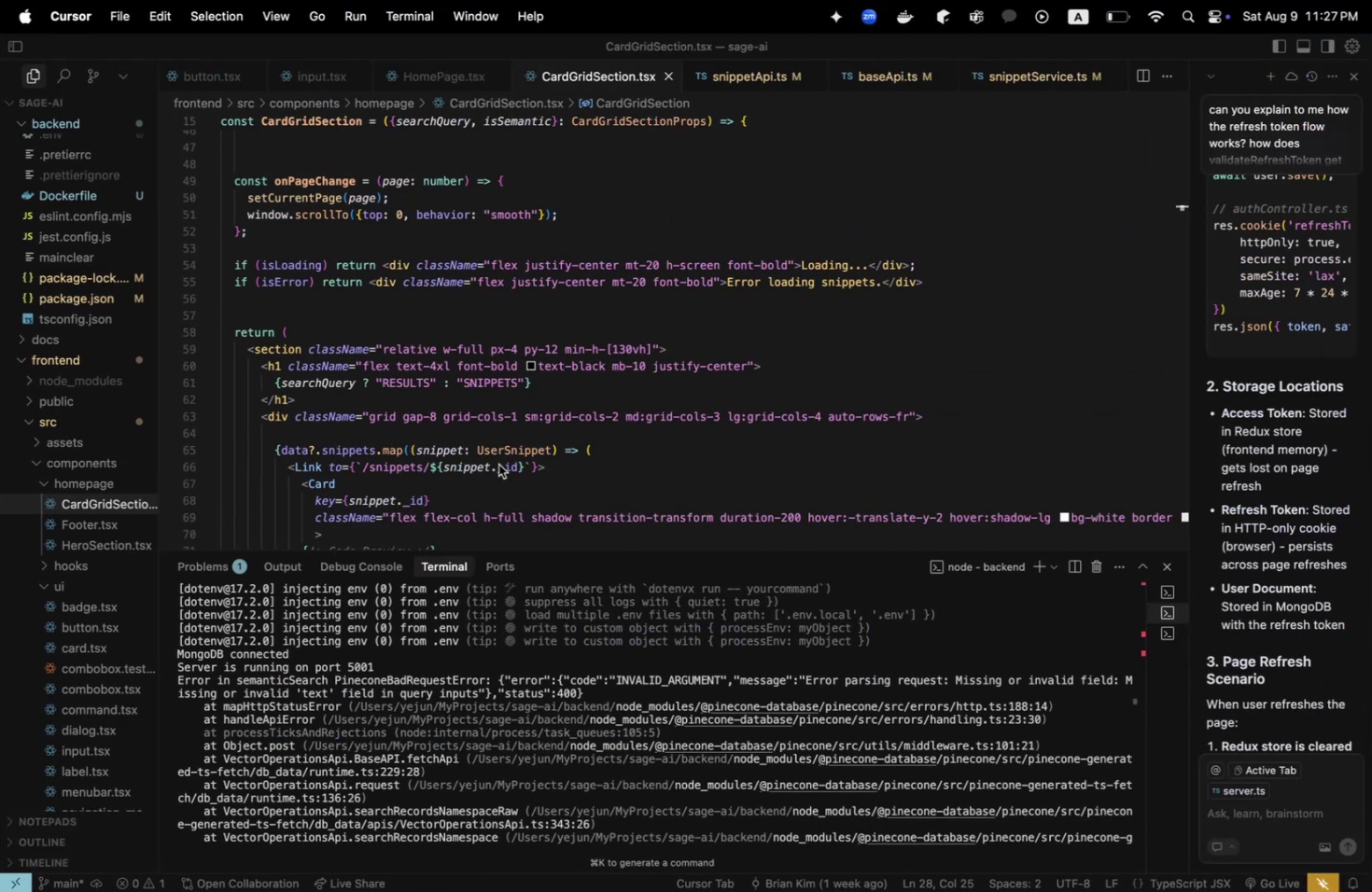 
key(Meta+CommandLeft)
 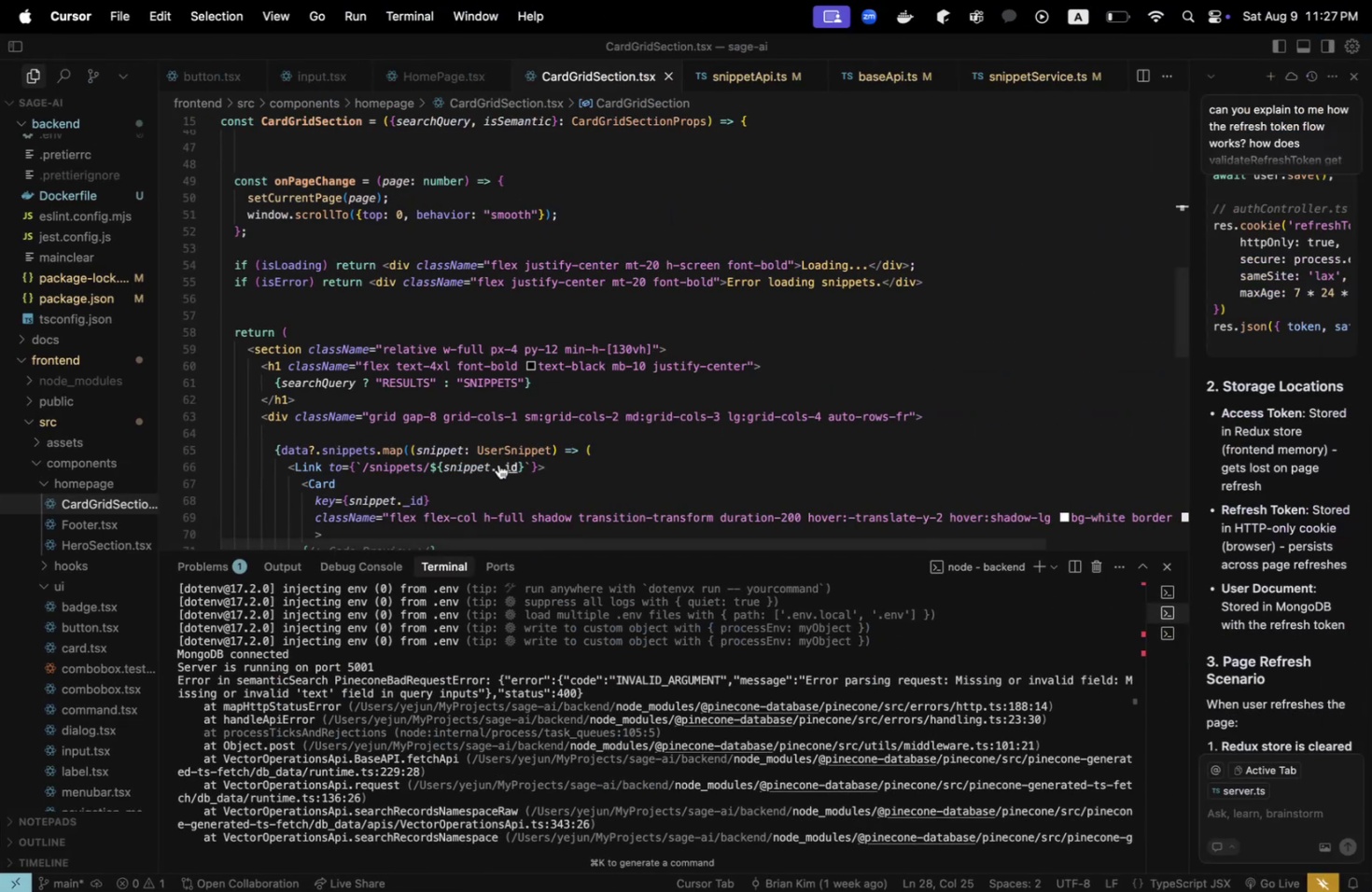 
key(Meta+Tab)
 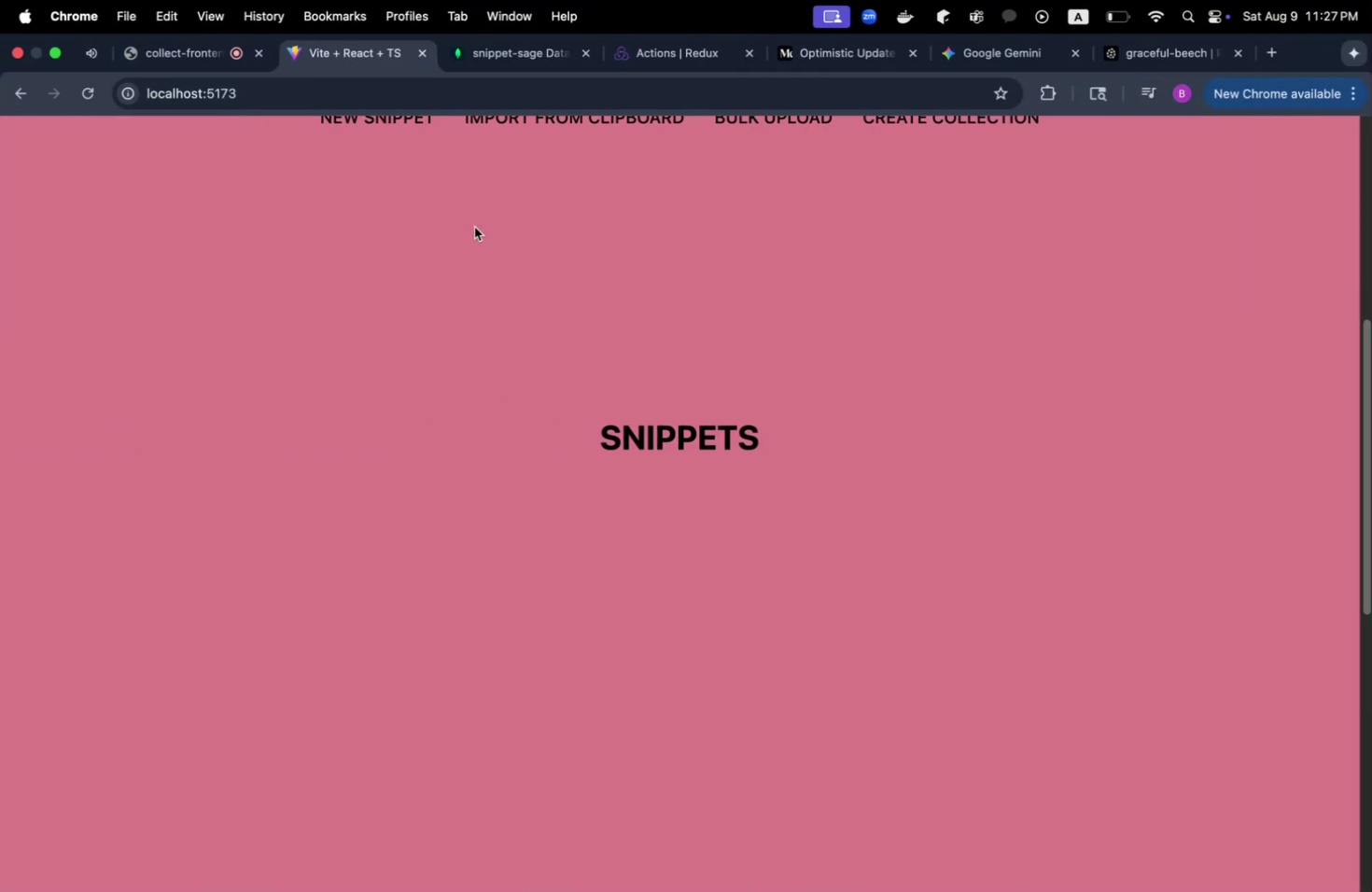 
scroll: coordinate [474, 226], scroll_direction: up, amount: 10.0
 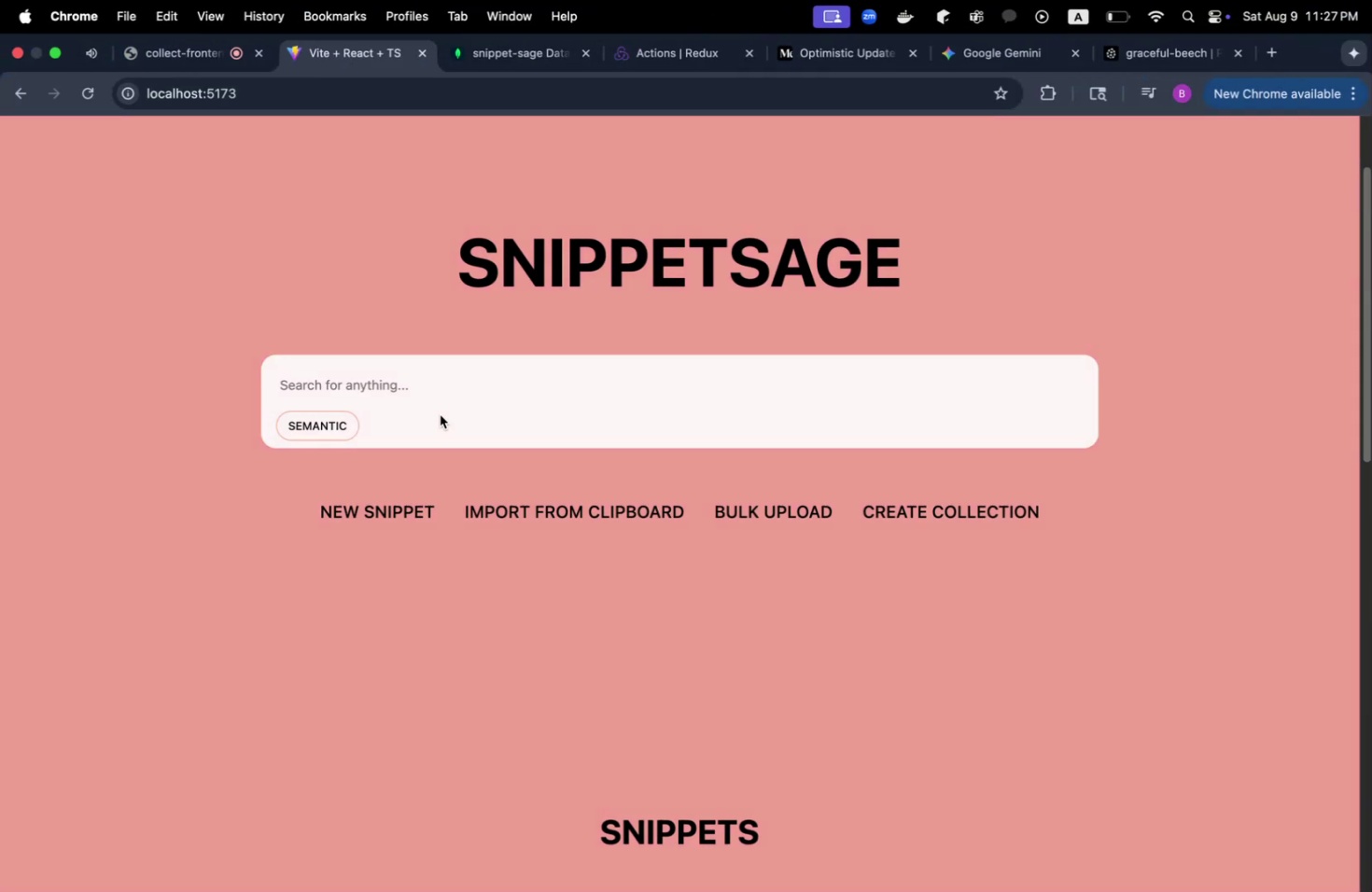 
double_click([433, 388])
 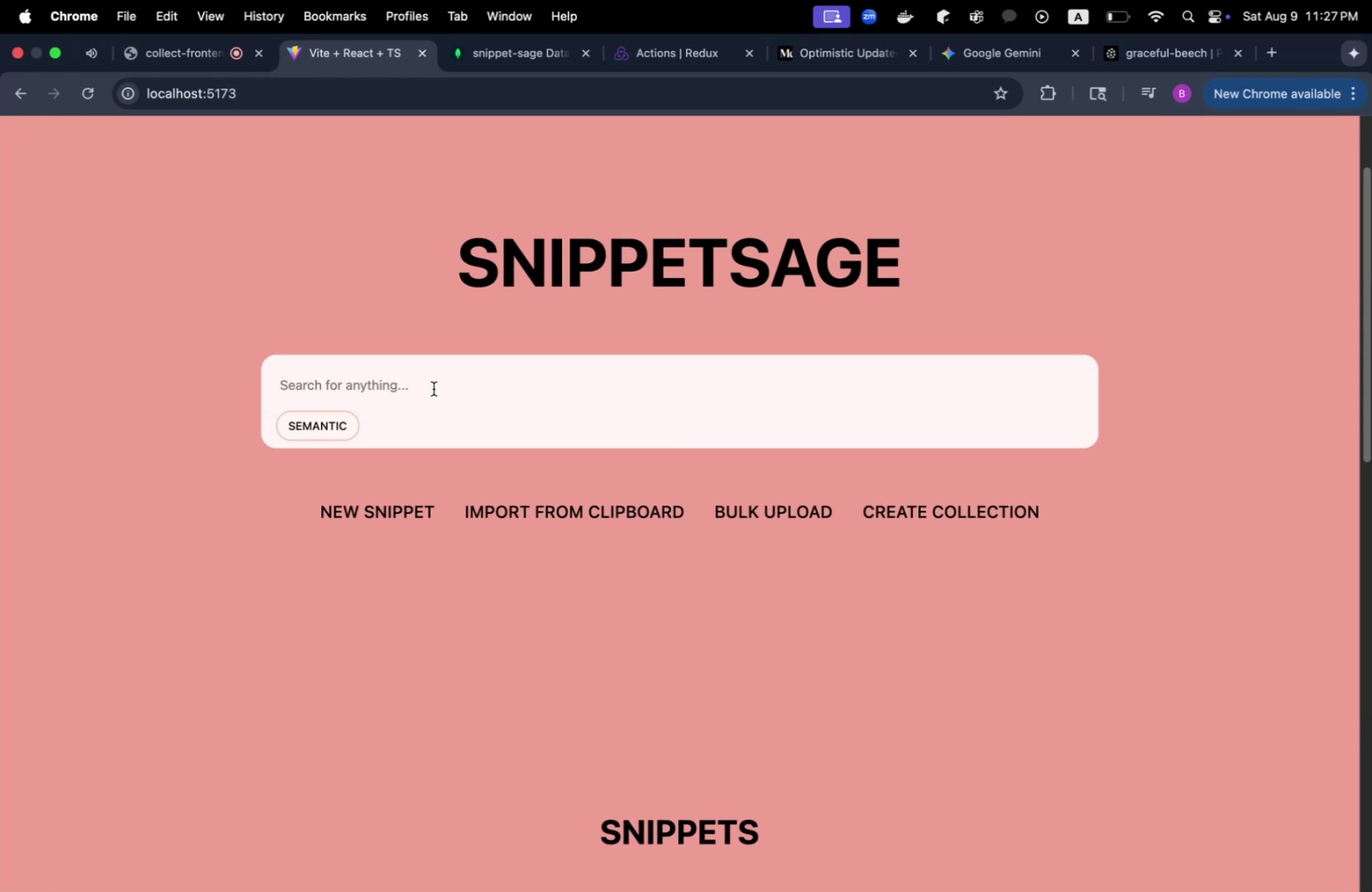 
type(hi)
 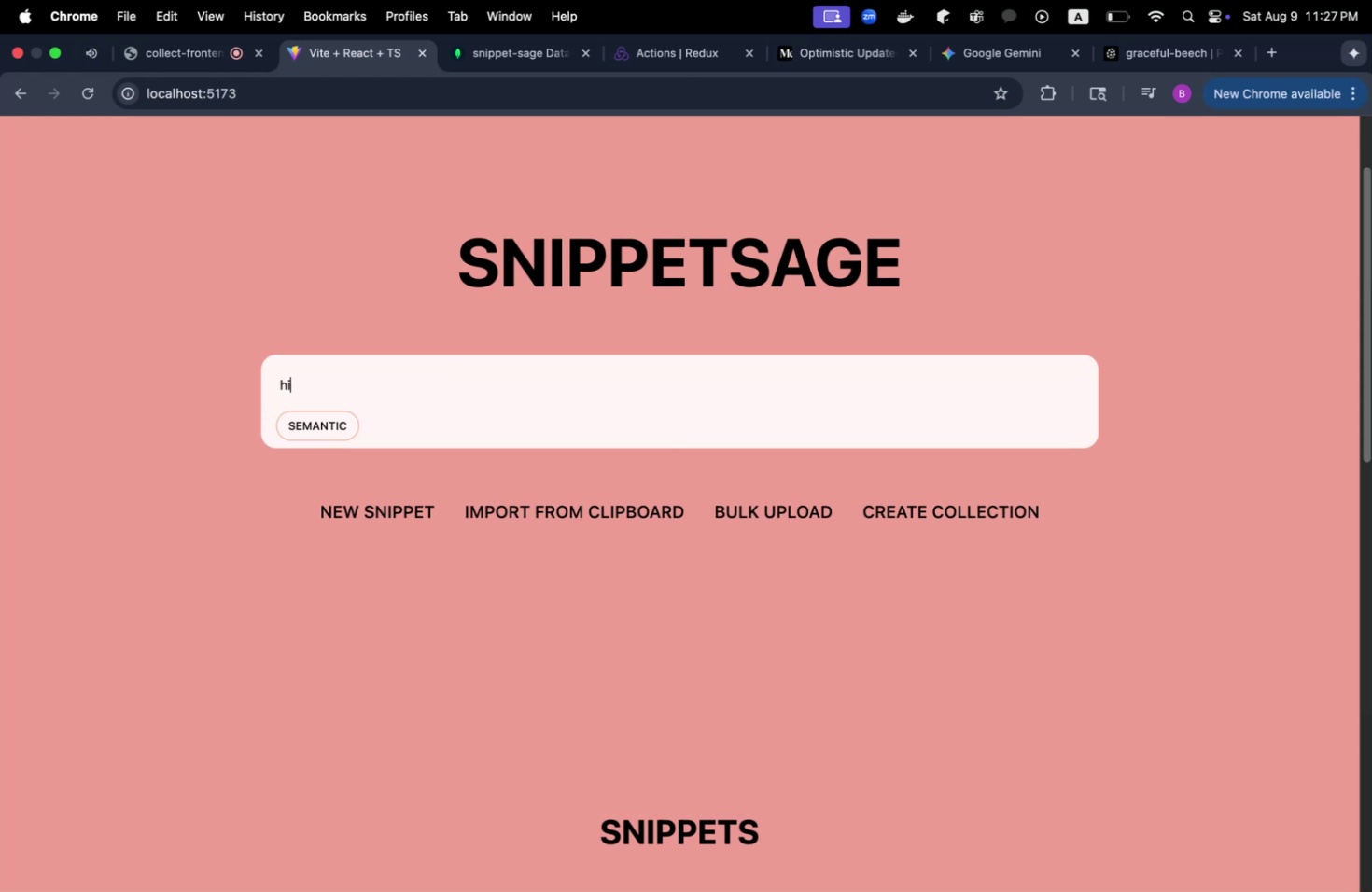 
key(Enter)
 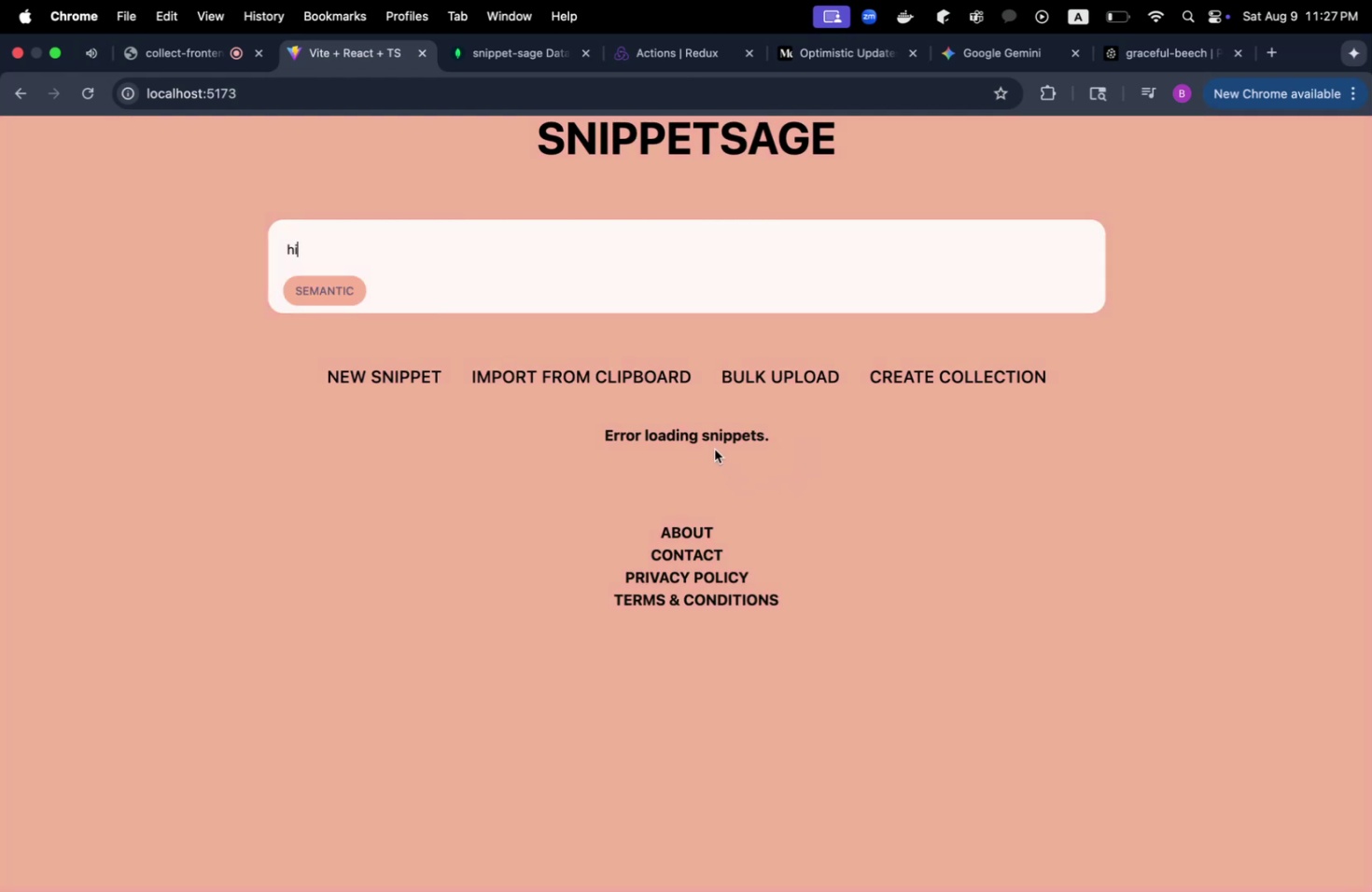 
key(Meta+CommandLeft)
 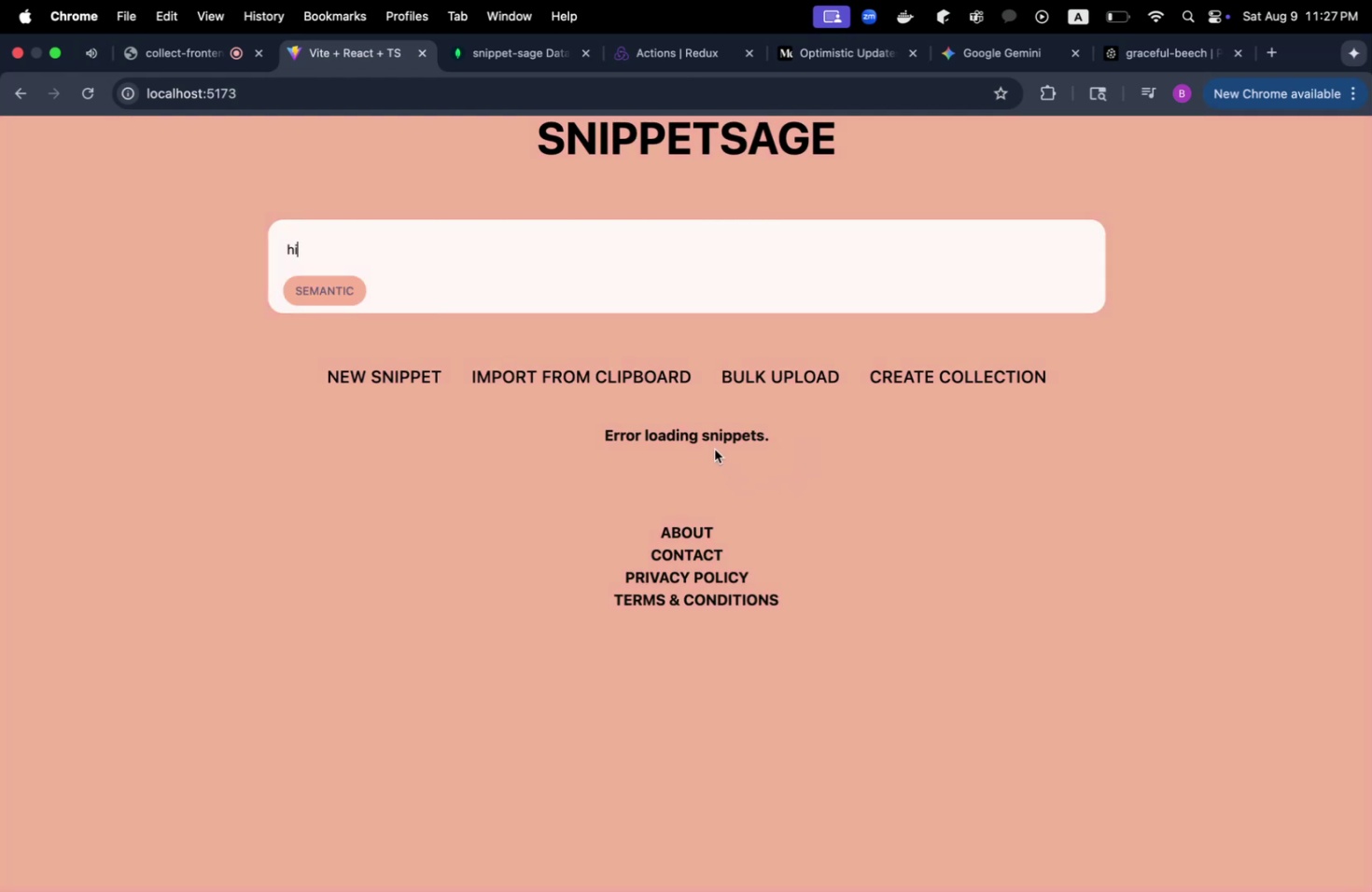 
key(Meta+Tab)
 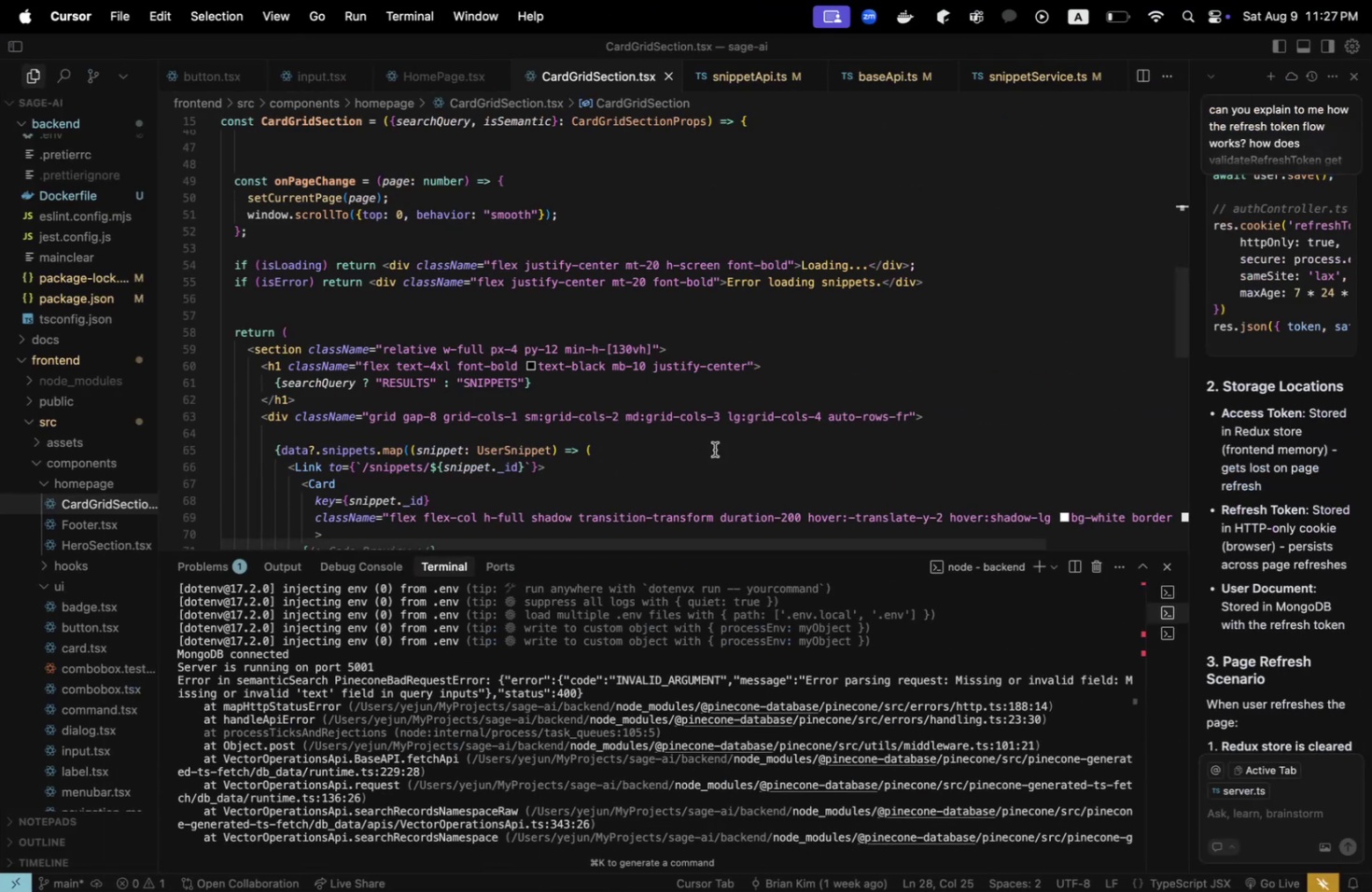 
scroll: coordinate [714, 449], scroll_direction: down, amount: 8.0
 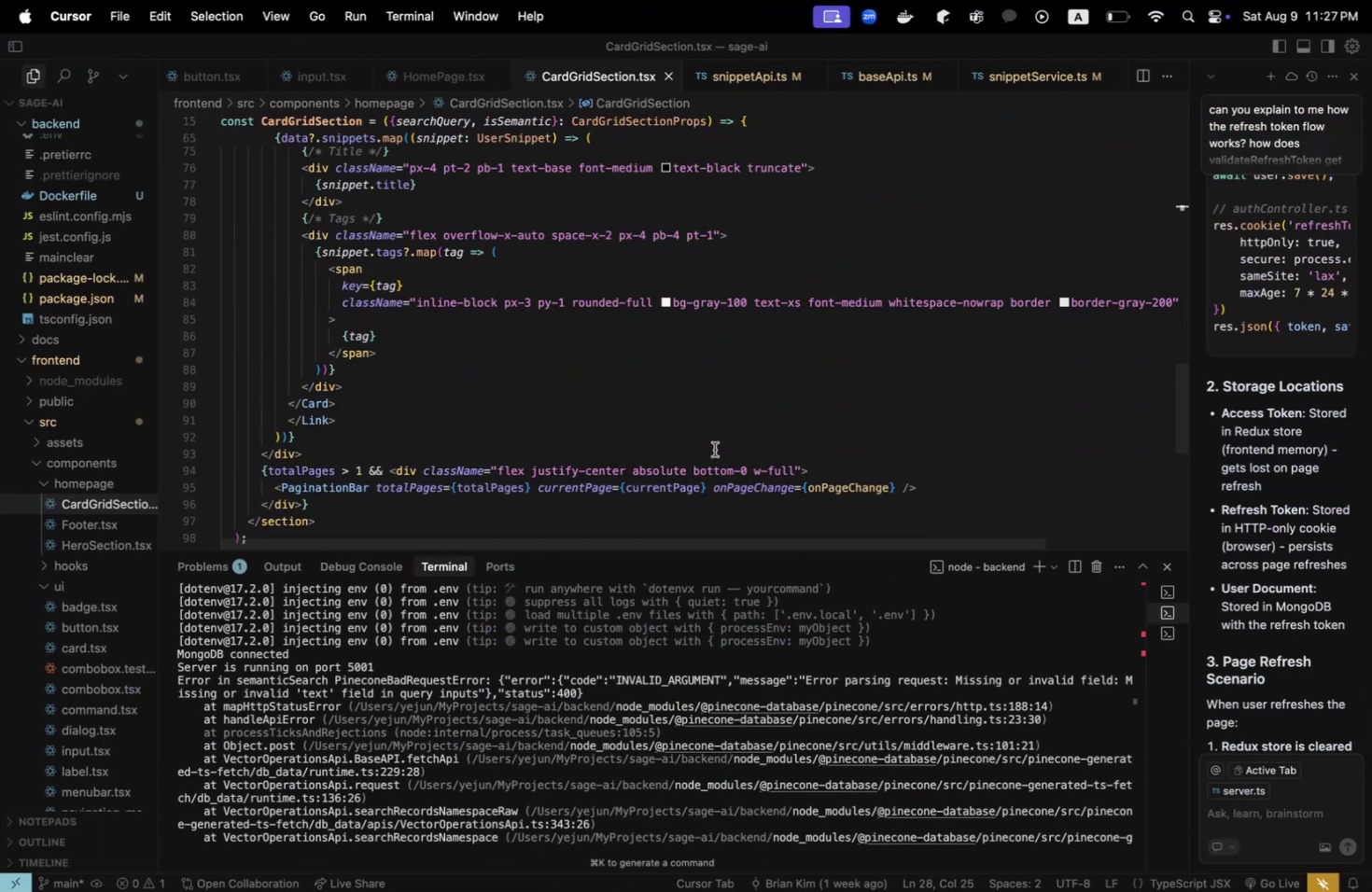 
scroll: coordinate [714, 448], scroll_direction: none, amount: 0.0
 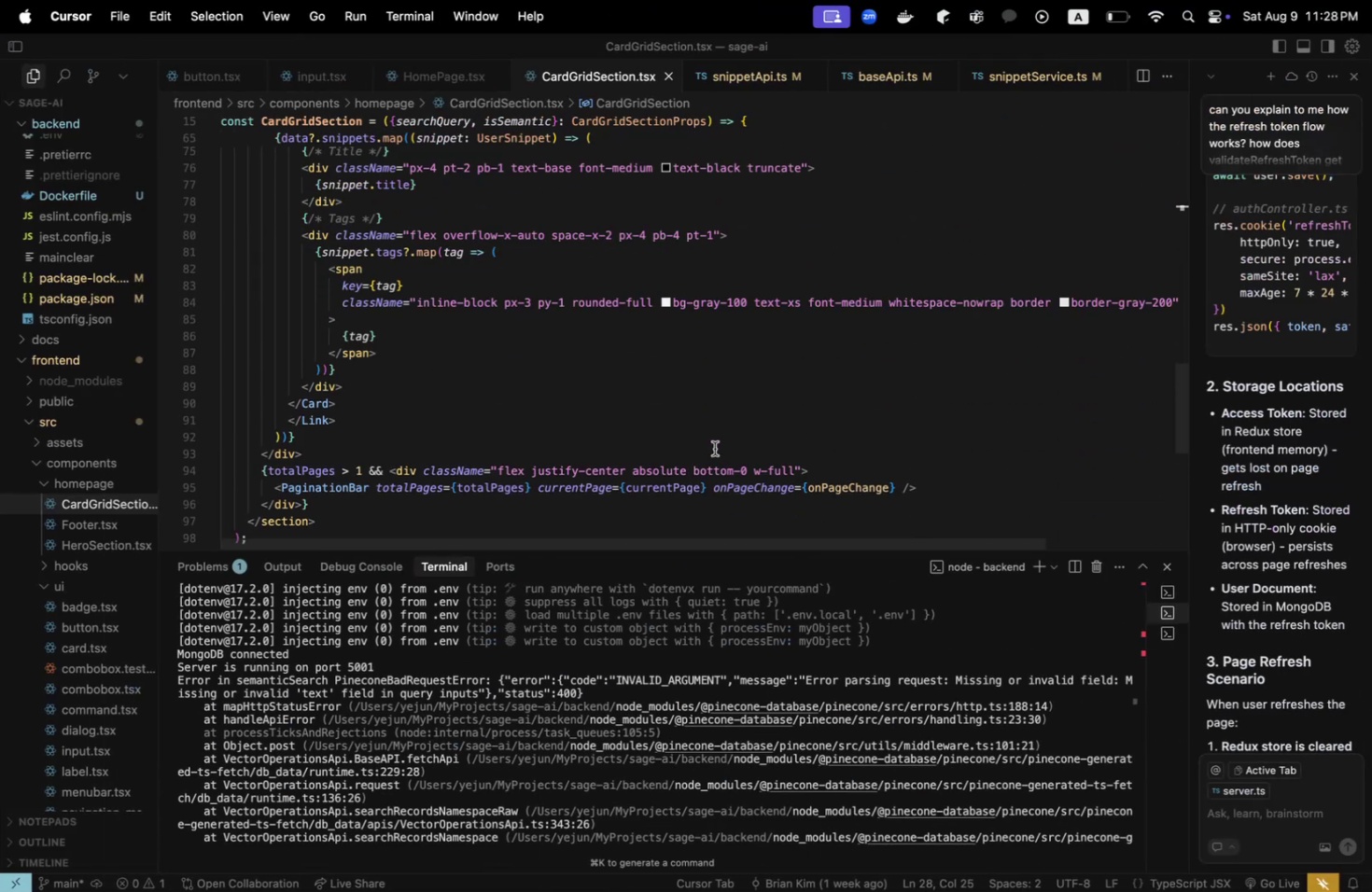 
scroll: coordinate [714, 448], scroll_direction: up, amount: 2.0
 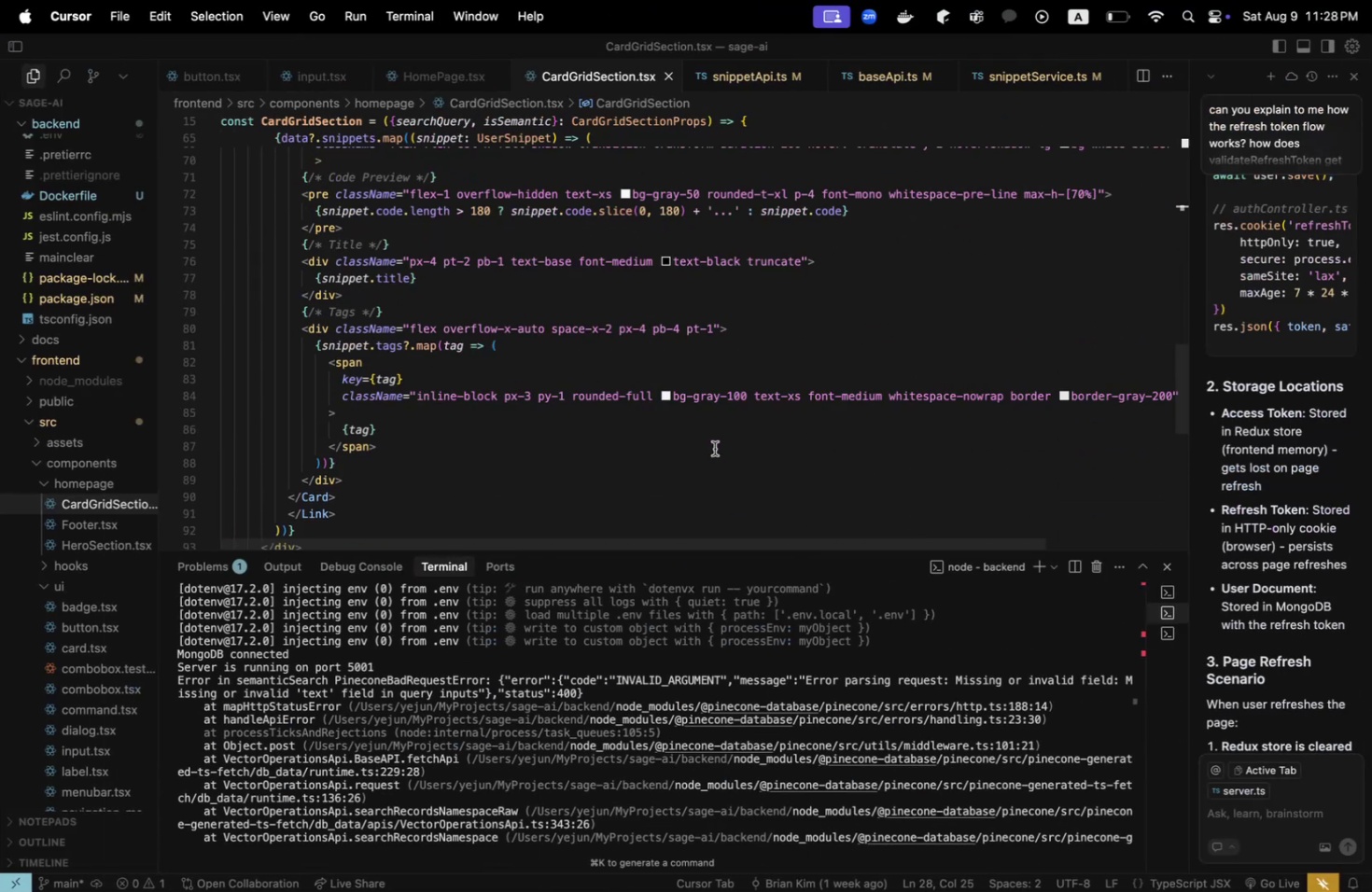 
key(Meta+CommandLeft)
 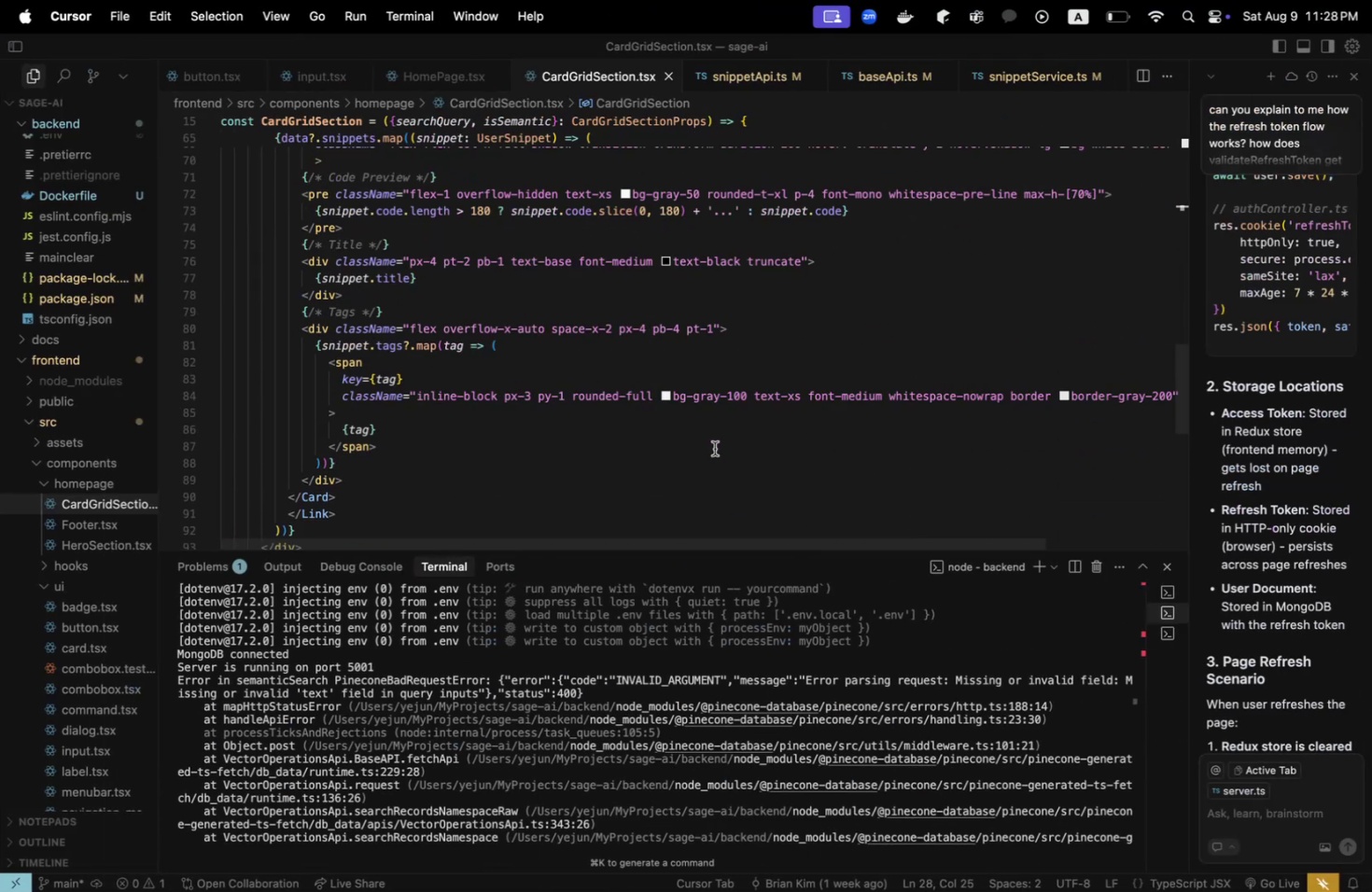 
key(Meta+Tab)
 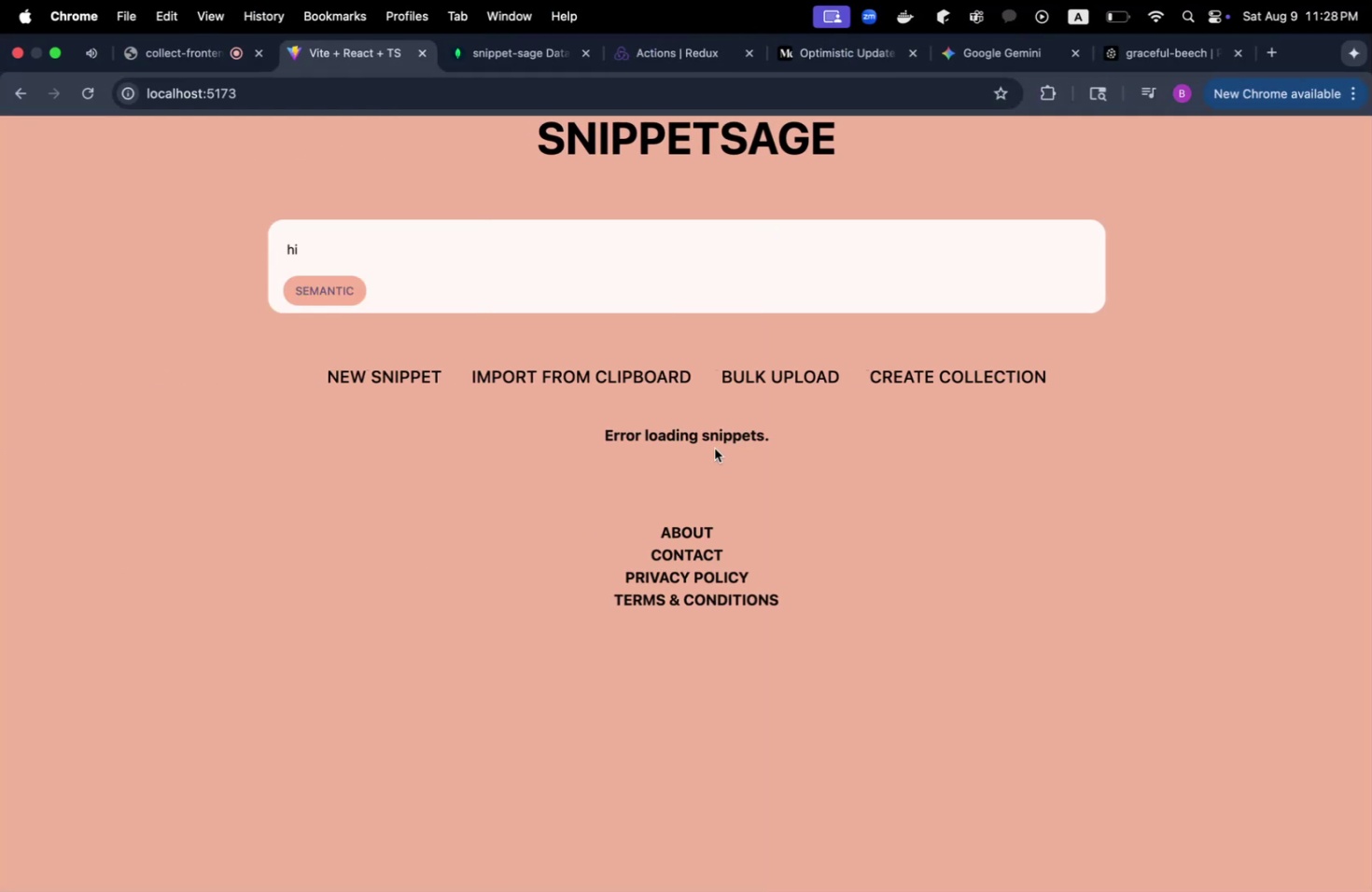 
key(Meta+CommandLeft)
 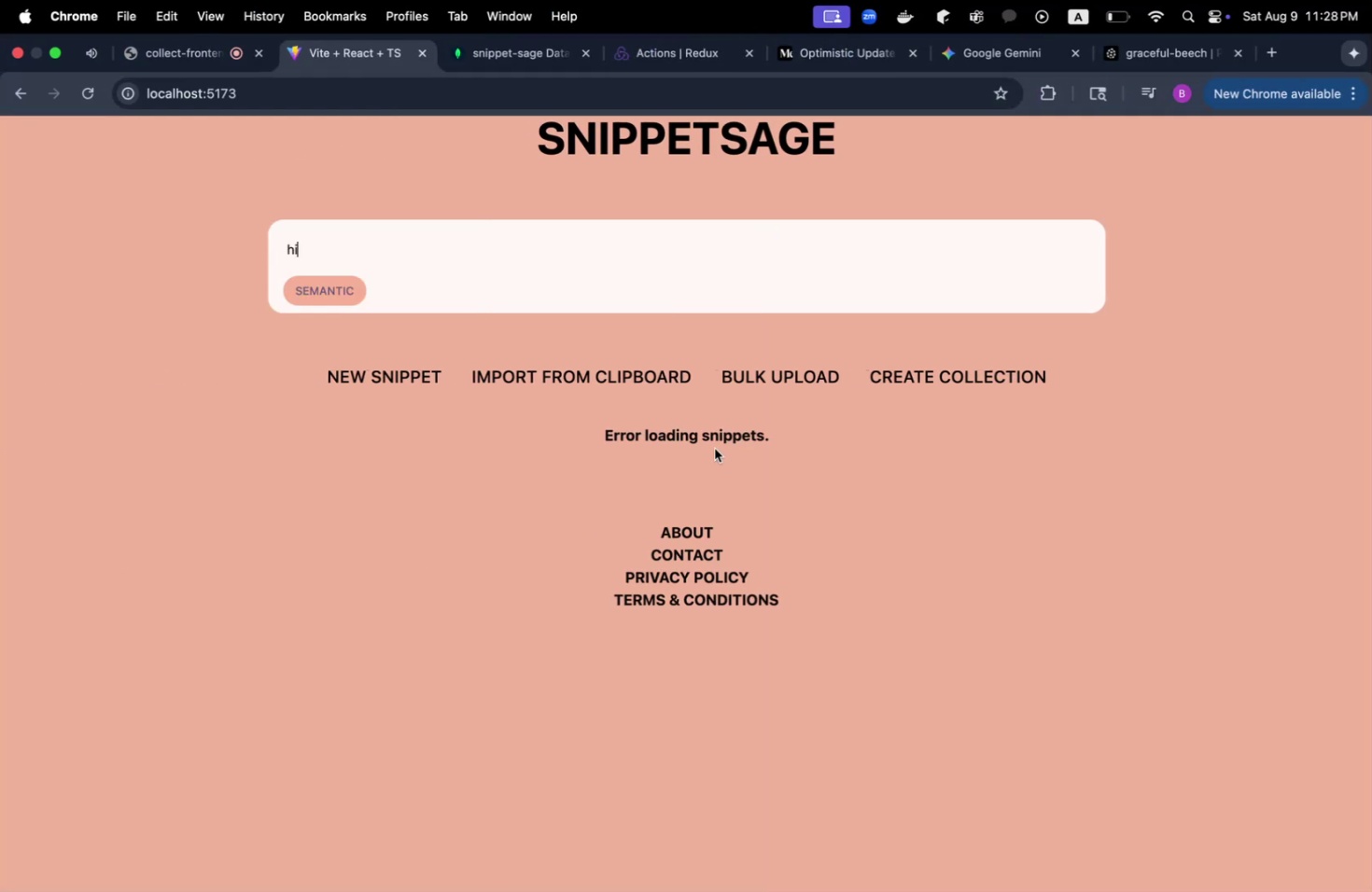 
key(Meta+Tab)
 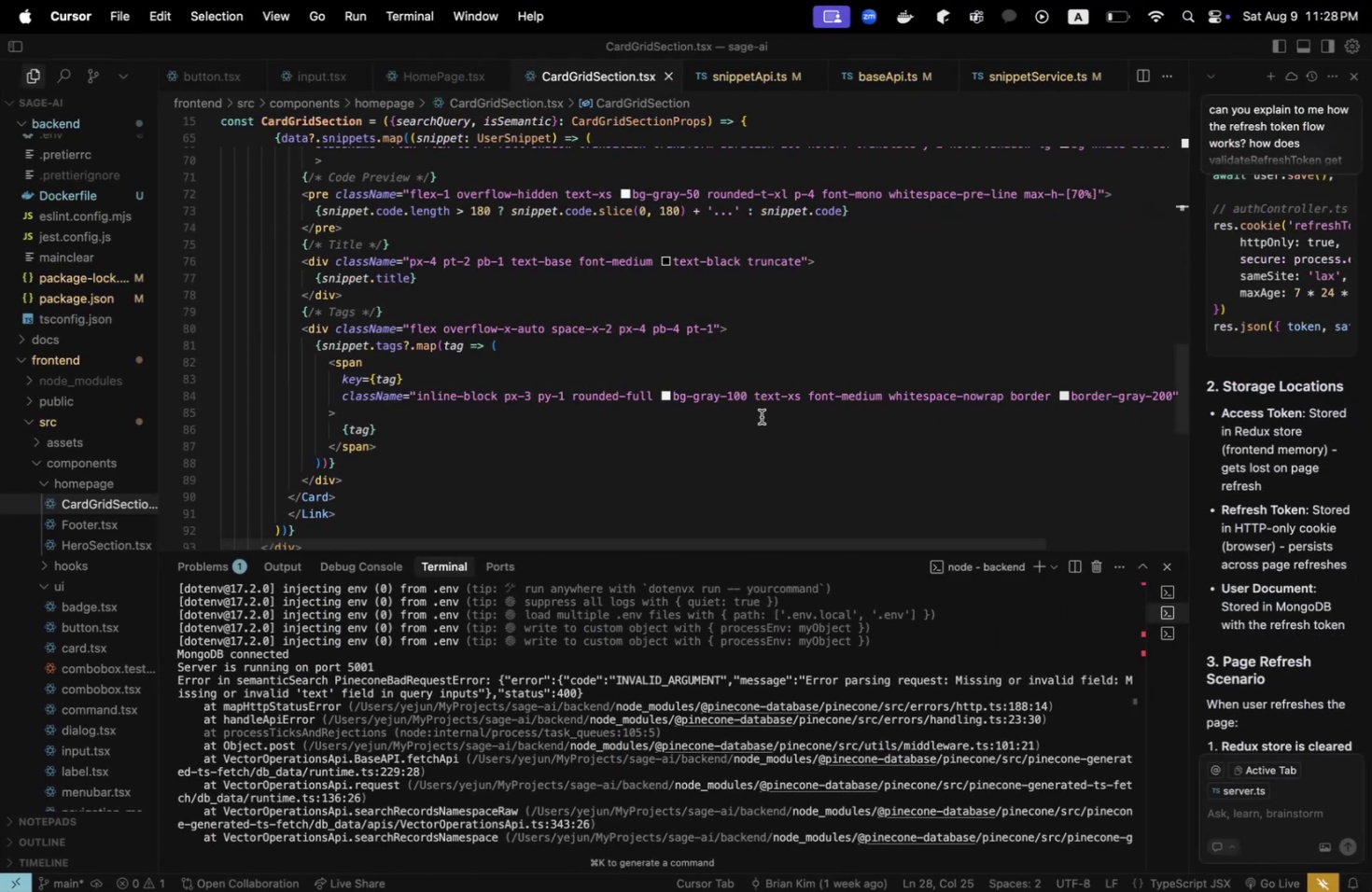 
scroll: coordinate [761, 416], scroll_direction: up, amount: 3.0
 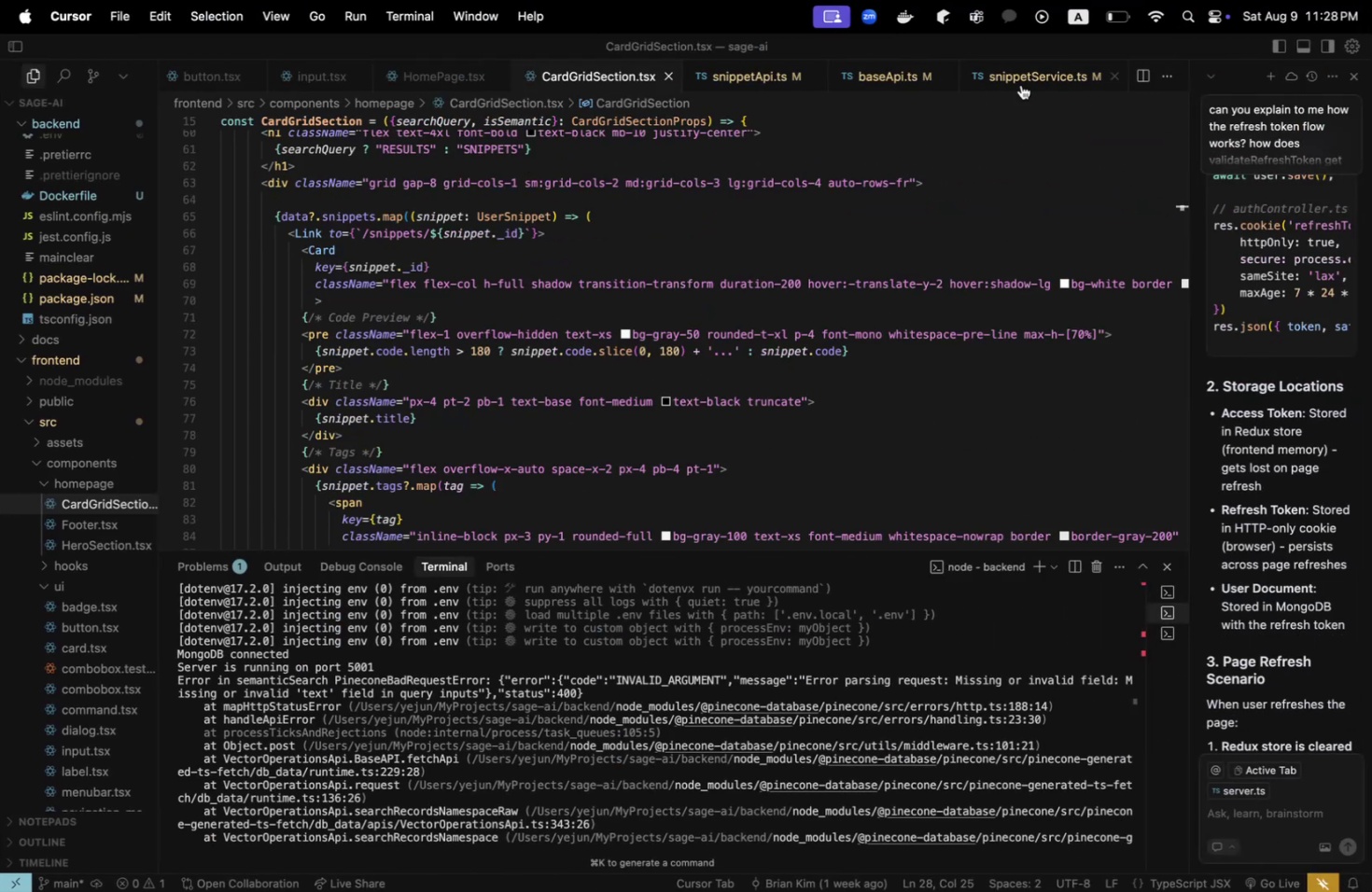 
left_click([1018, 77])
 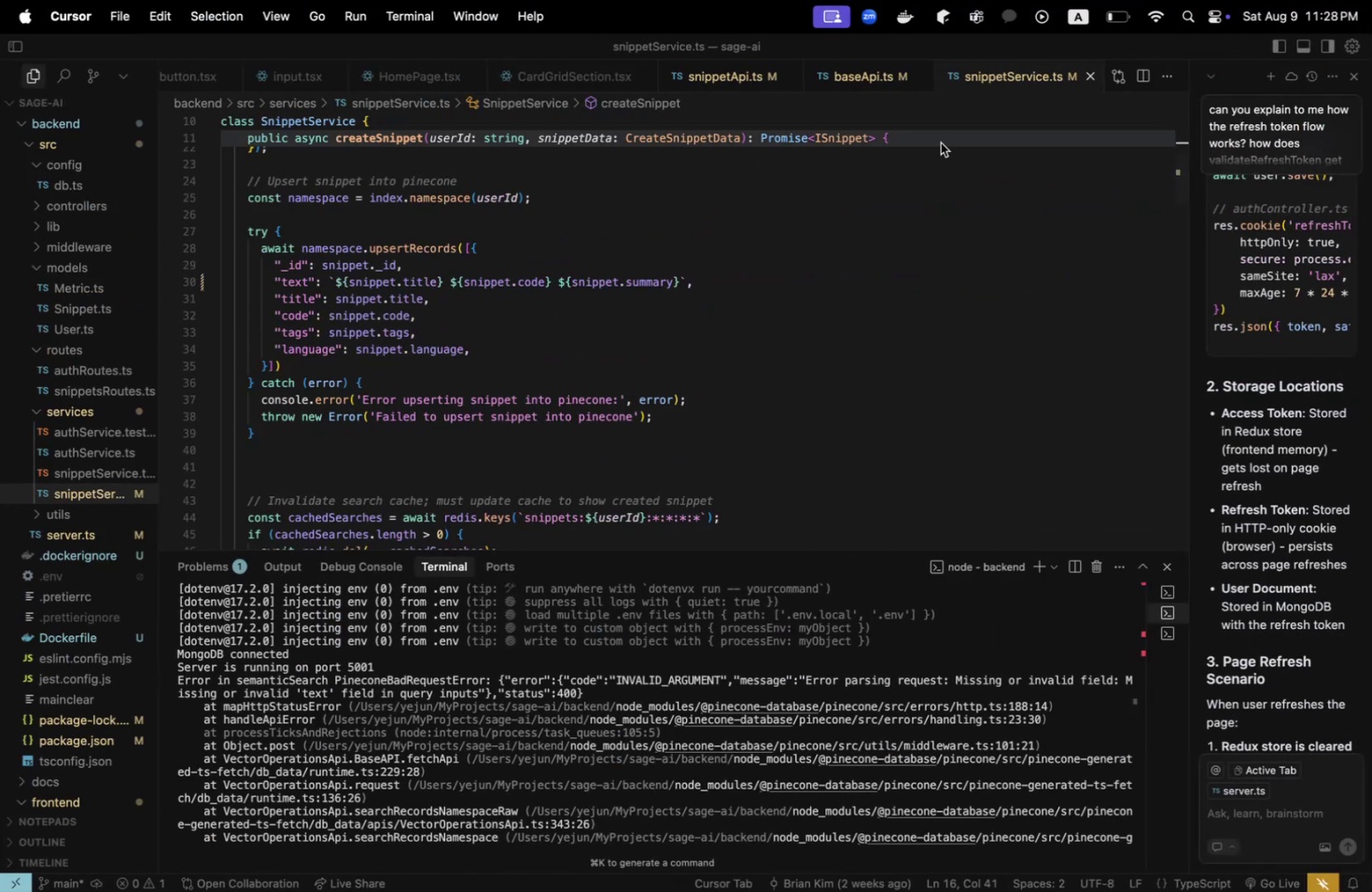 
scroll: coordinate [677, 287], scroll_direction: up, amount: 2.0
 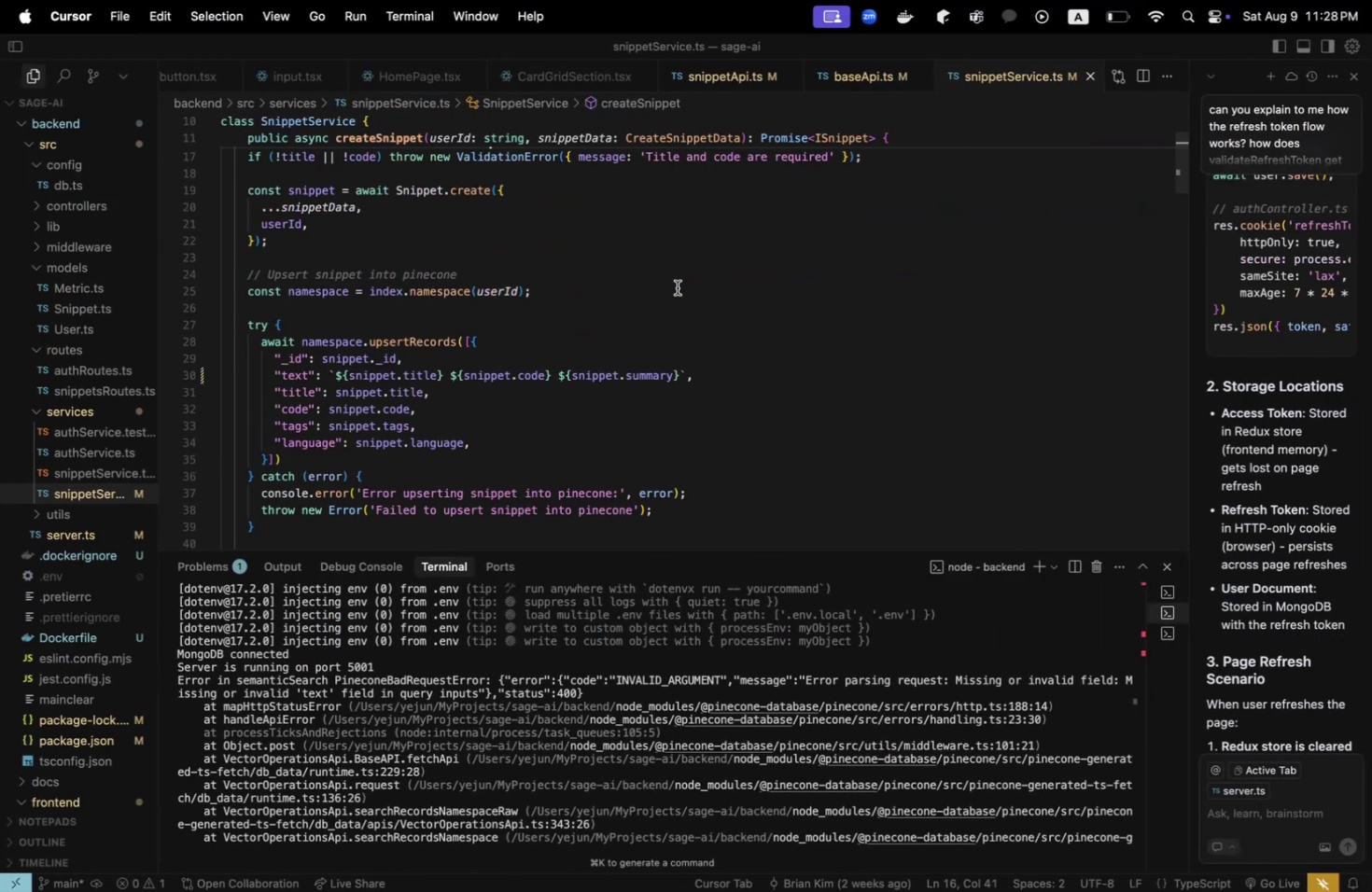 
scroll: coordinate [679, 286], scroll_direction: down, amount: 15.0
 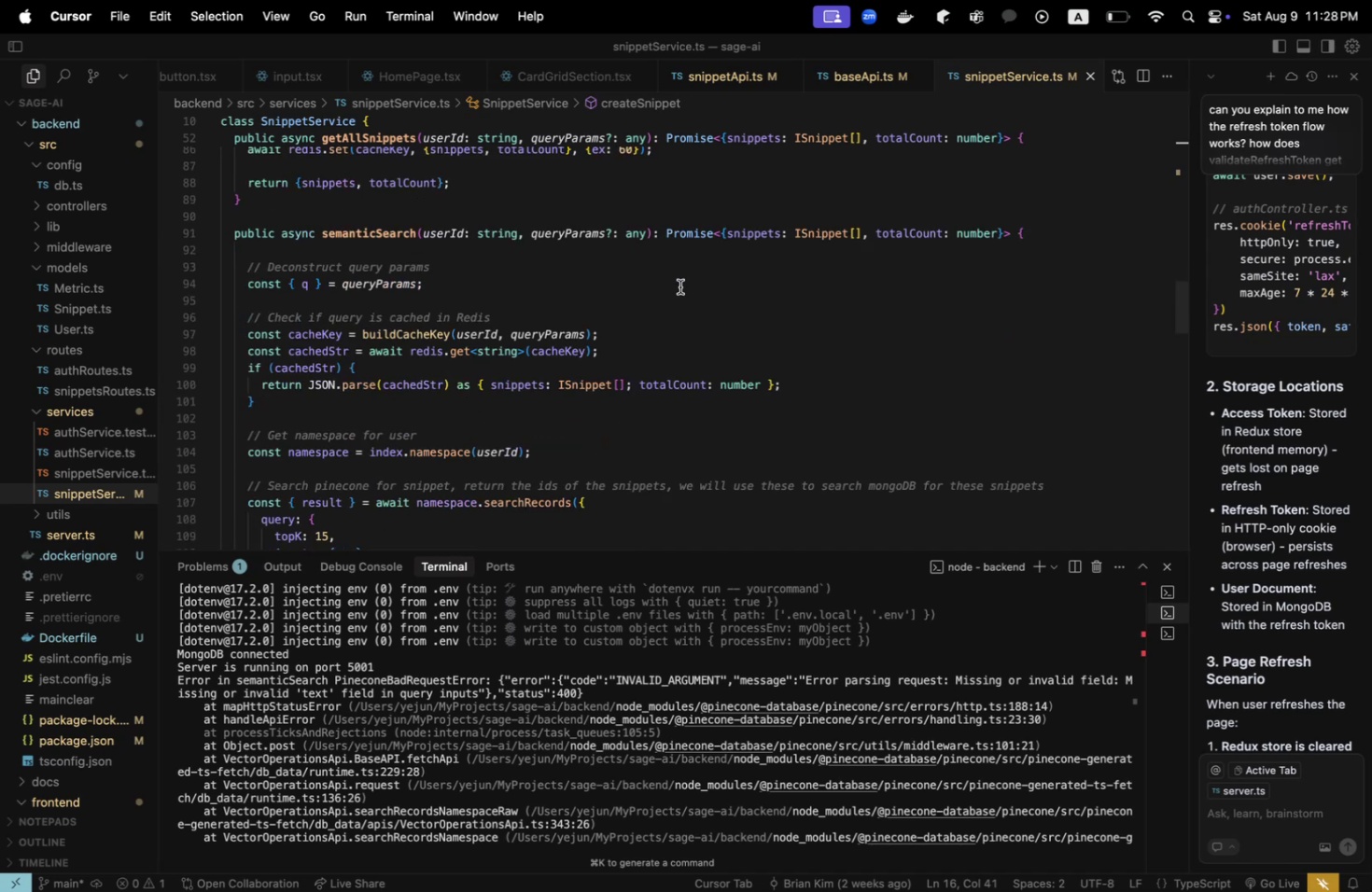 
scroll: coordinate [679, 286], scroll_direction: up, amount: 3.0
 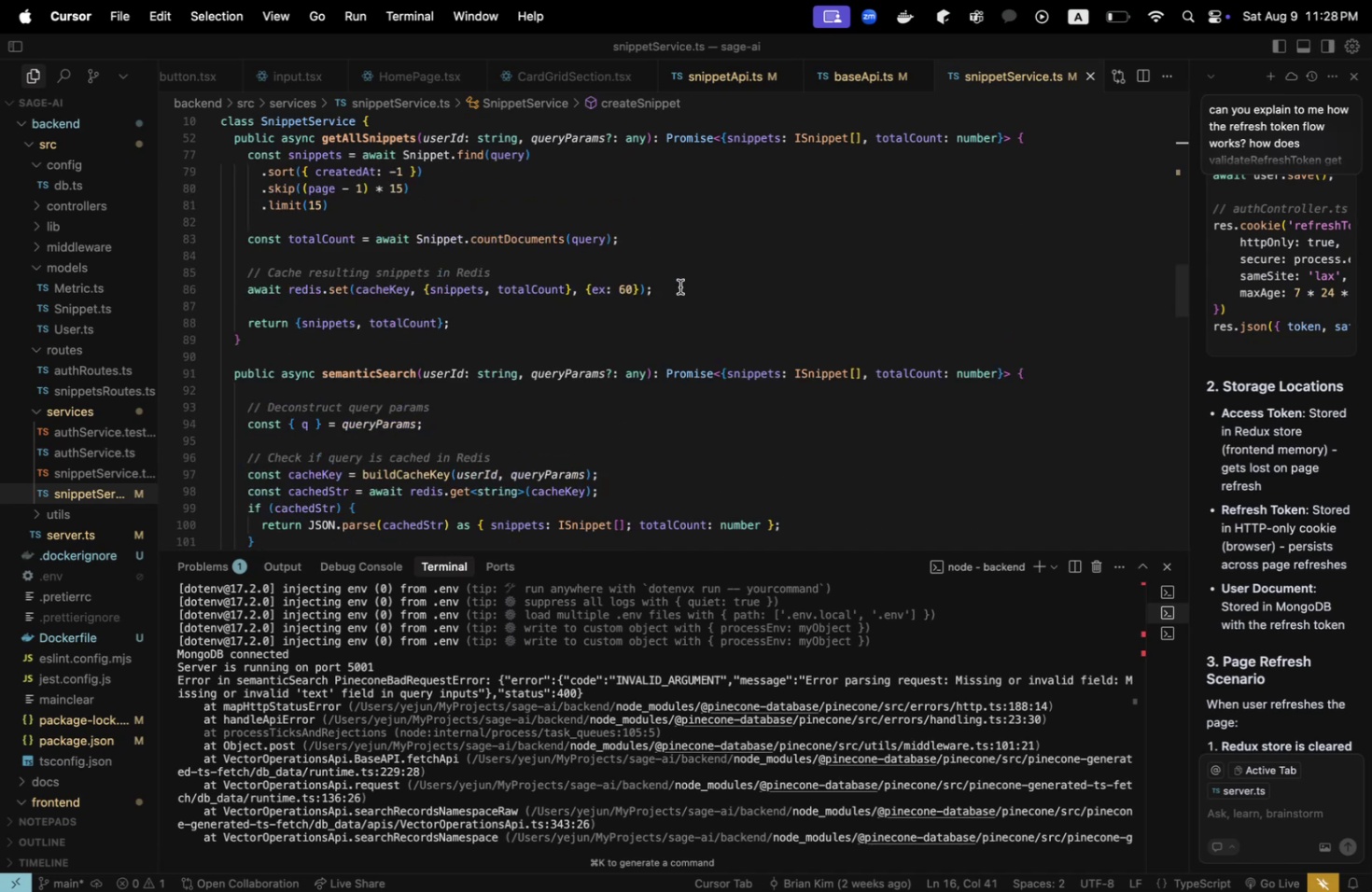 
scroll: coordinate [679, 286], scroll_direction: down, amount: 3.0
 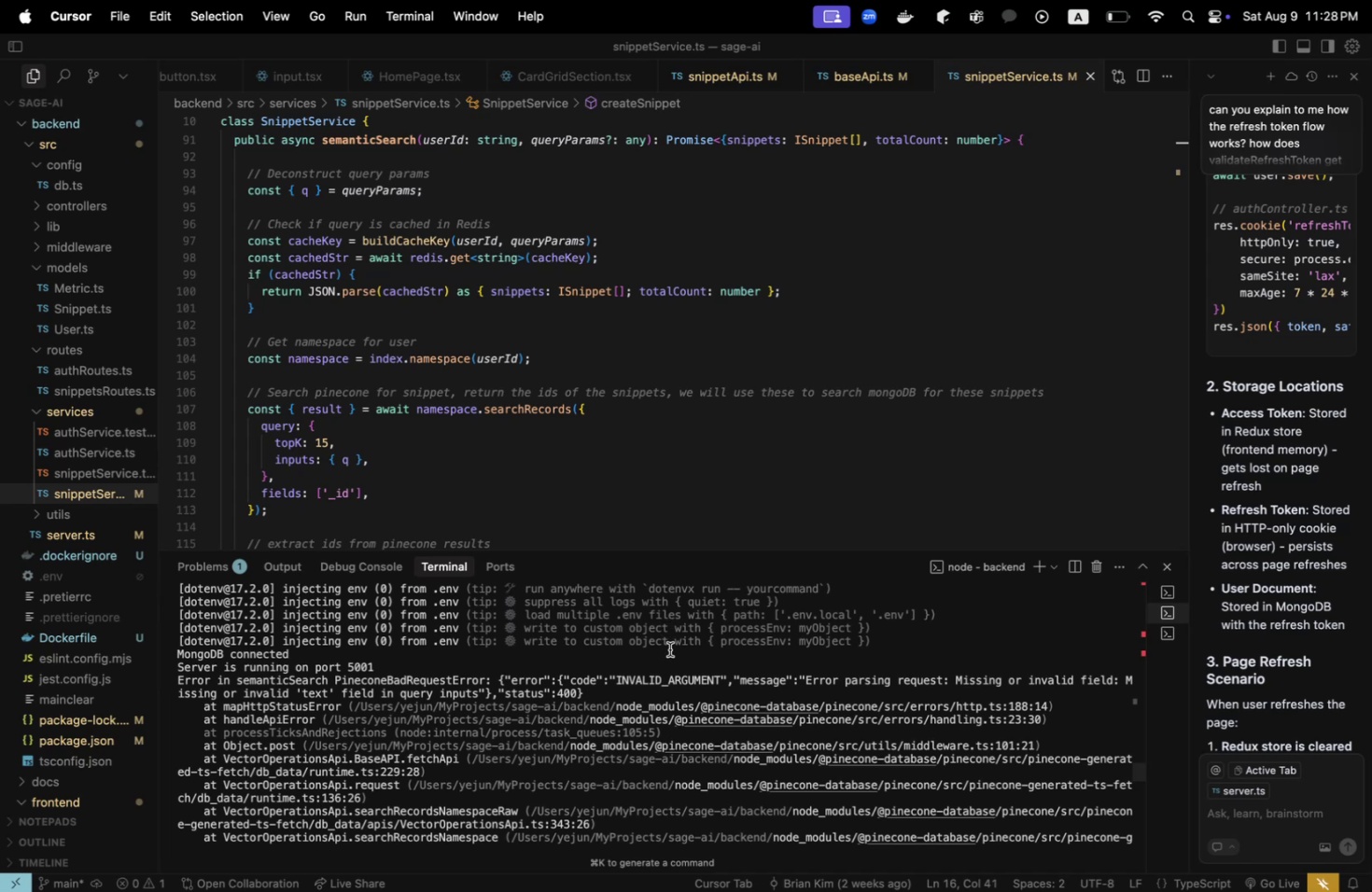 
wait(5.81)
 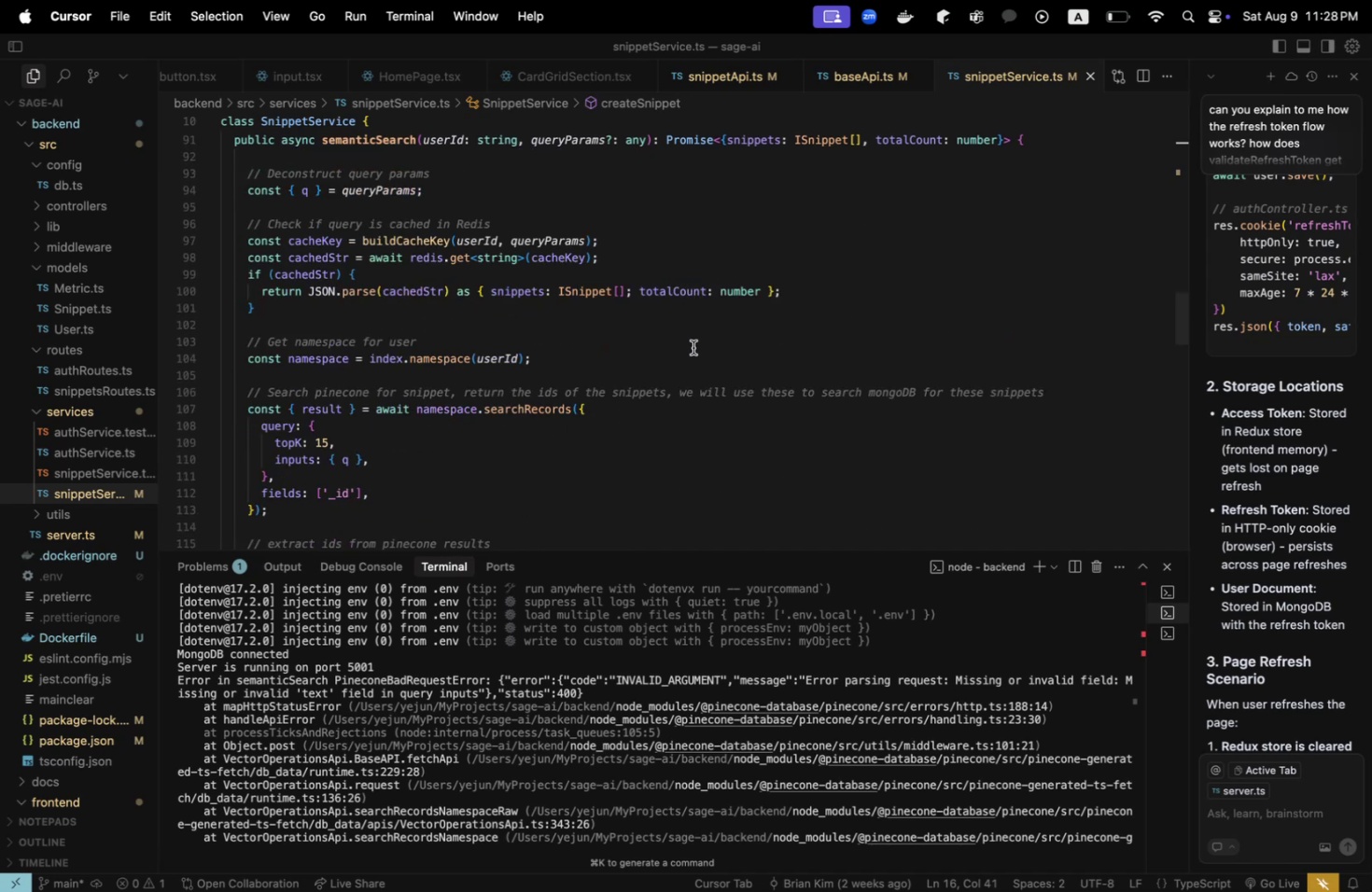 
scroll: coordinate [551, 693], scroll_direction: down, amount: 35.0
 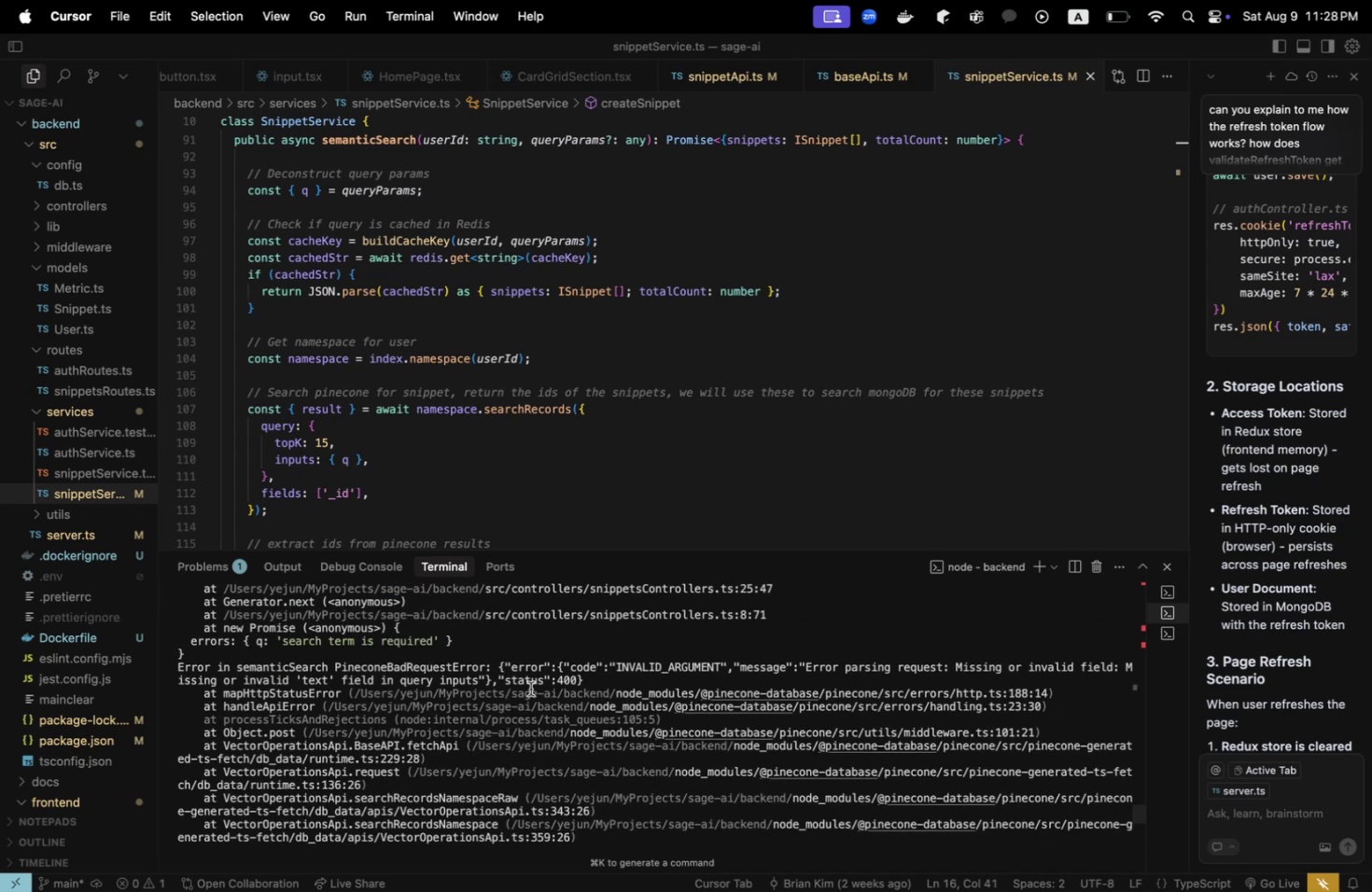 
scroll: coordinate [476, 688], scroll_direction: up, amount: 4.0
 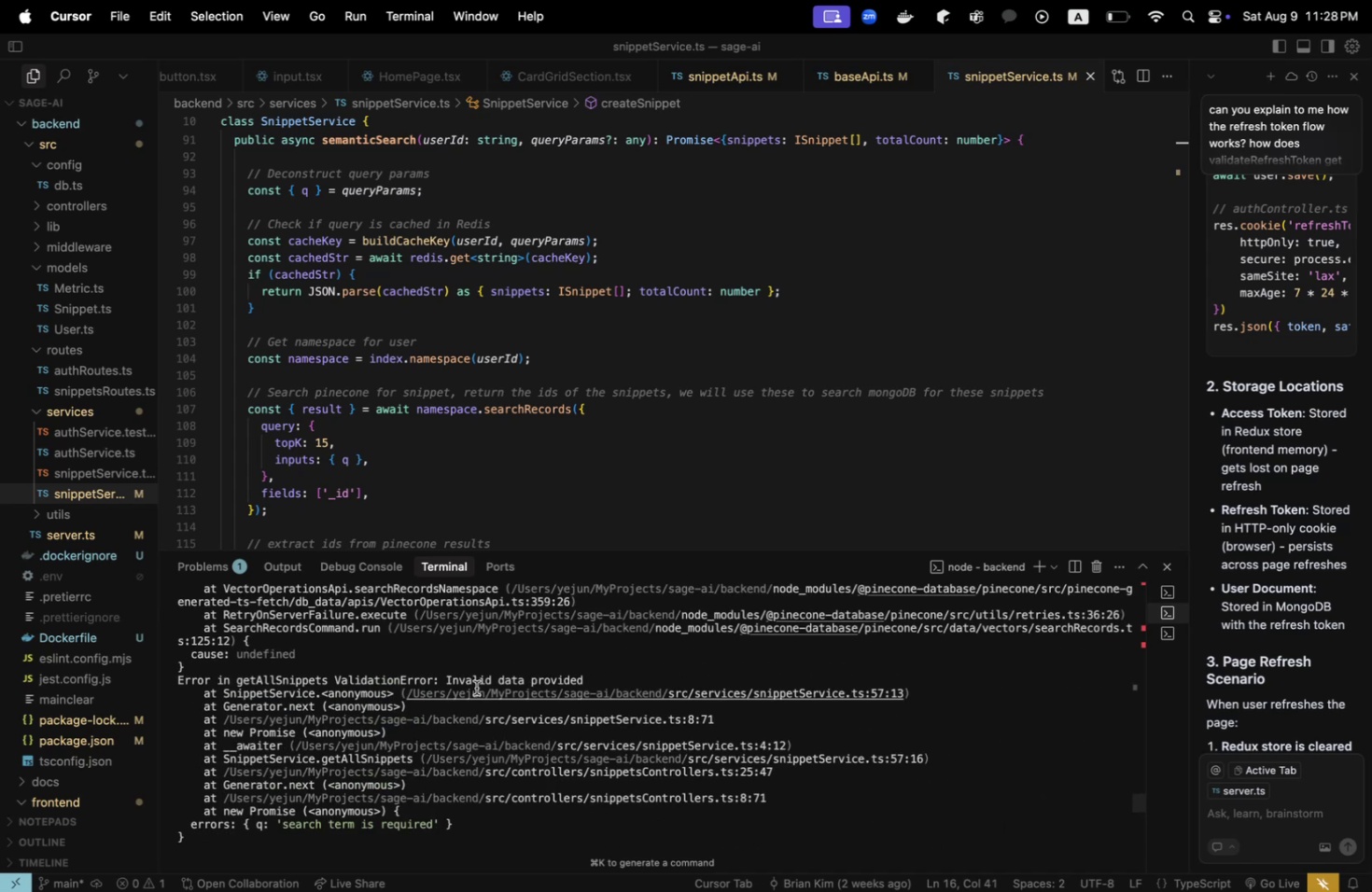 
scroll: coordinate [479, 666], scroll_direction: down, amount: 26.0
 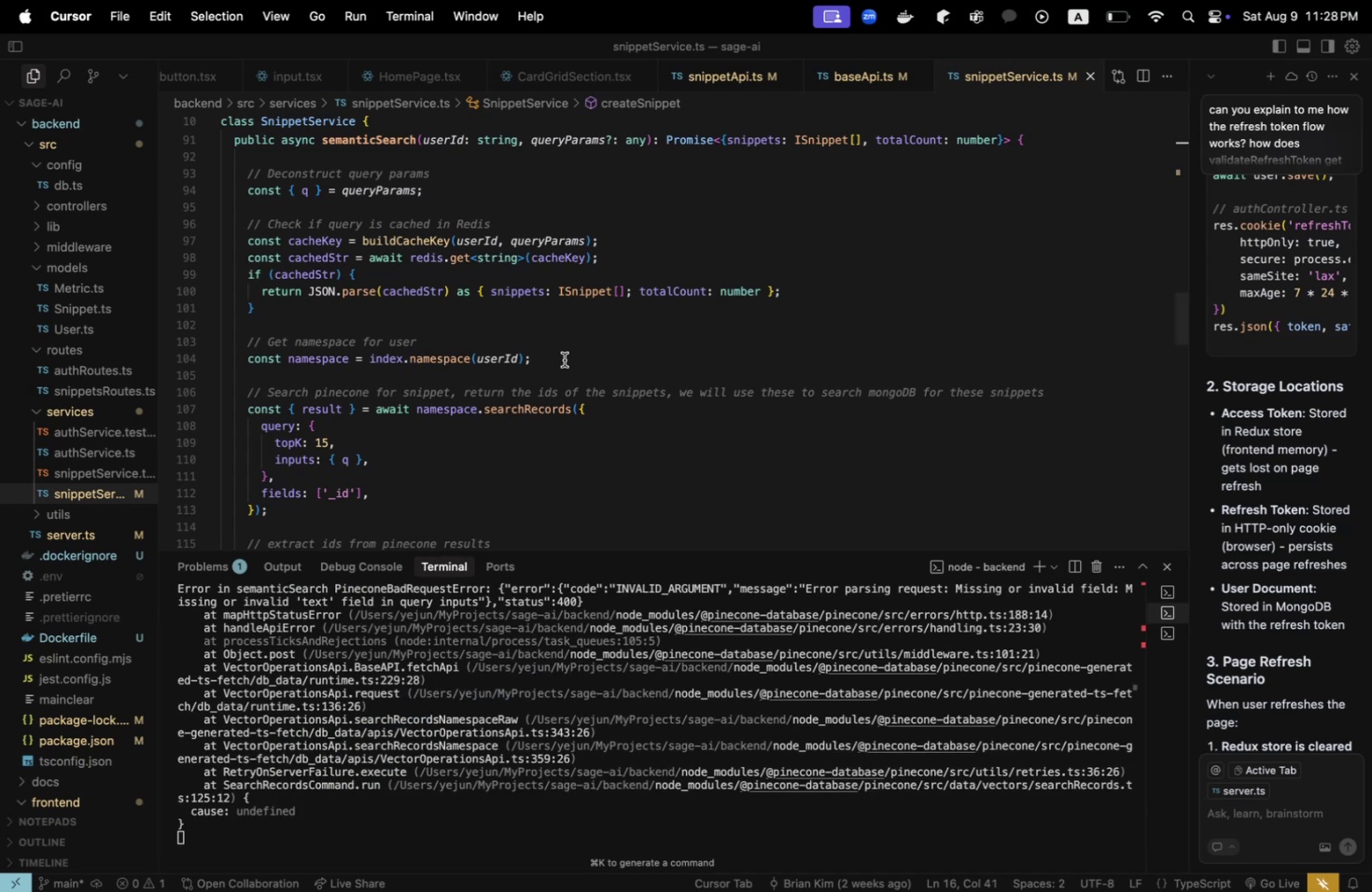 
left_click([566, 355])
 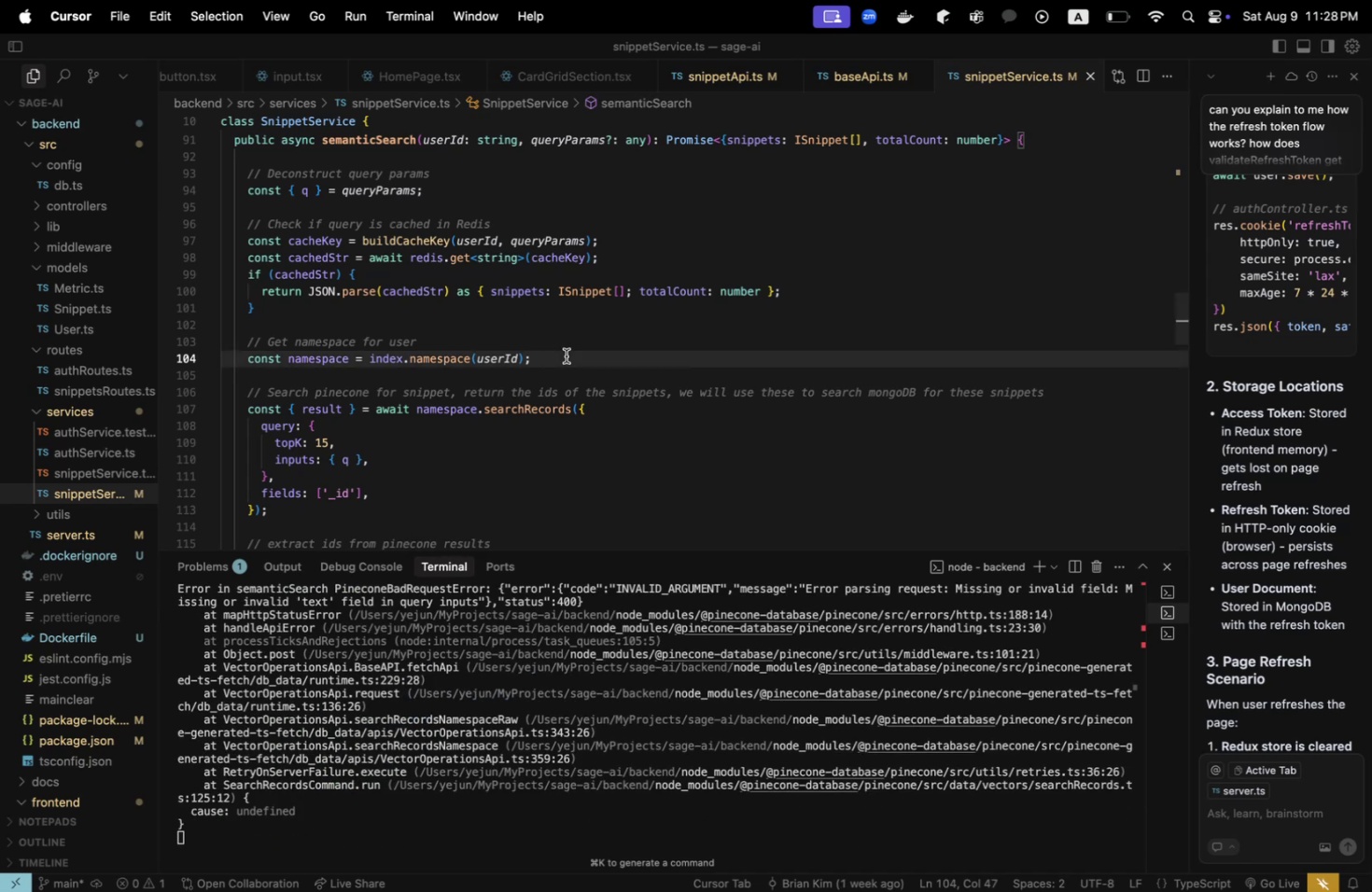 
key(Backspace)
 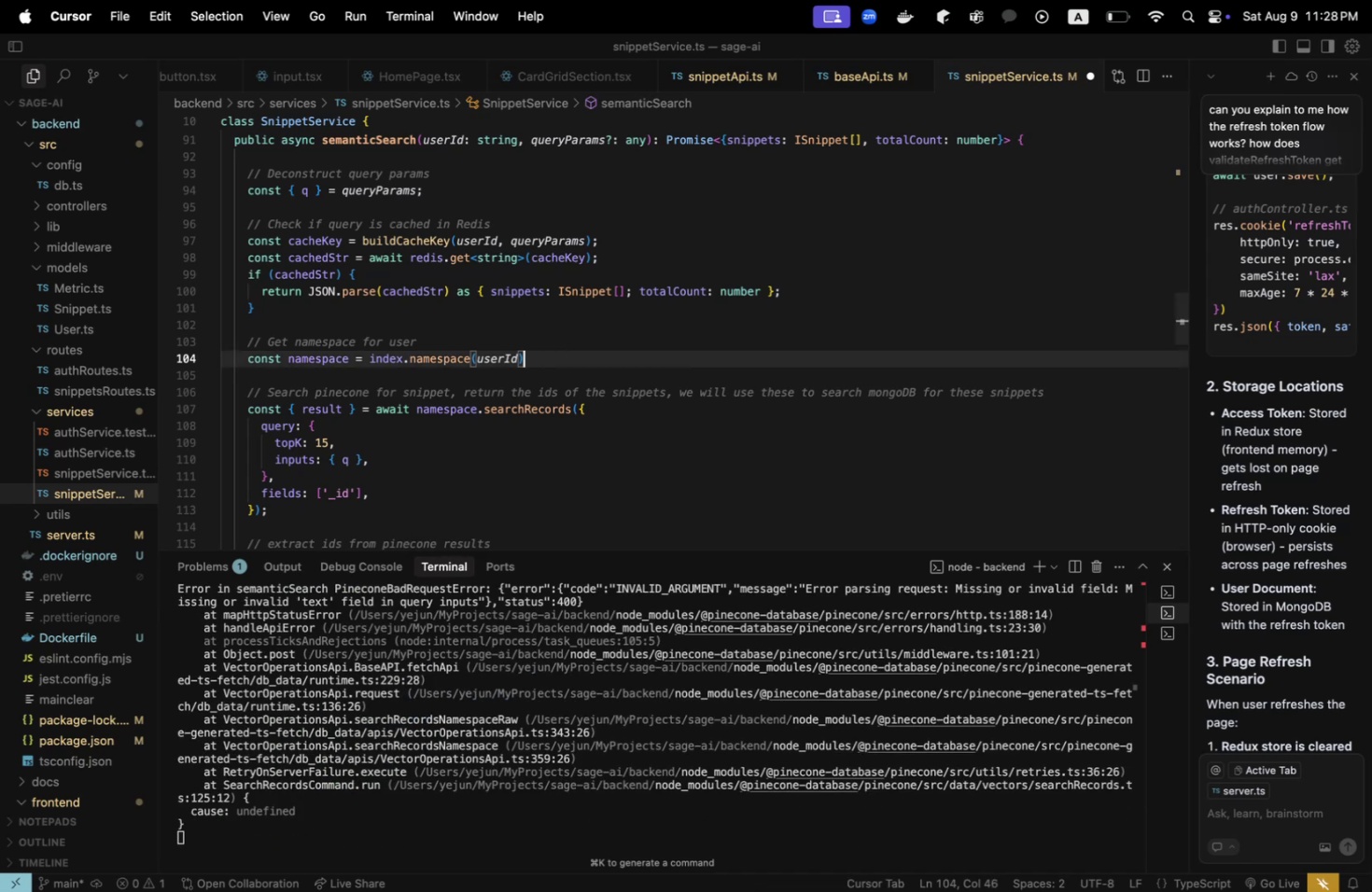 
key(Semicolon)
 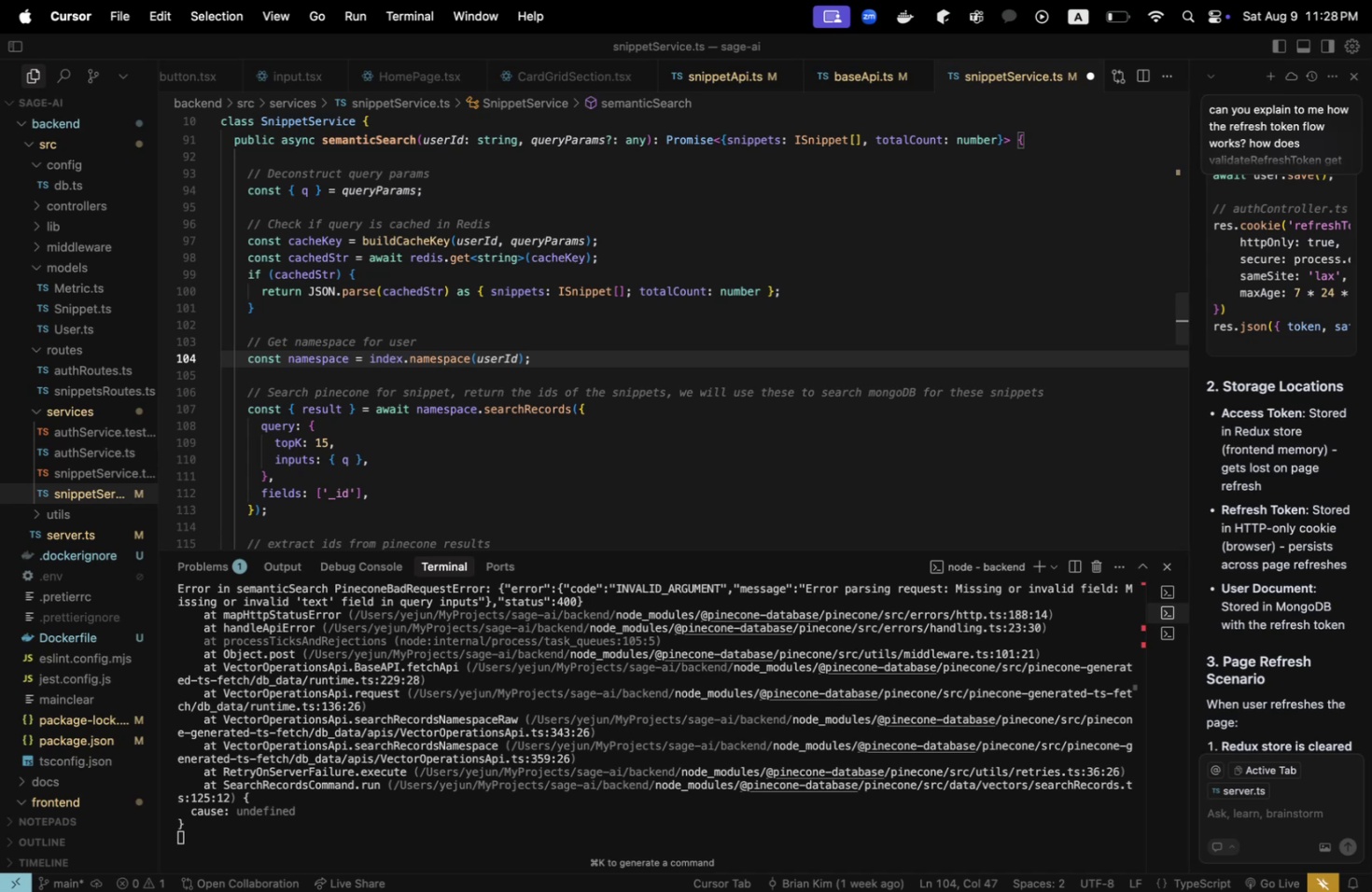 
key(Meta+CommandLeft)
 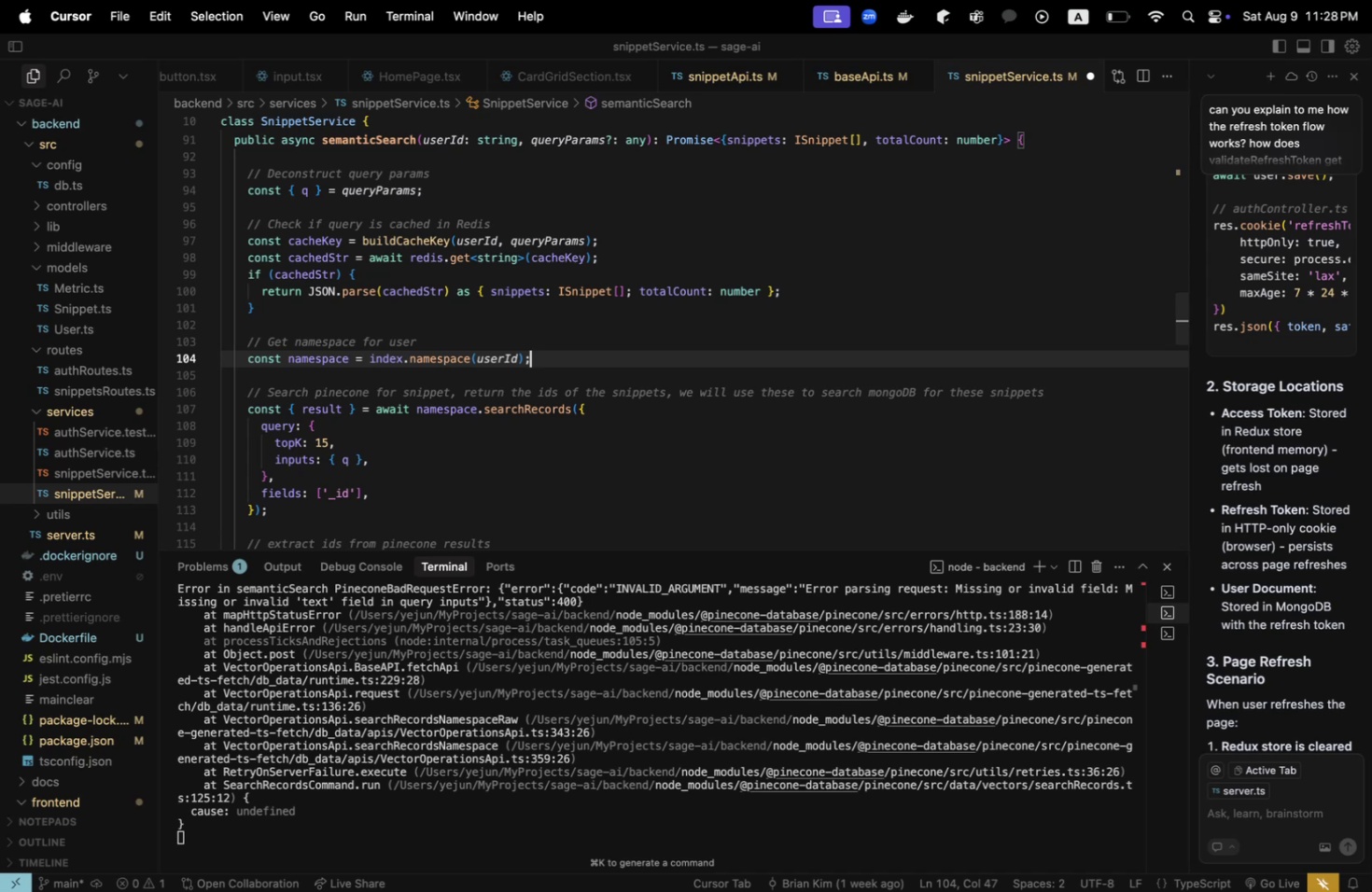 
key(Meta+S)
 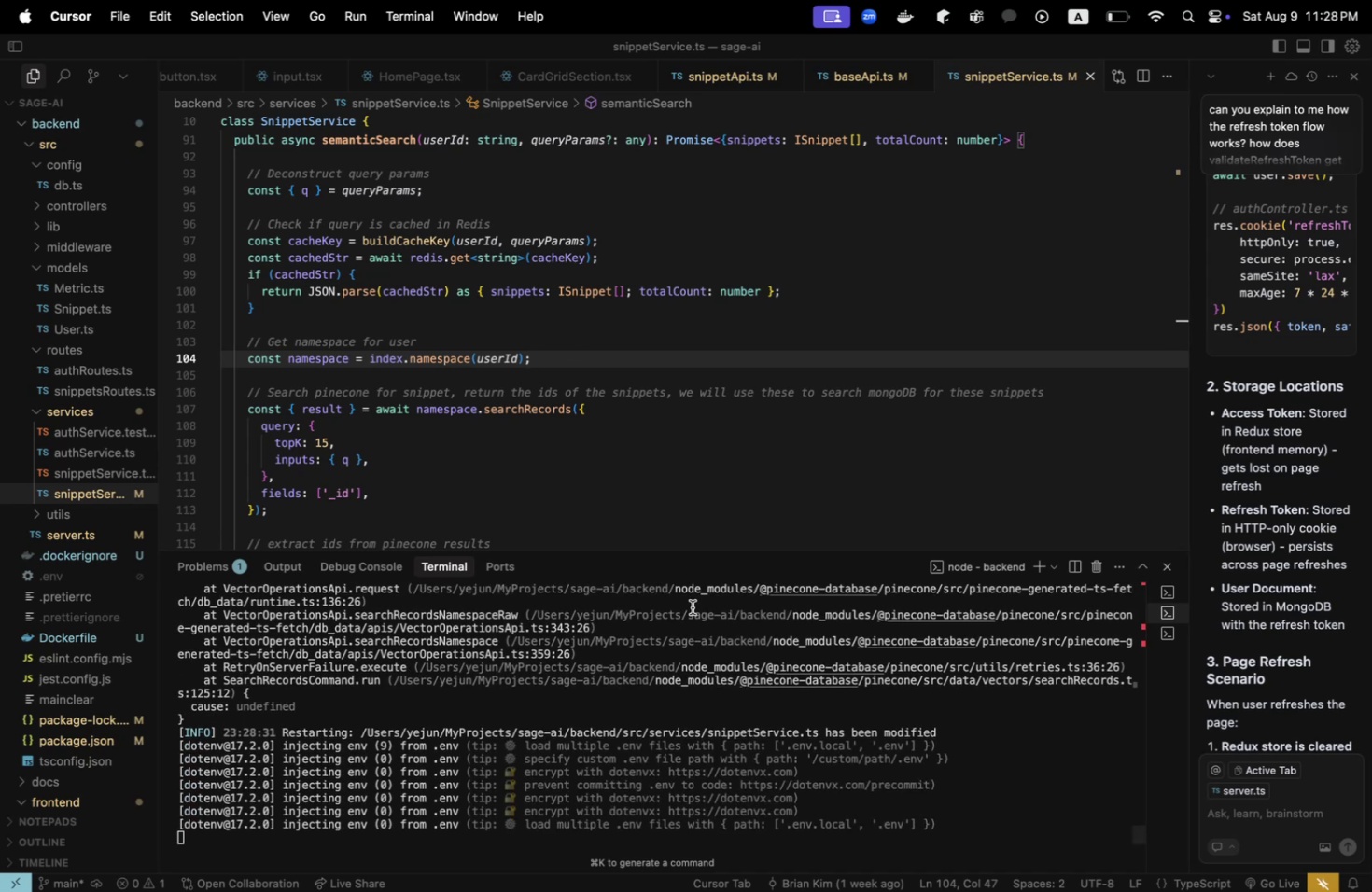 
key(Meta+CommandLeft)
 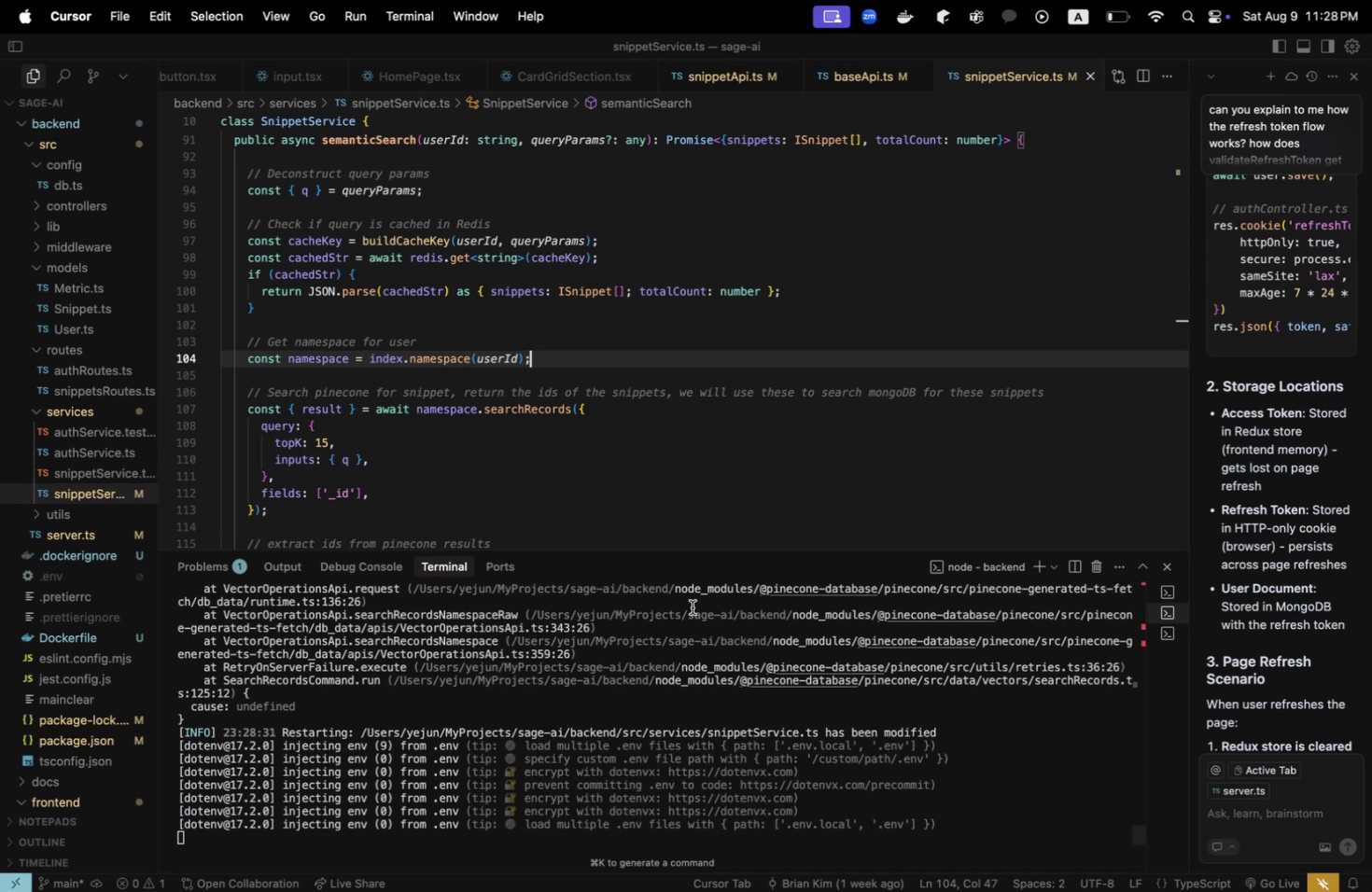 
key(Meta+Tab)
 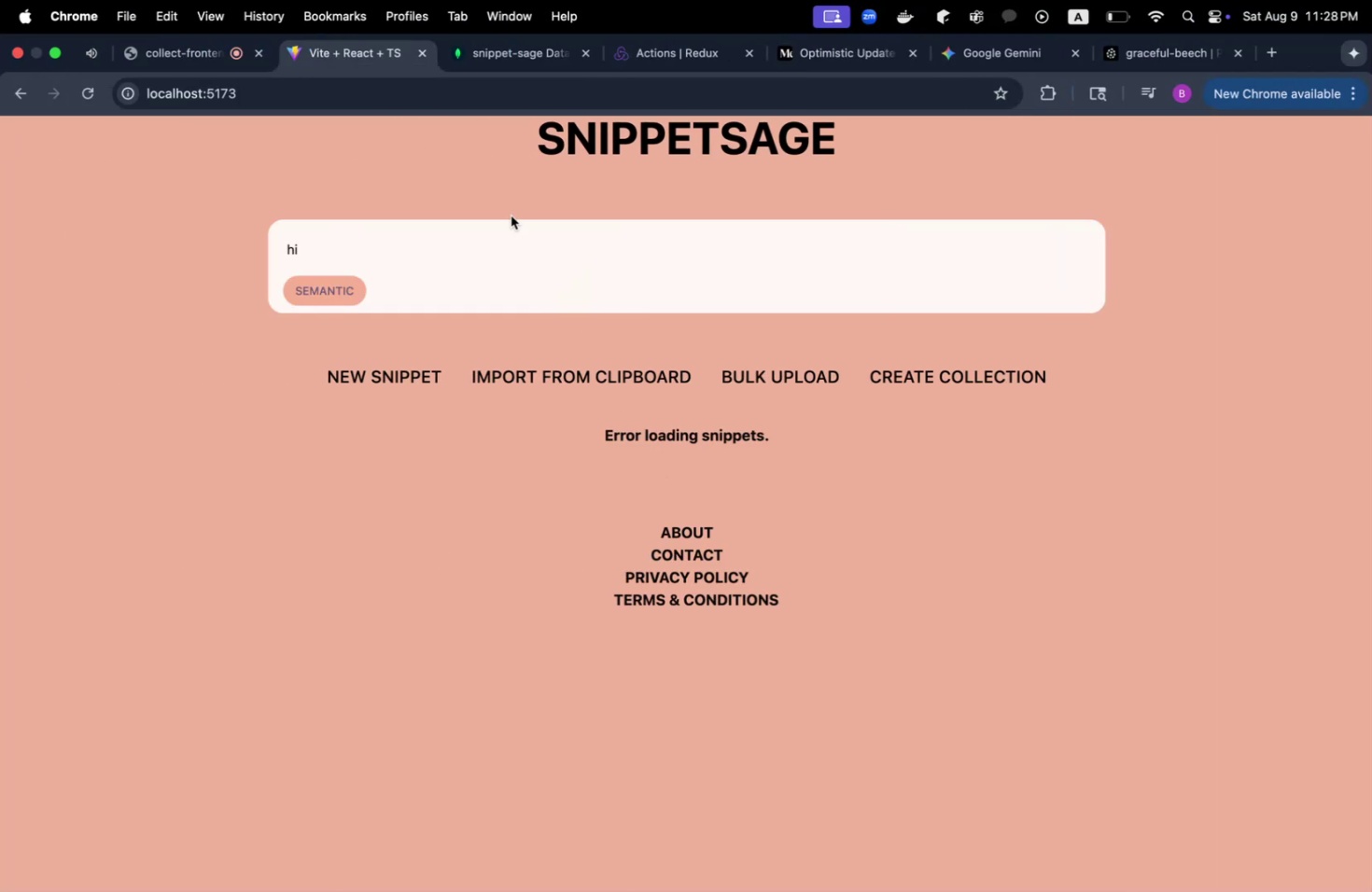 
key(Enter)
 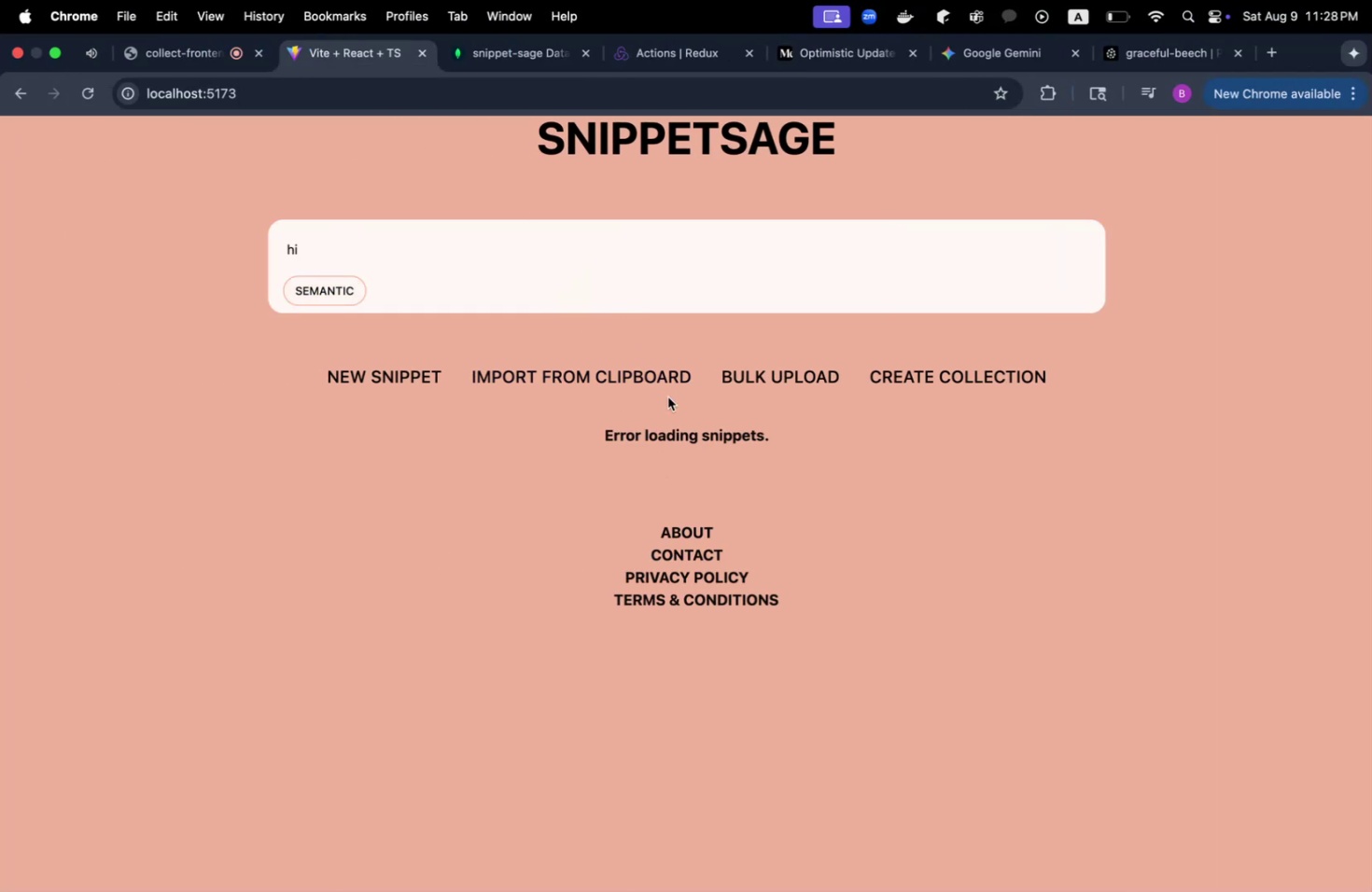 
key(Meta+CommandLeft)
 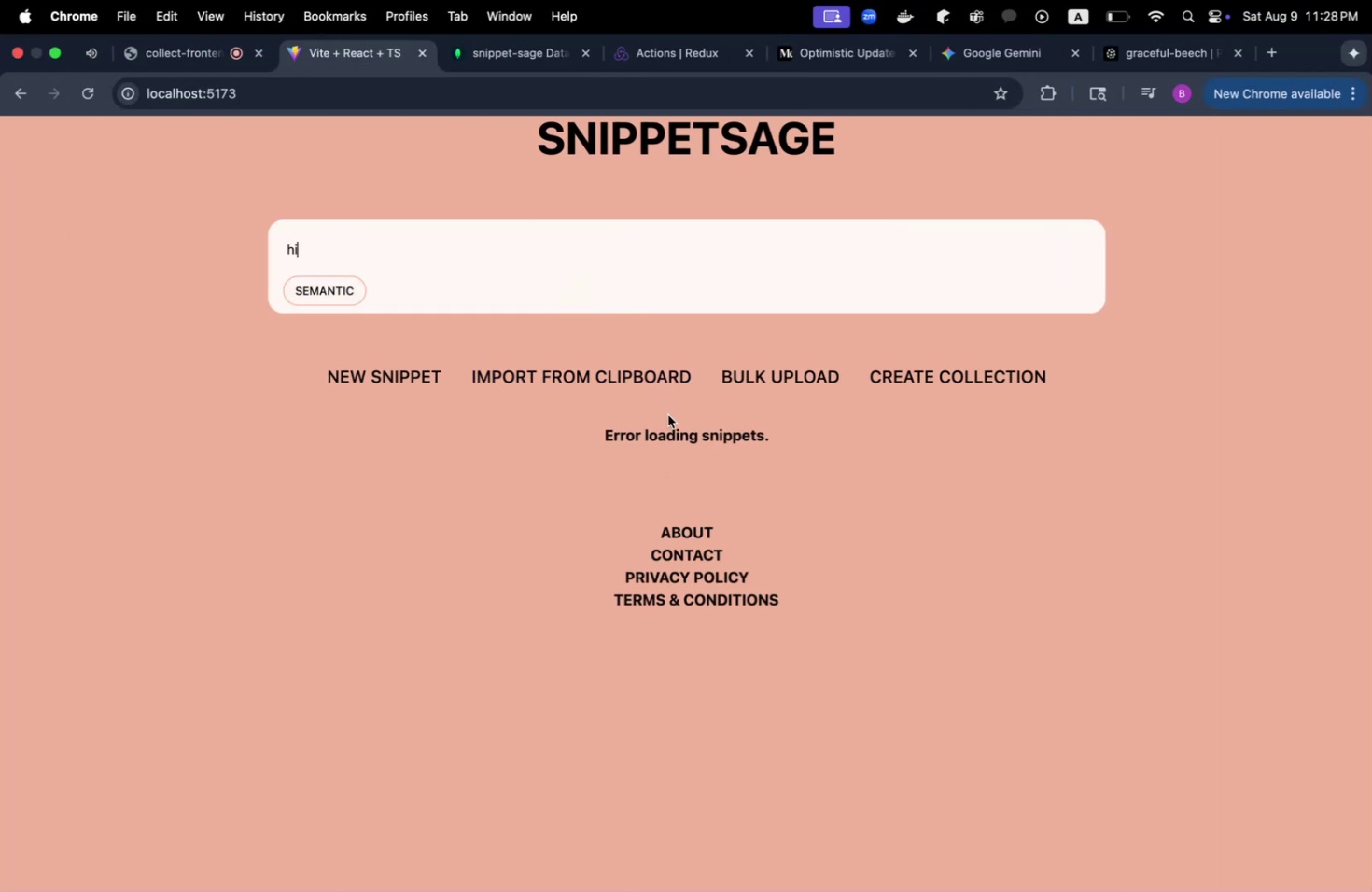 
key(Meta+Tab)
 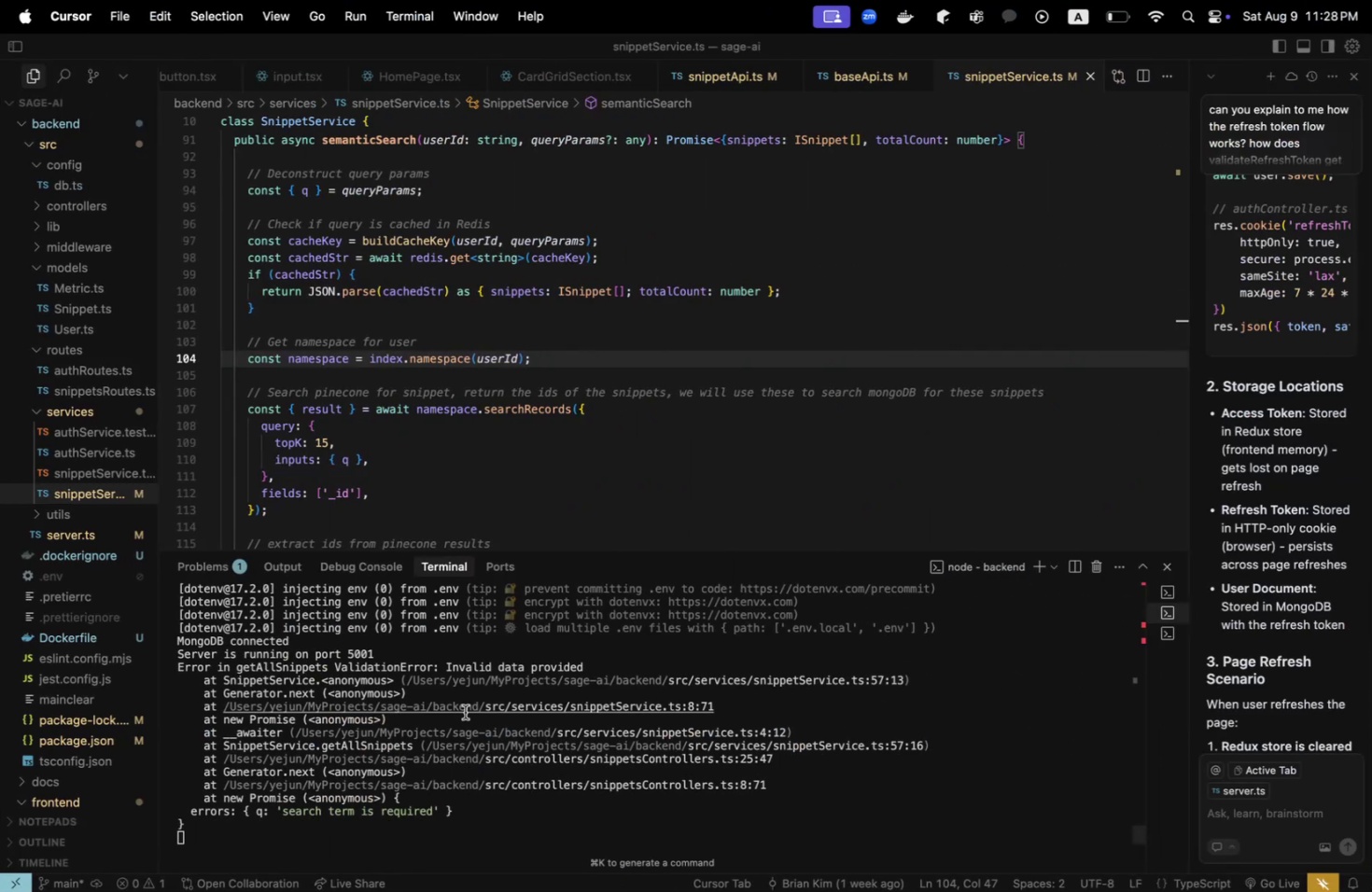 
scroll: coordinate [463, 695], scroll_direction: down, amount: 1.0
 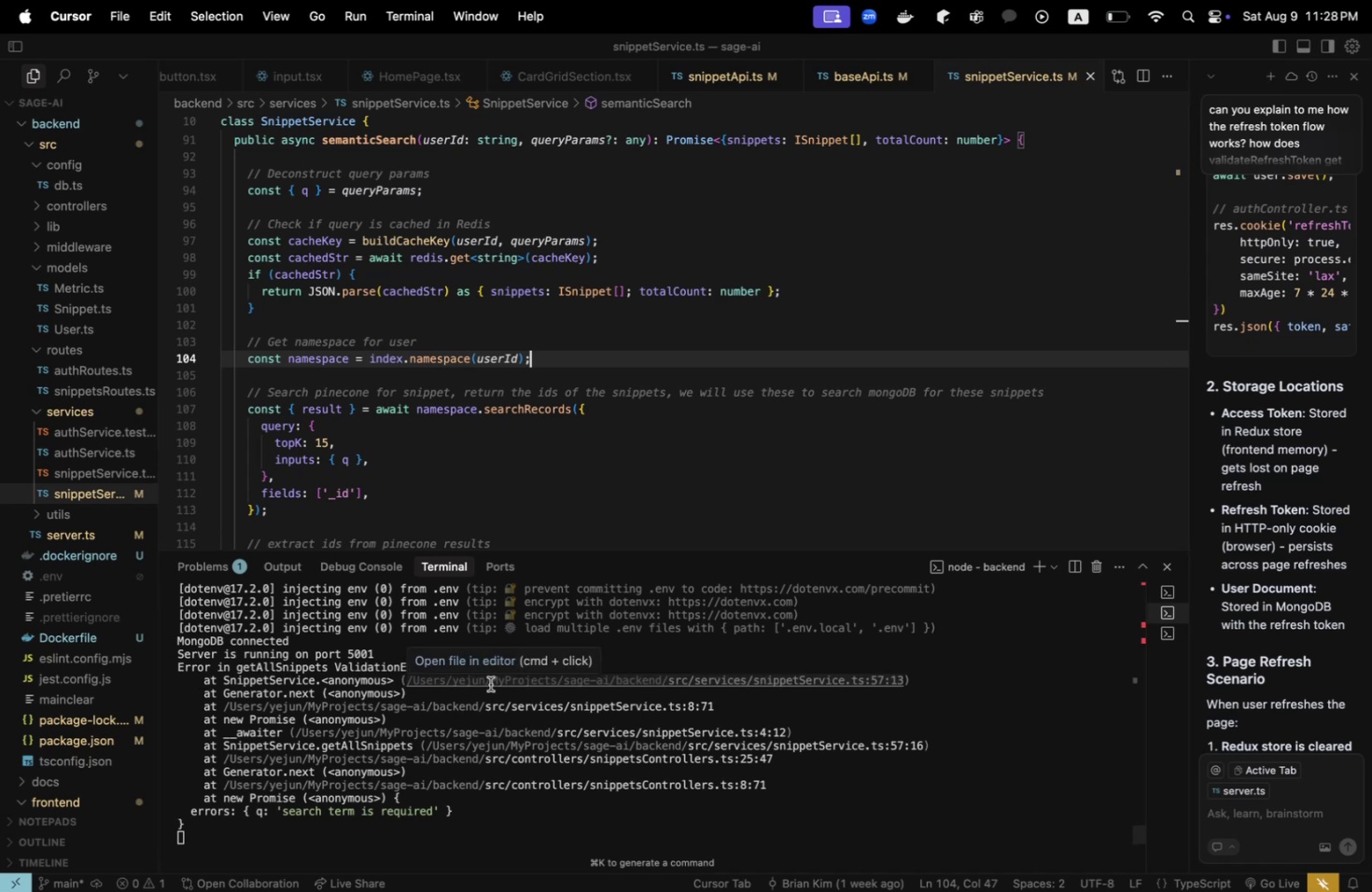 
wait(16.64)
 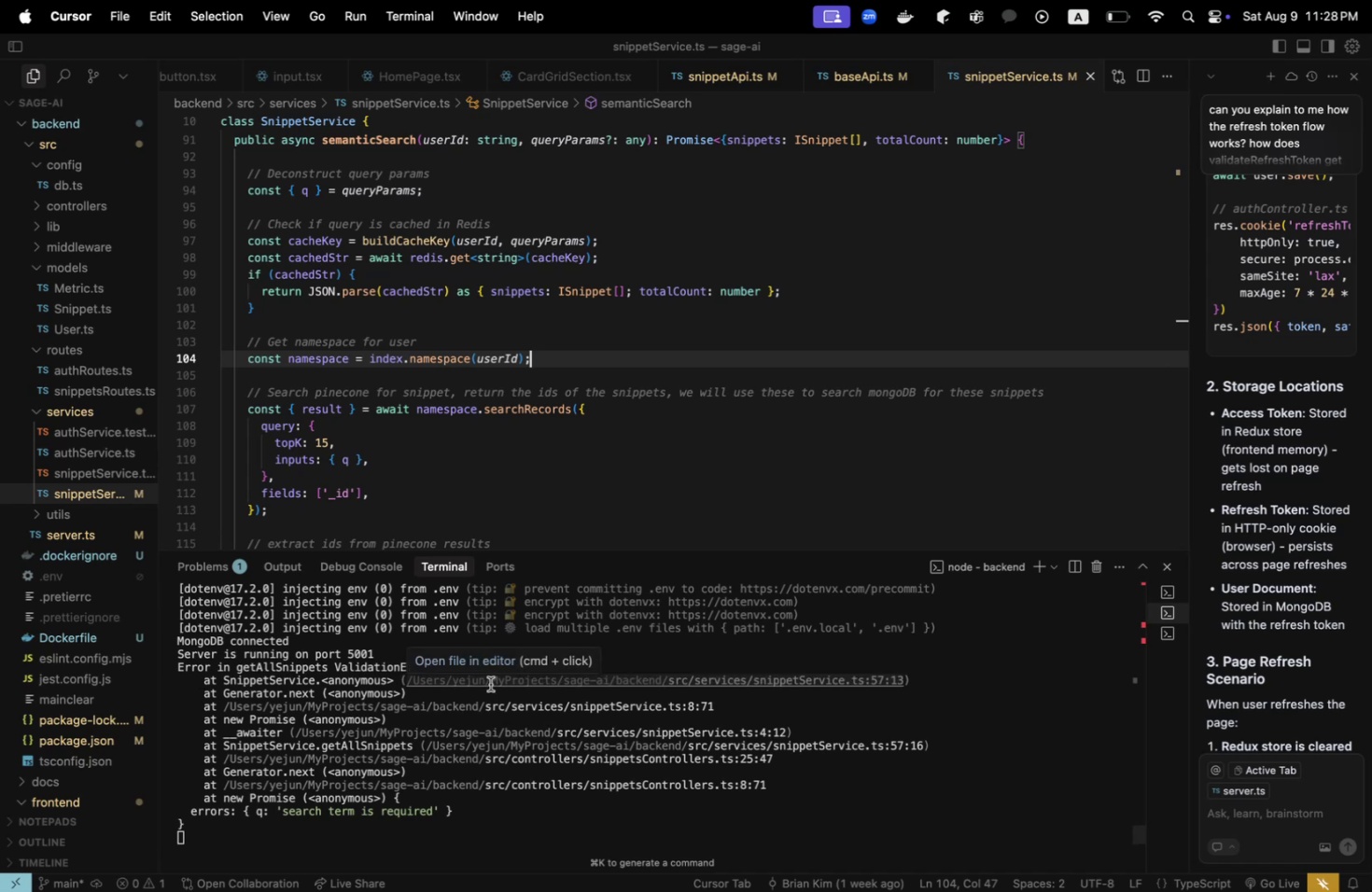 
left_click([871, 83])
 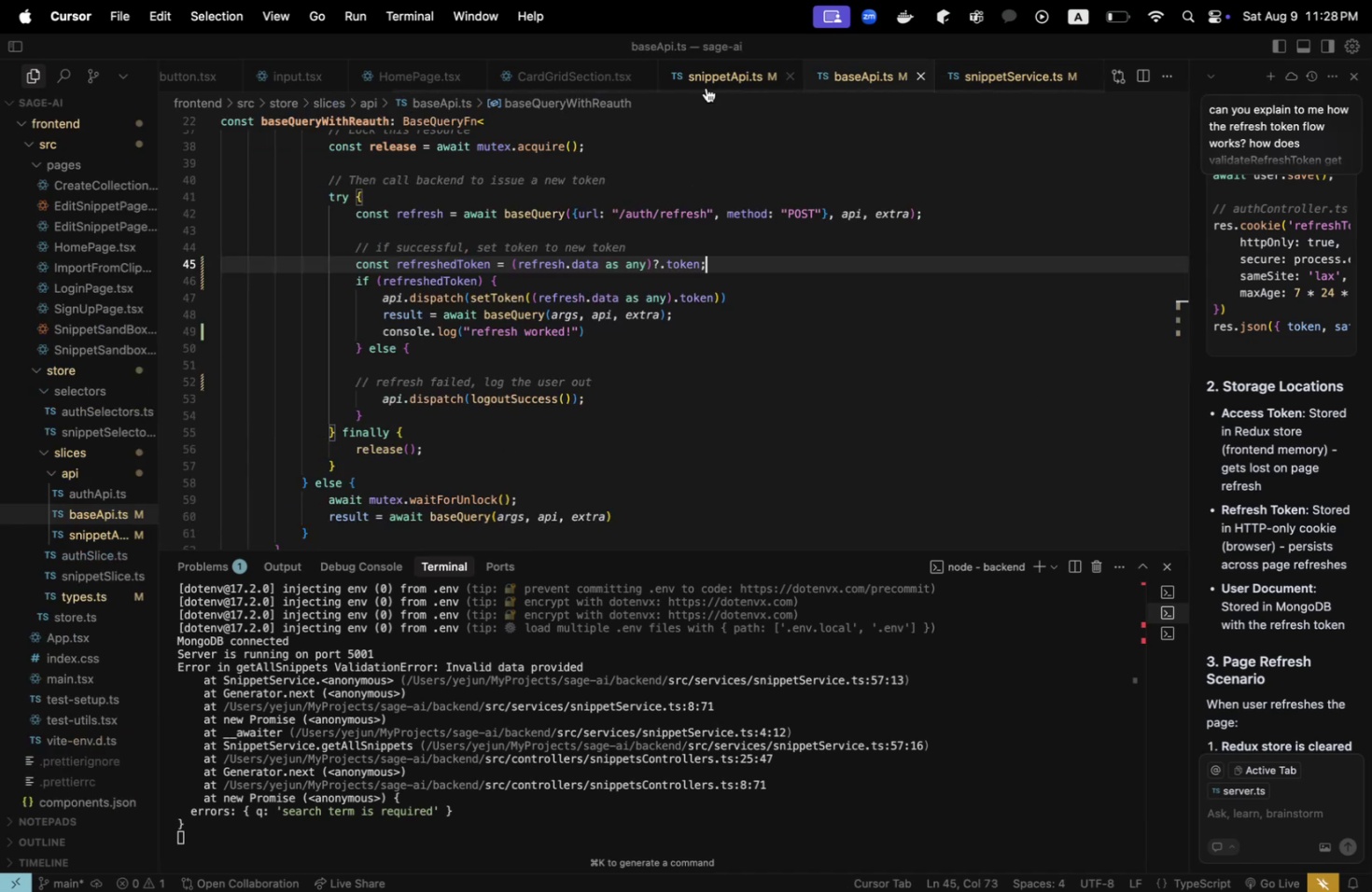 
left_click([706, 88])
 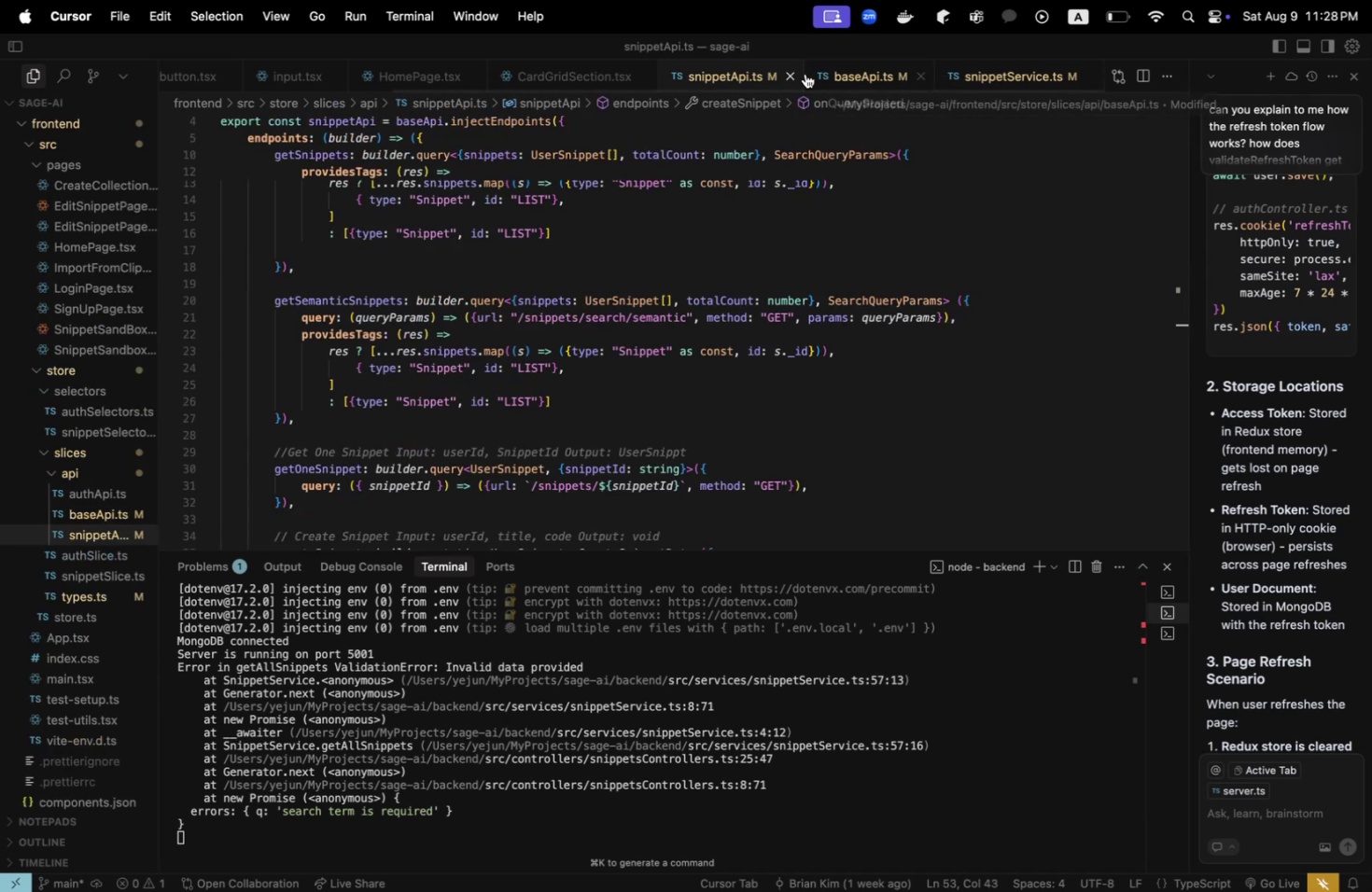 
left_click([797, 71])
 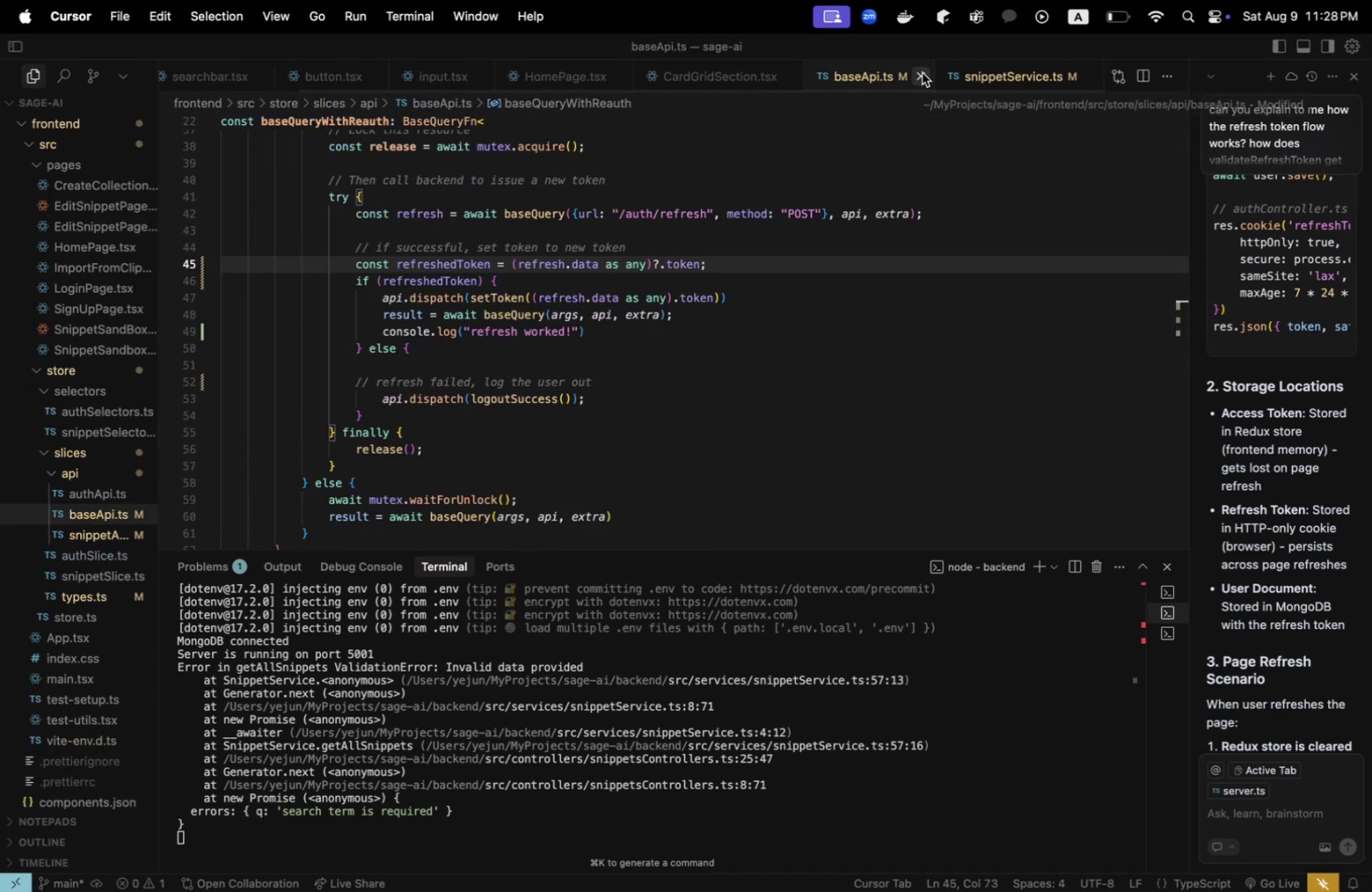 
left_click([921, 73])
 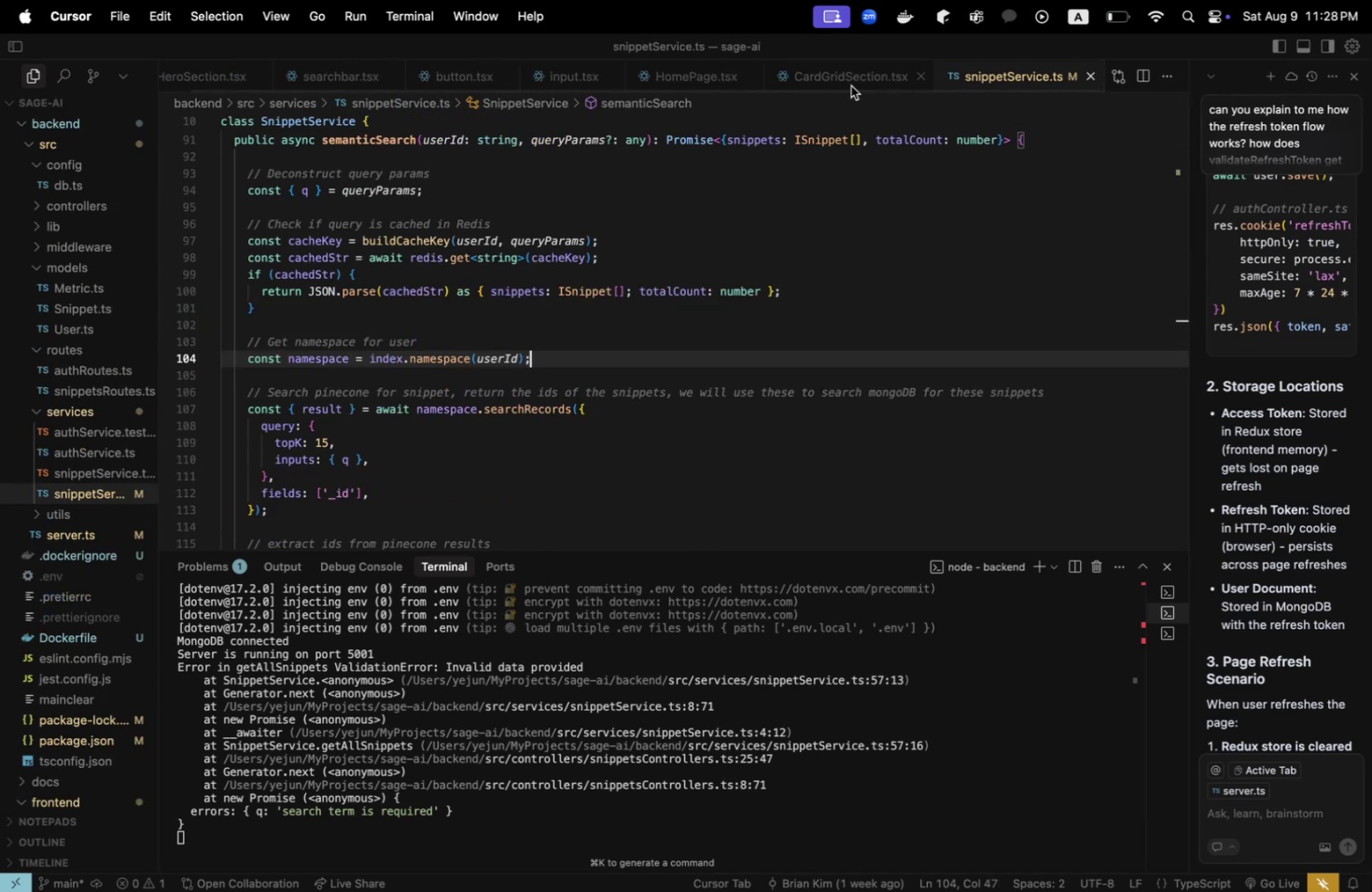 
left_click([849, 83])
 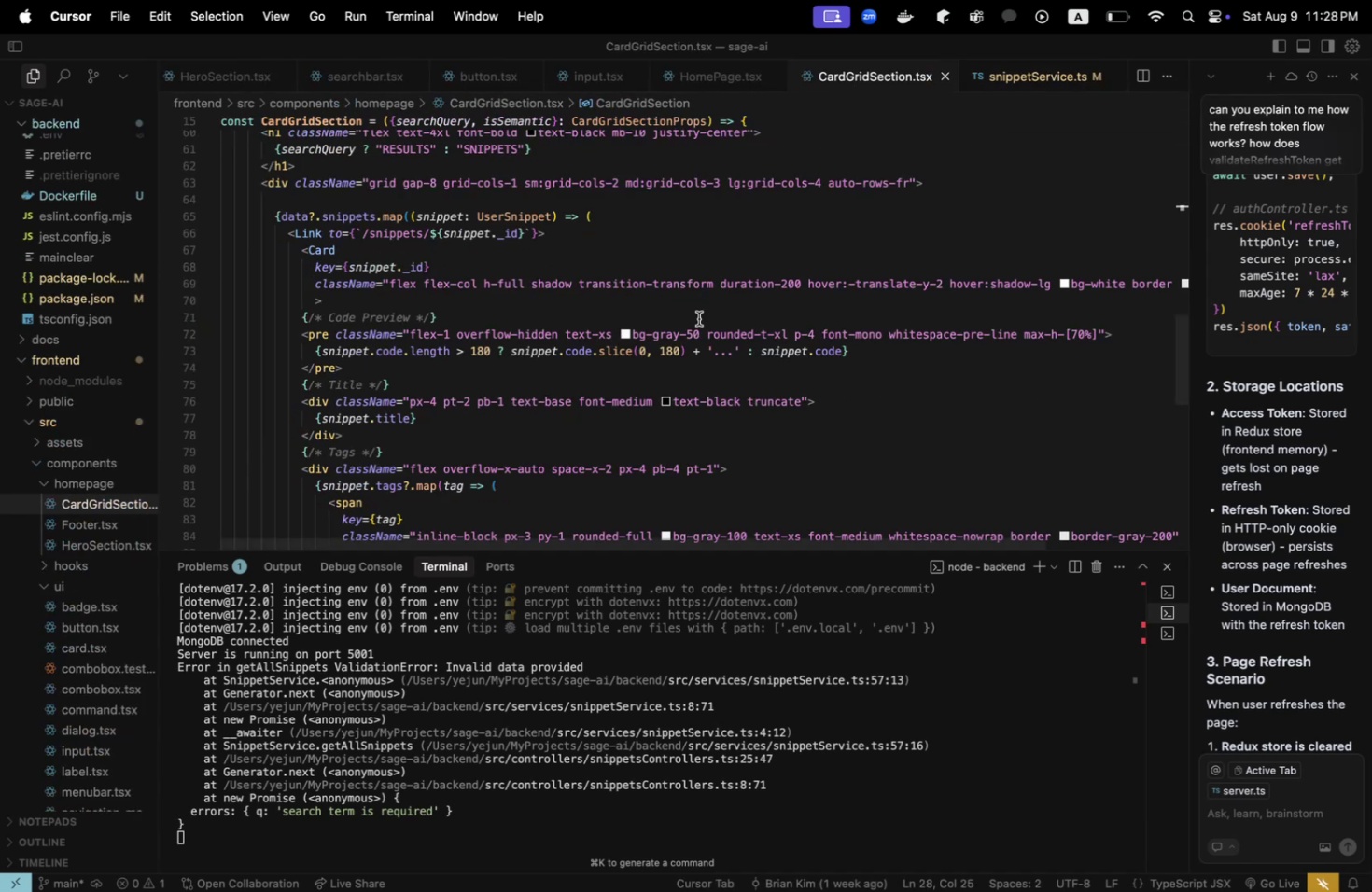 
scroll: coordinate [691, 336], scroll_direction: up, amount: 2.0
 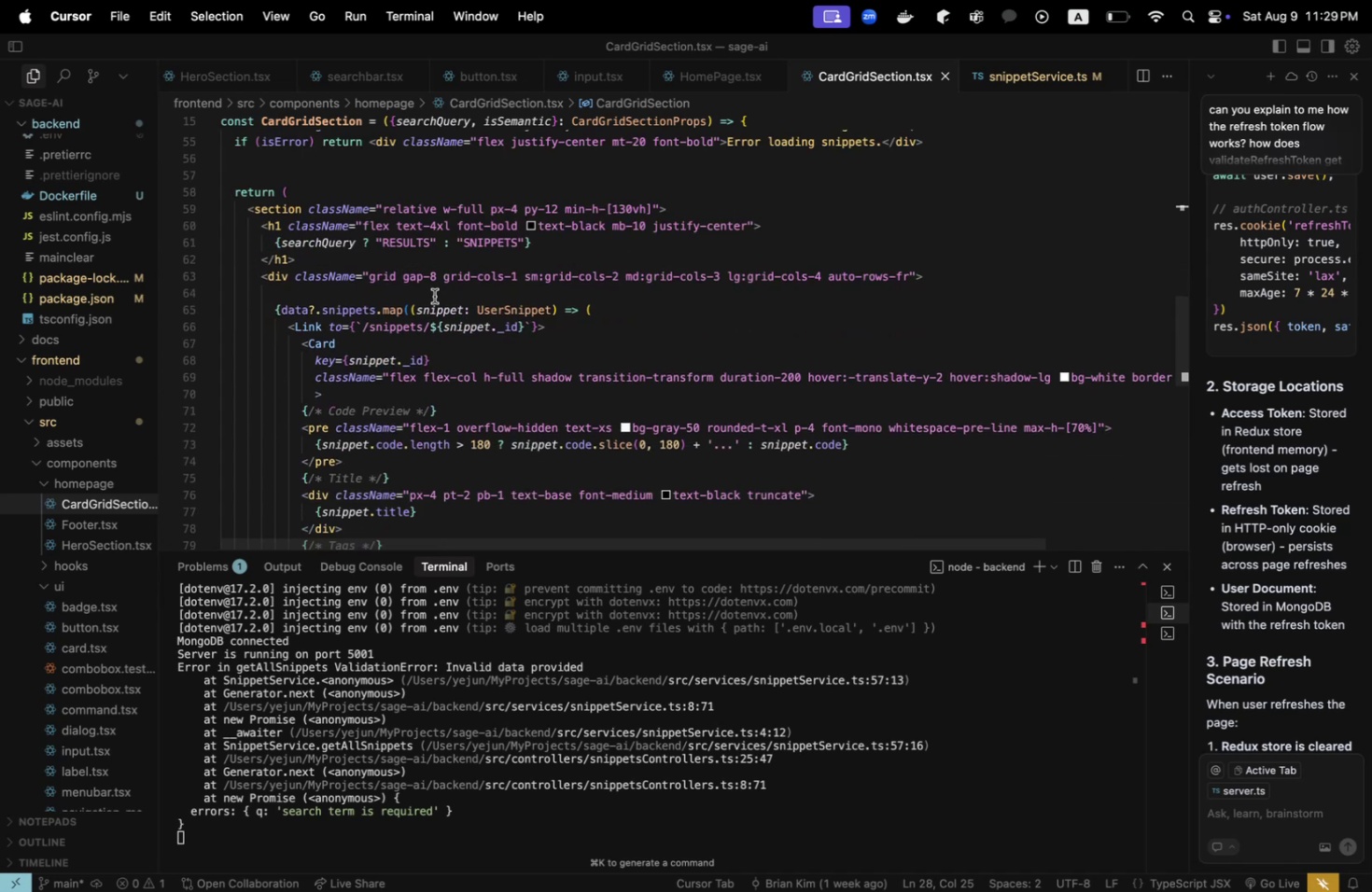 
scroll: coordinate [436, 316], scroll_direction: down, amount: 1.0
 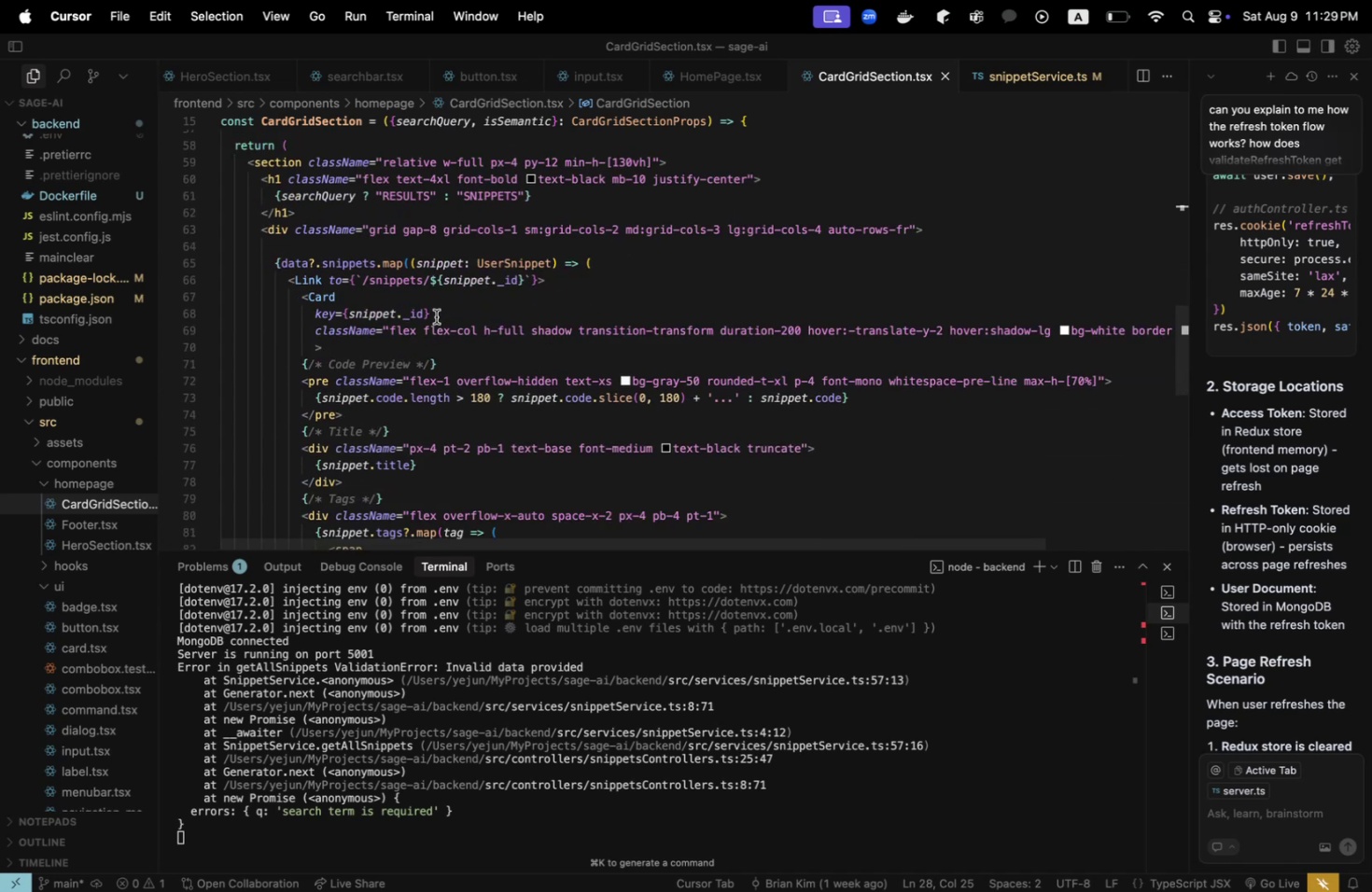 
scroll: coordinate [436, 316], scroll_direction: up, amount: 38.0
 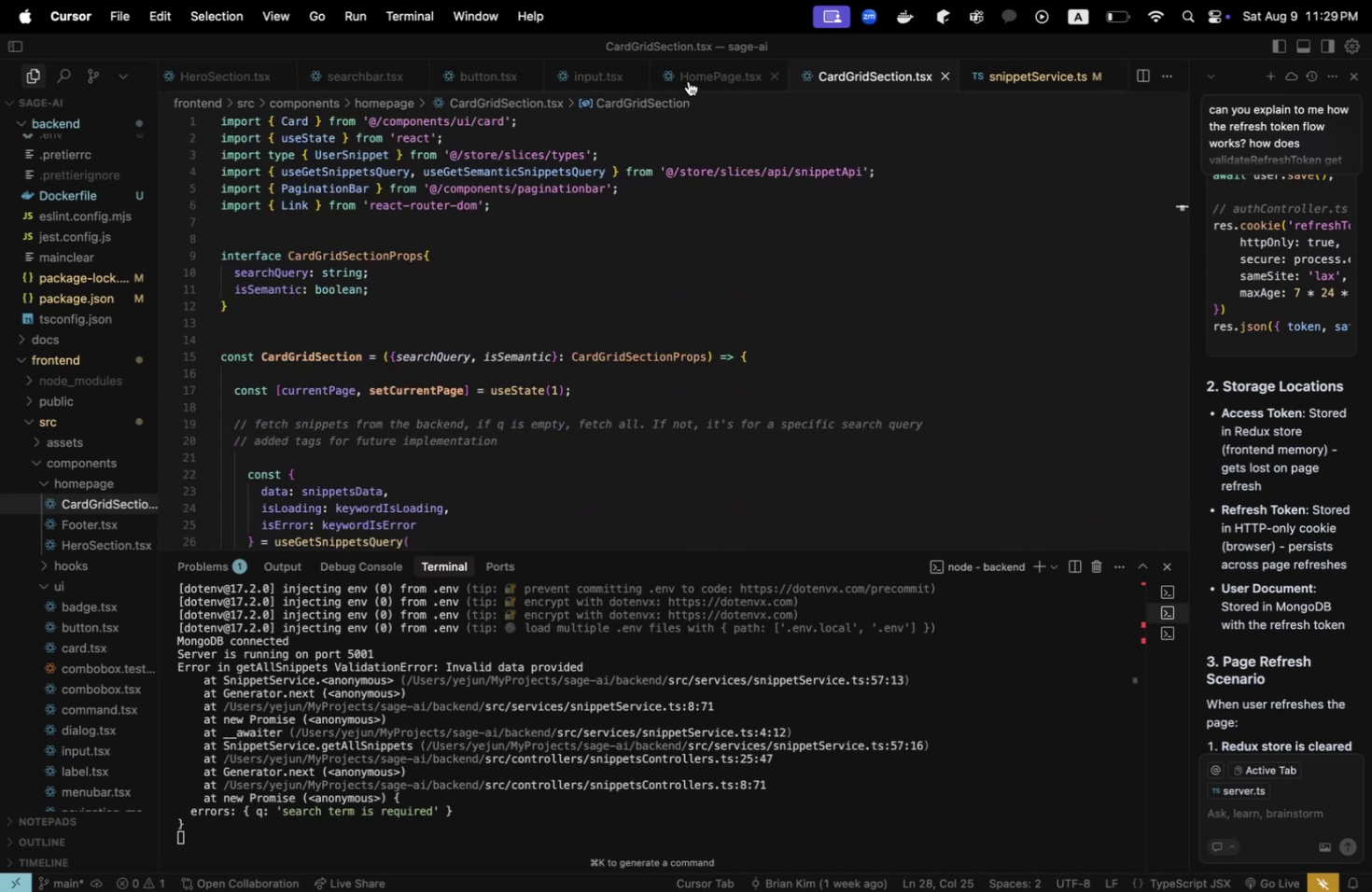 
left_click([689, 79])
 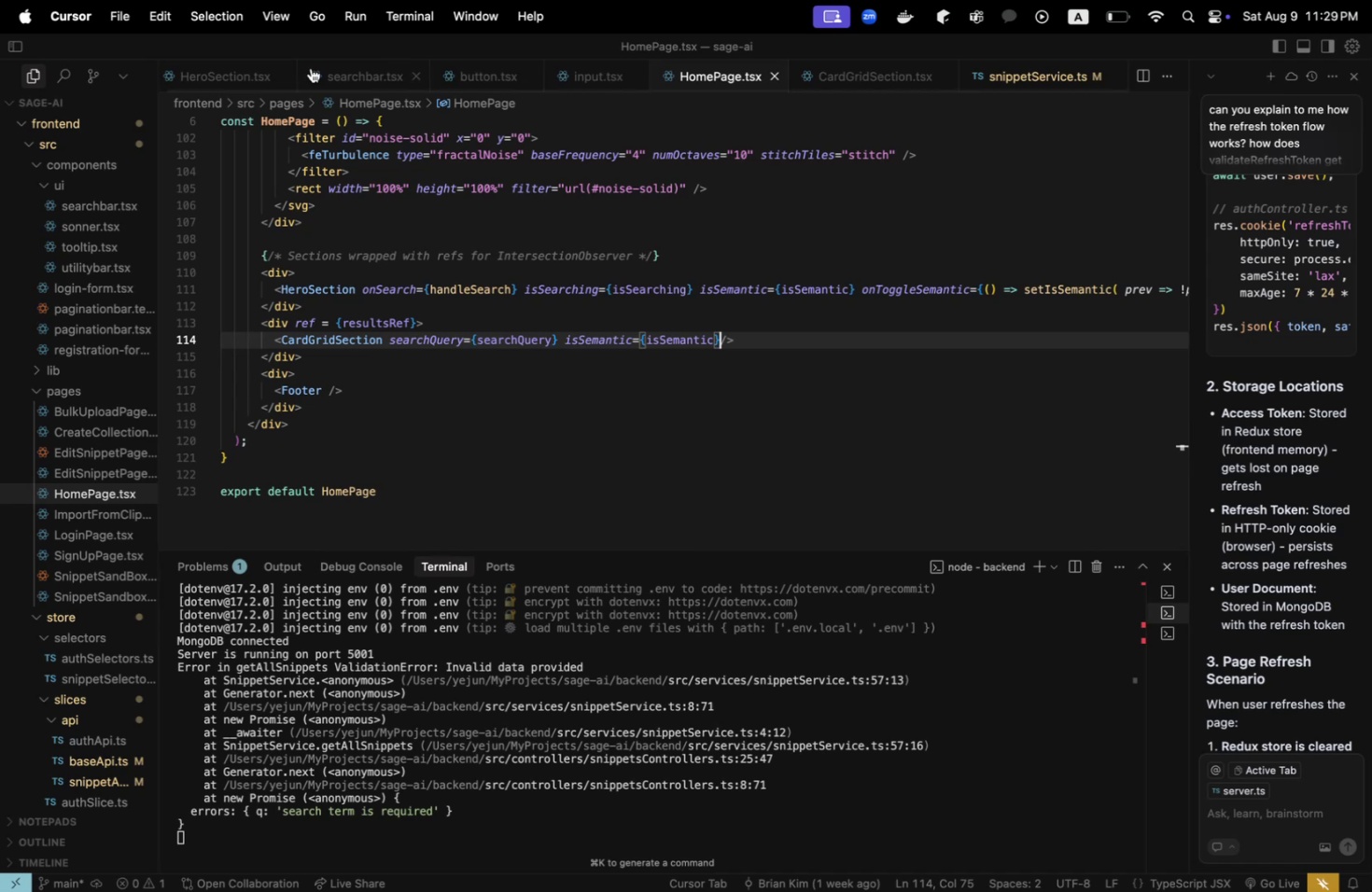 
left_click([253, 80])
 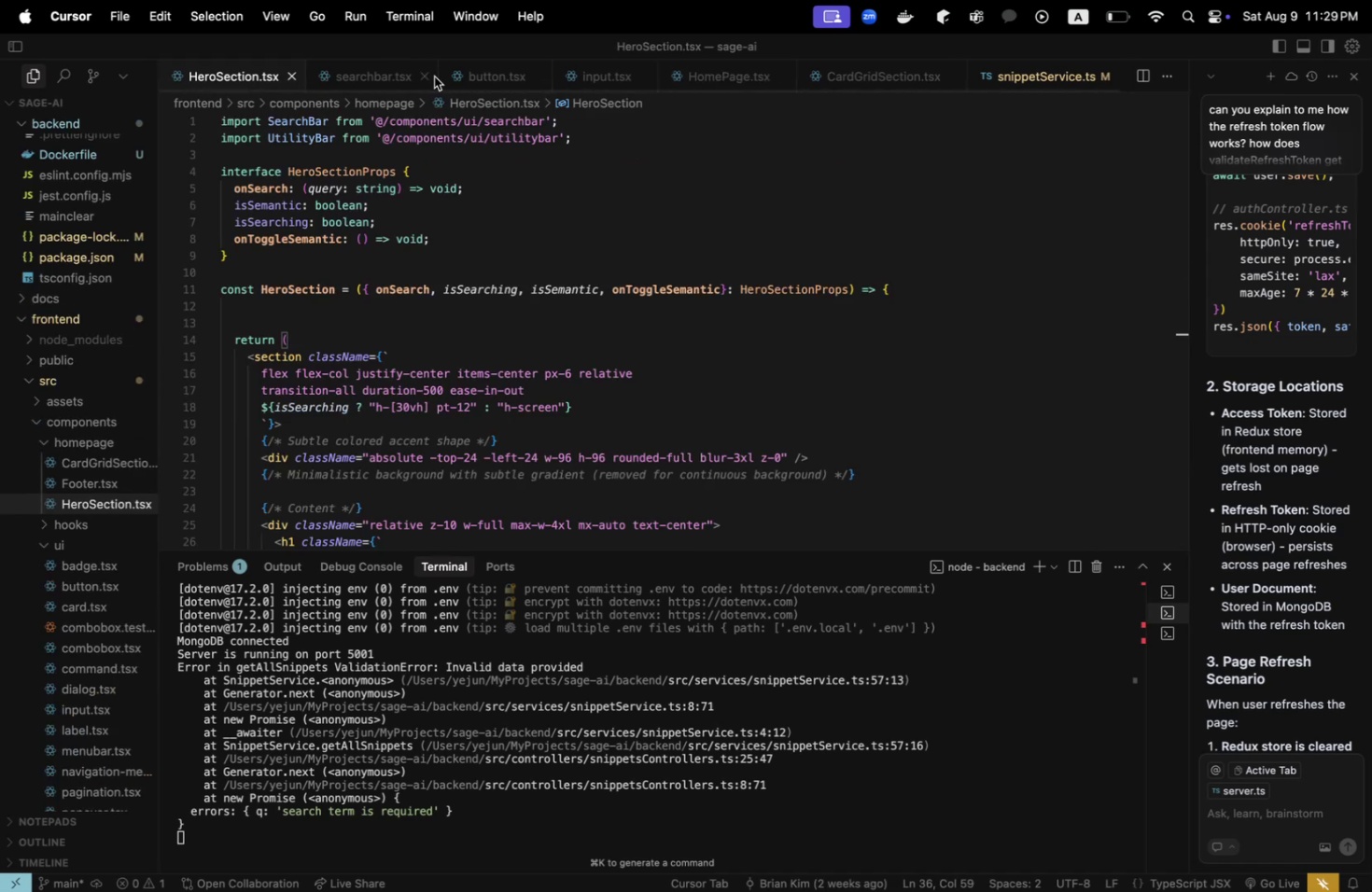 
left_click([477, 79])
 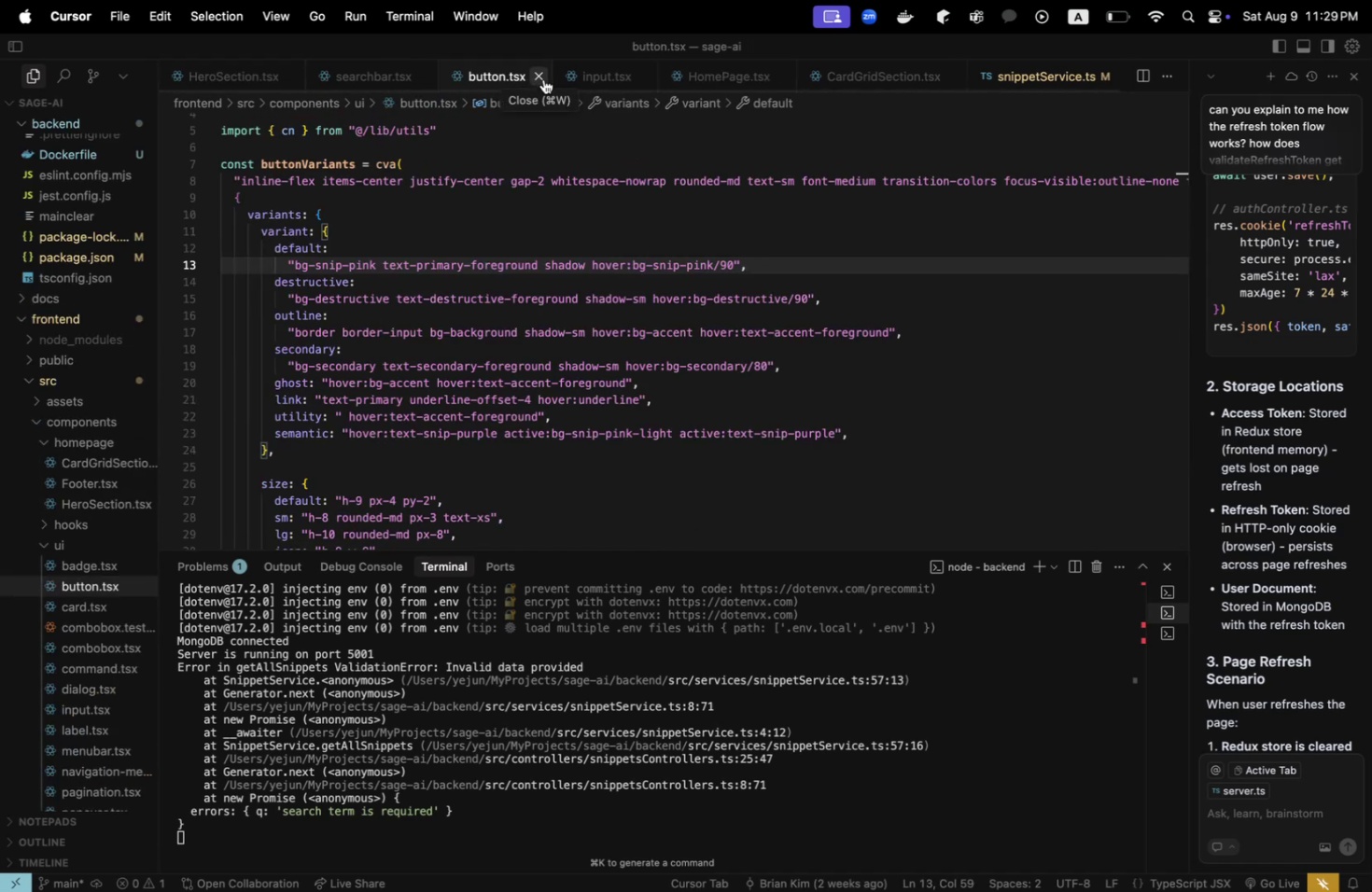 
left_click([543, 79])
 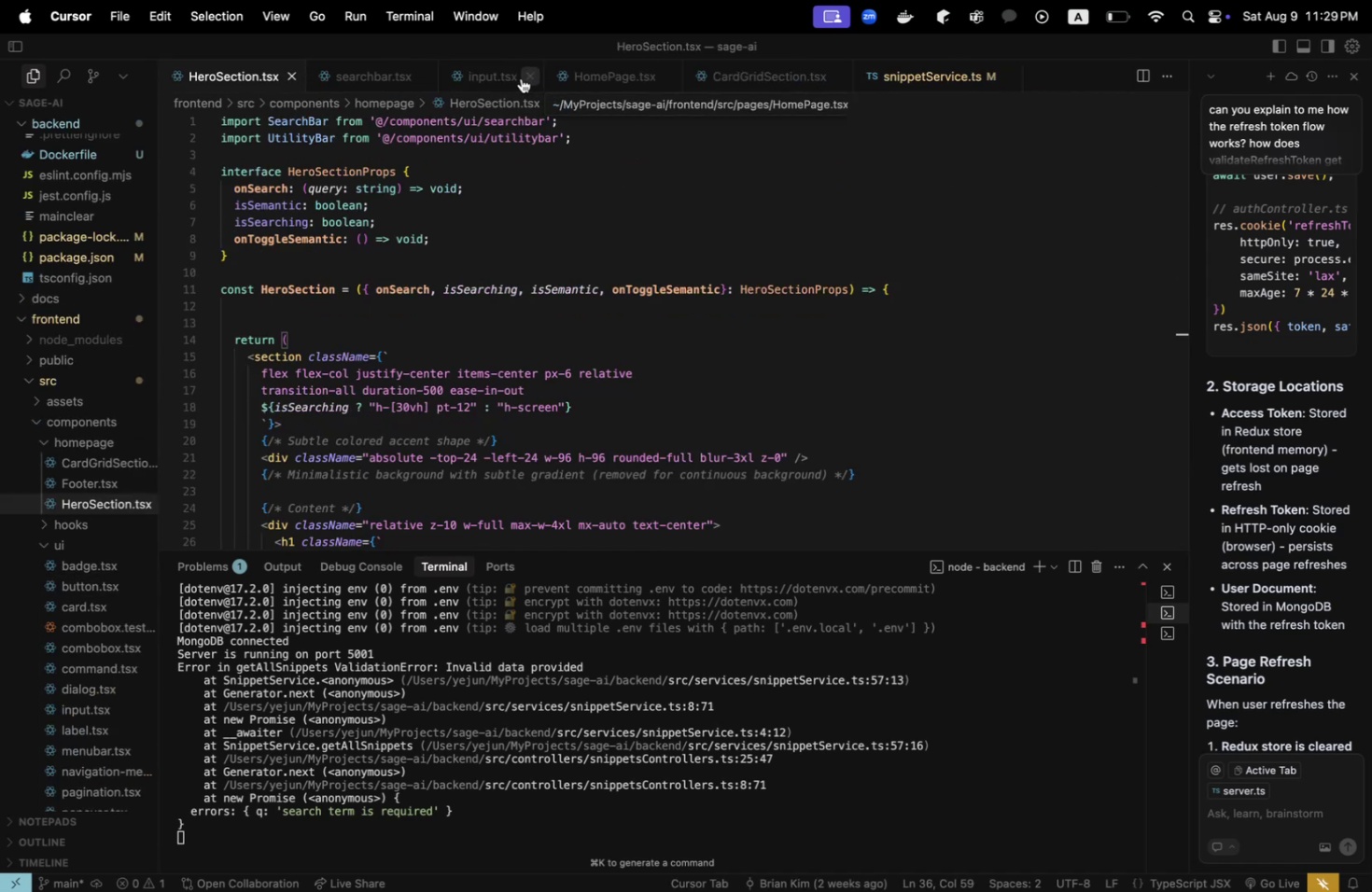 
left_click([521, 78])
 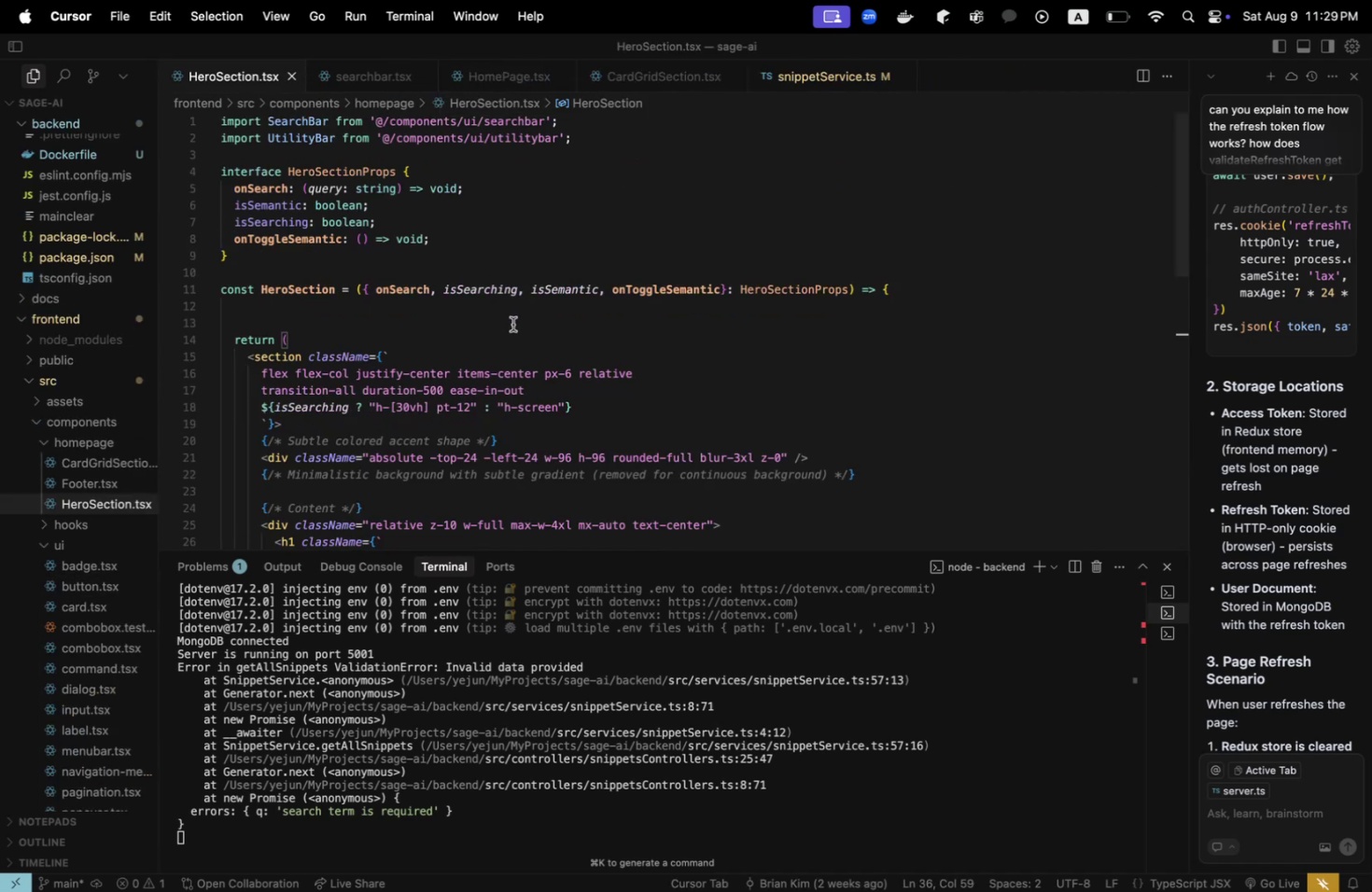 
wait(9.14)
 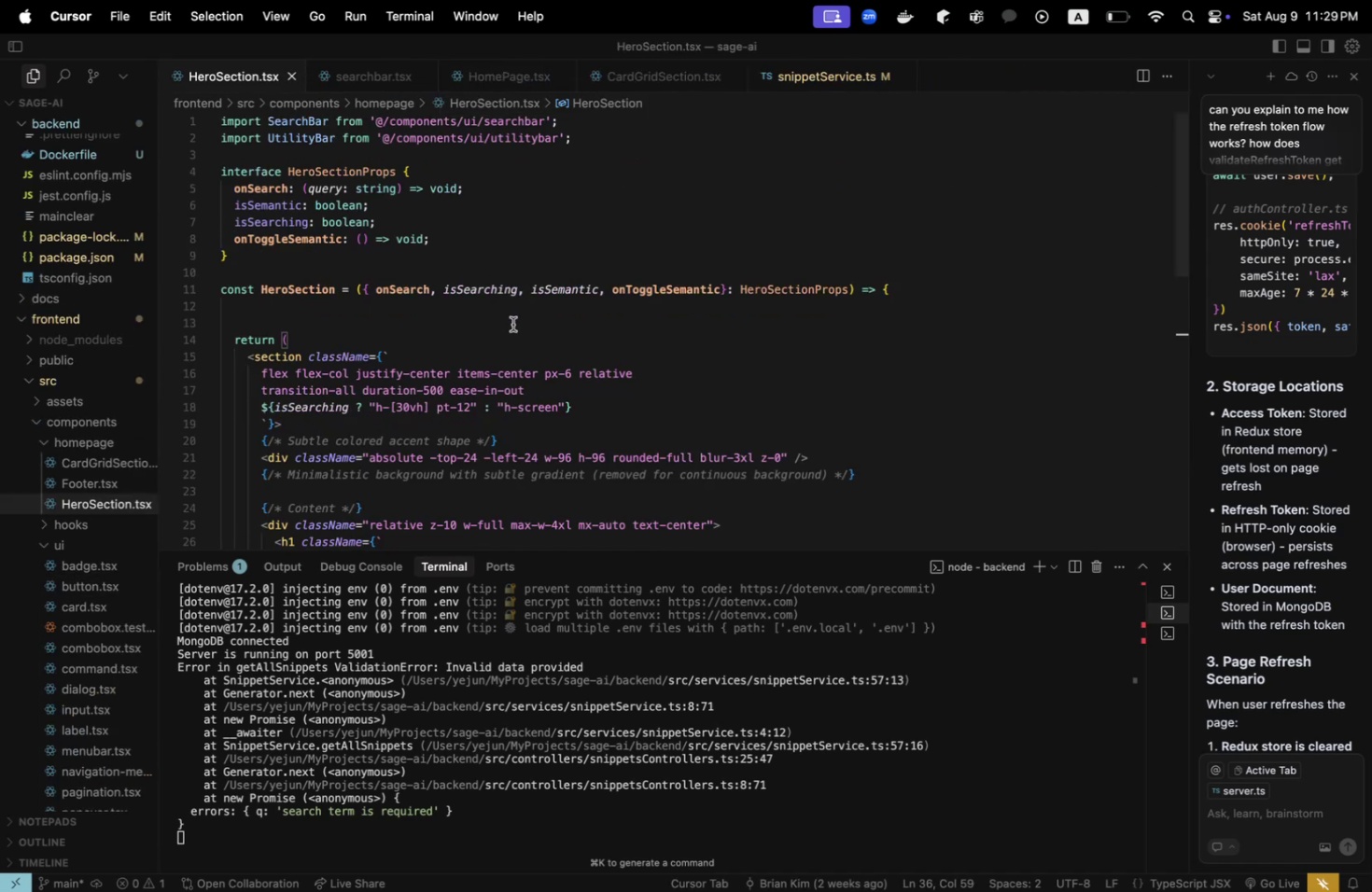 
scroll: coordinate [518, 353], scroll_direction: down, amount: 7.0
 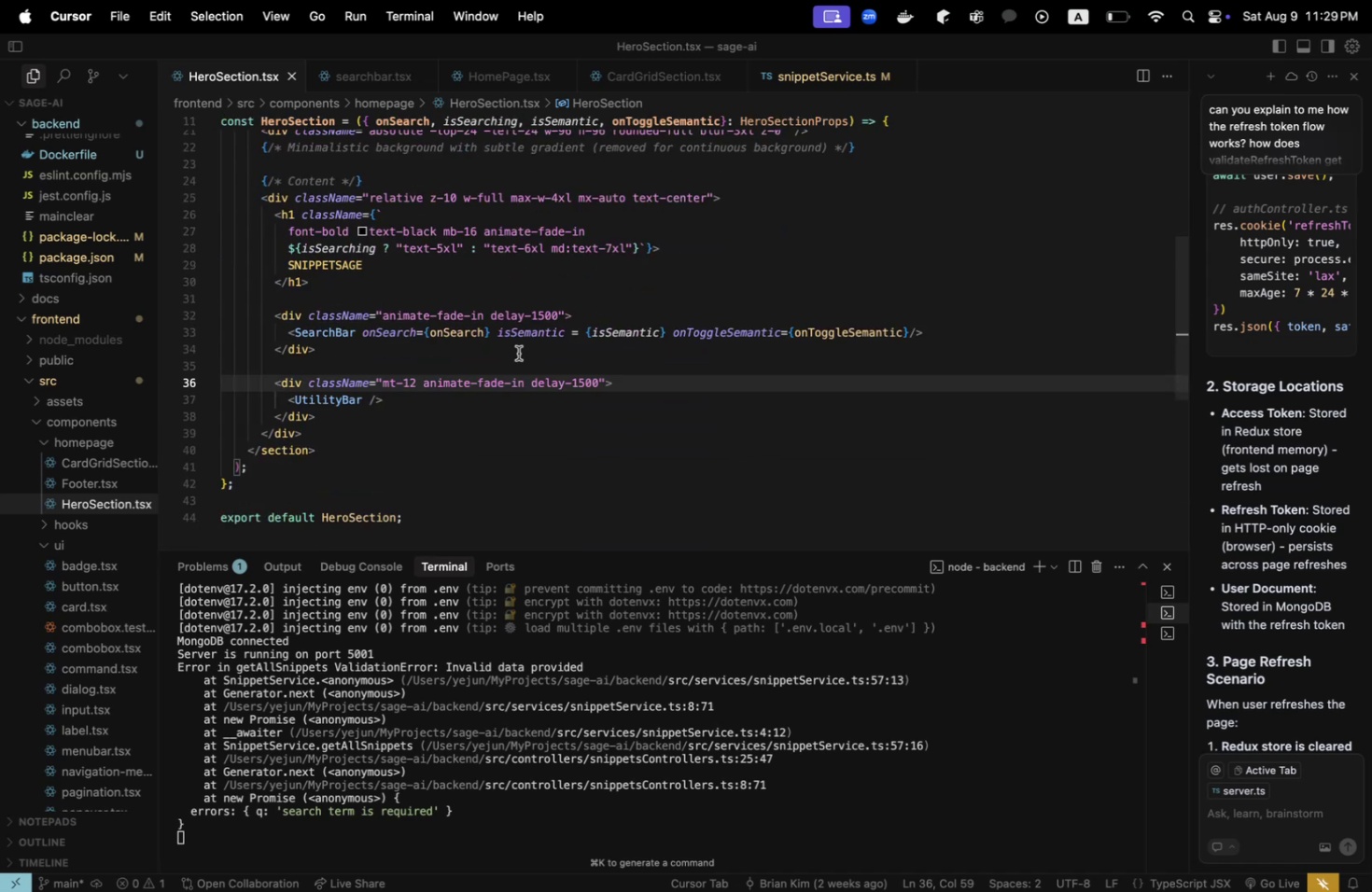 
mouse_move([541, 257])
 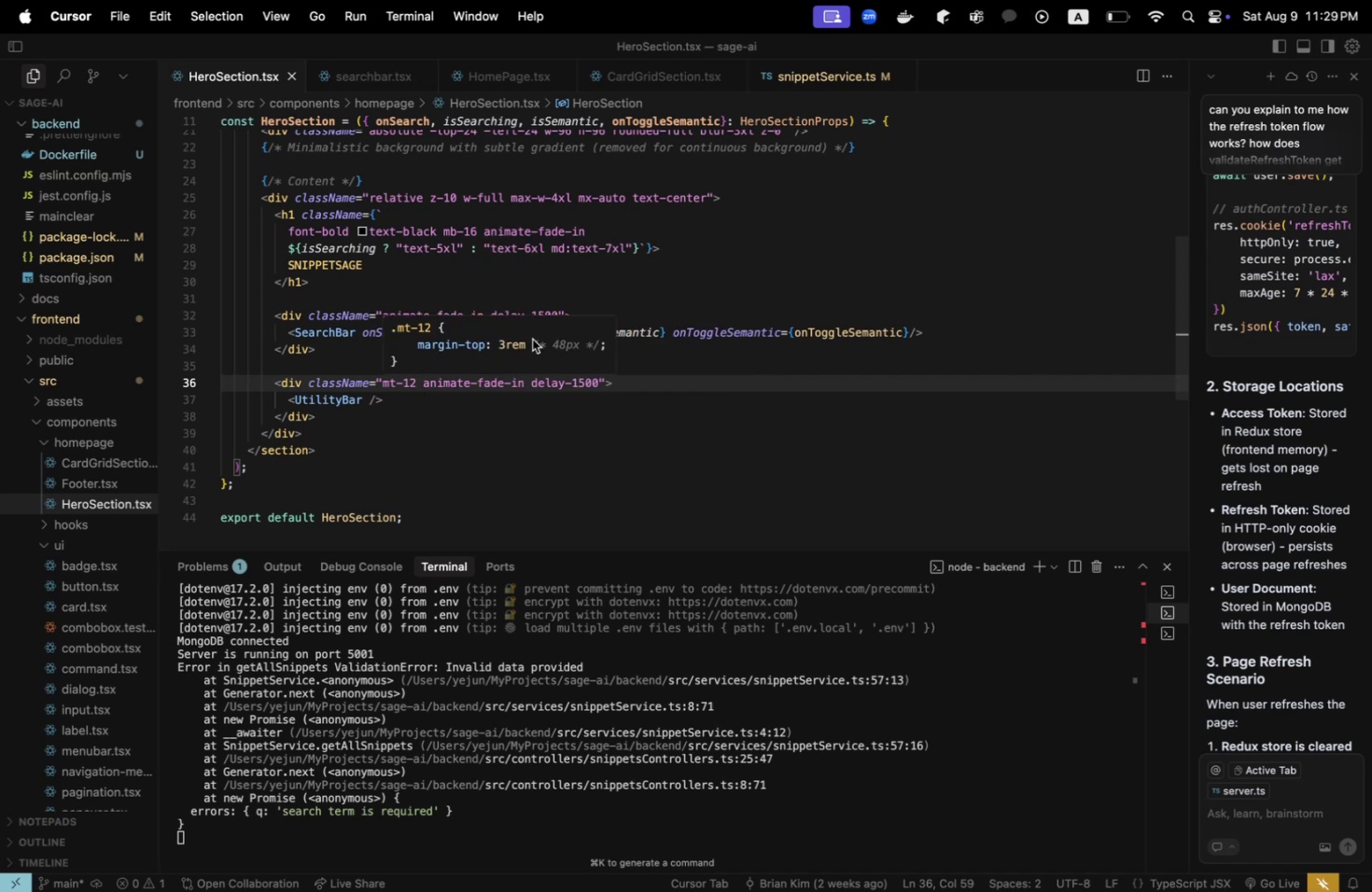 
left_click([763, 346])
 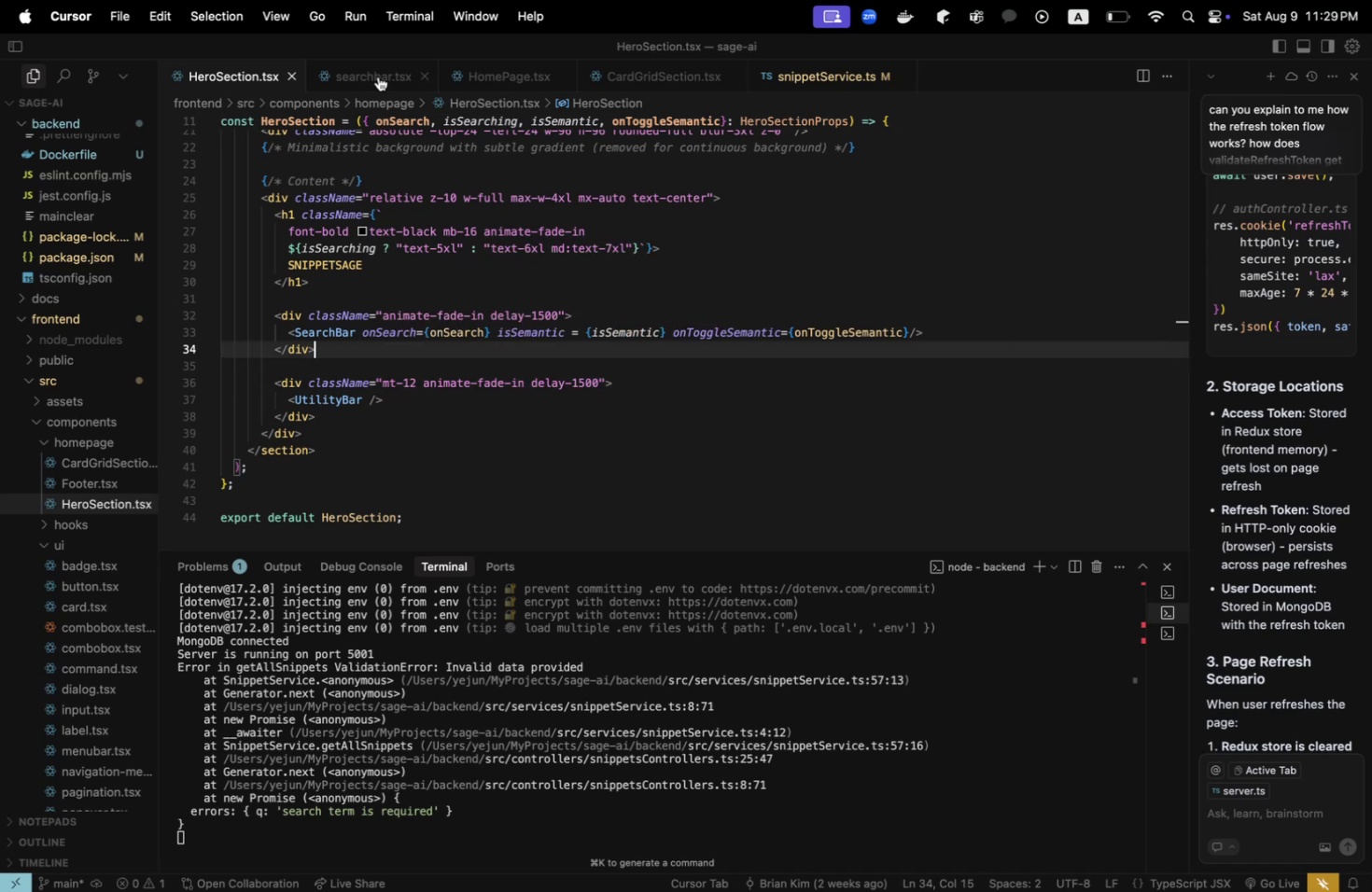 
left_click([378, 76])
 